 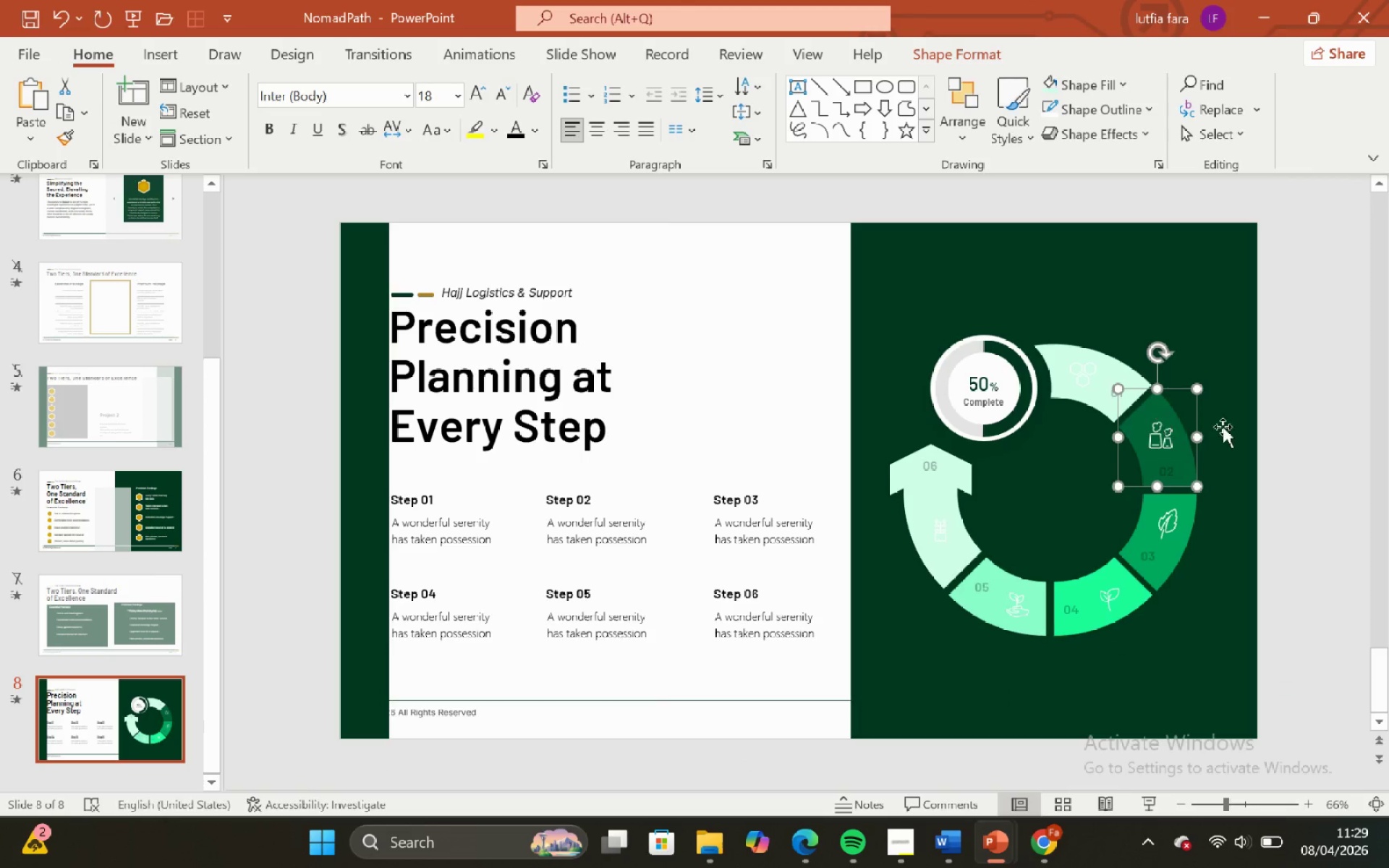 
left_click([1288, 436])
 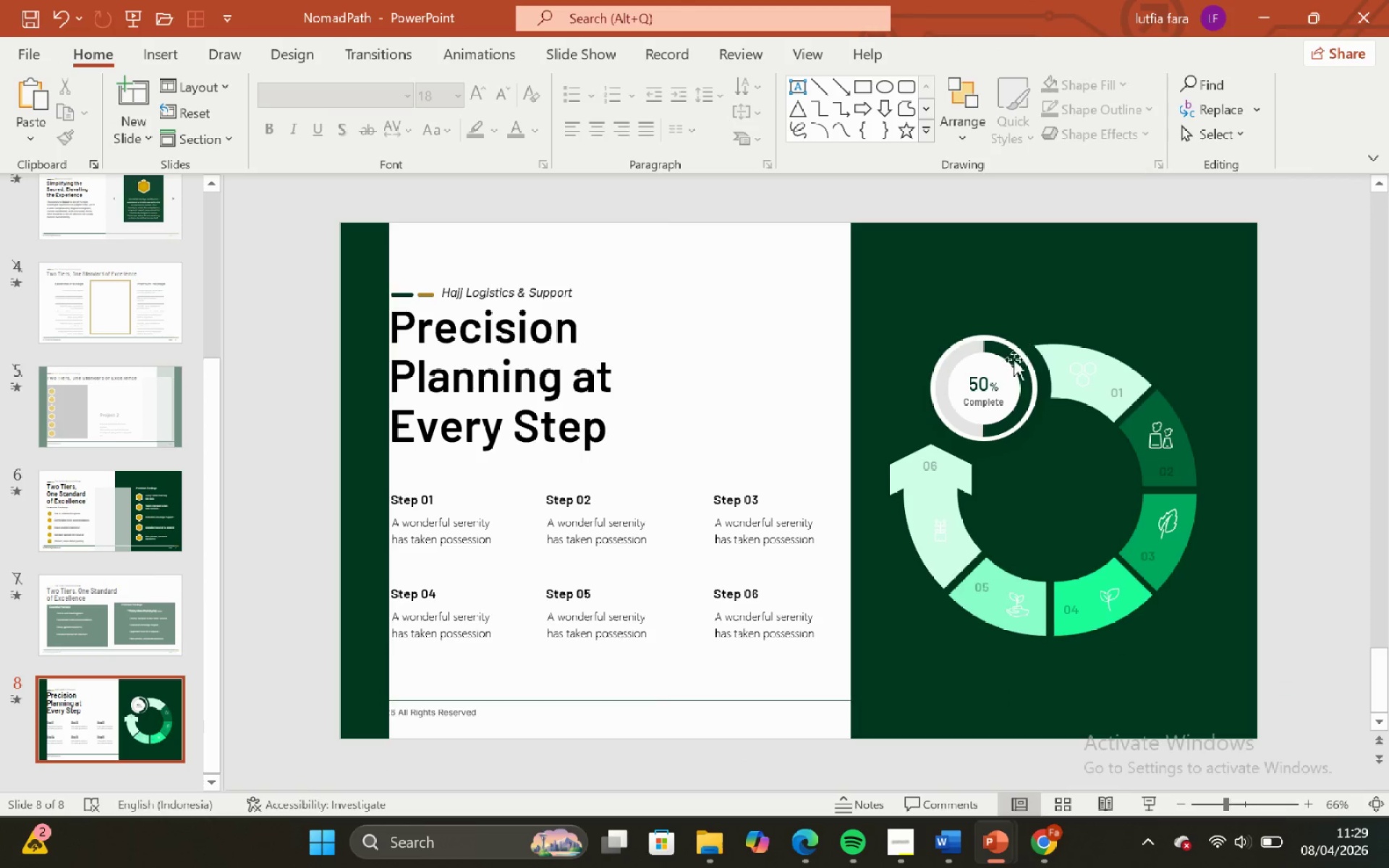 
left_click([982, 390])
 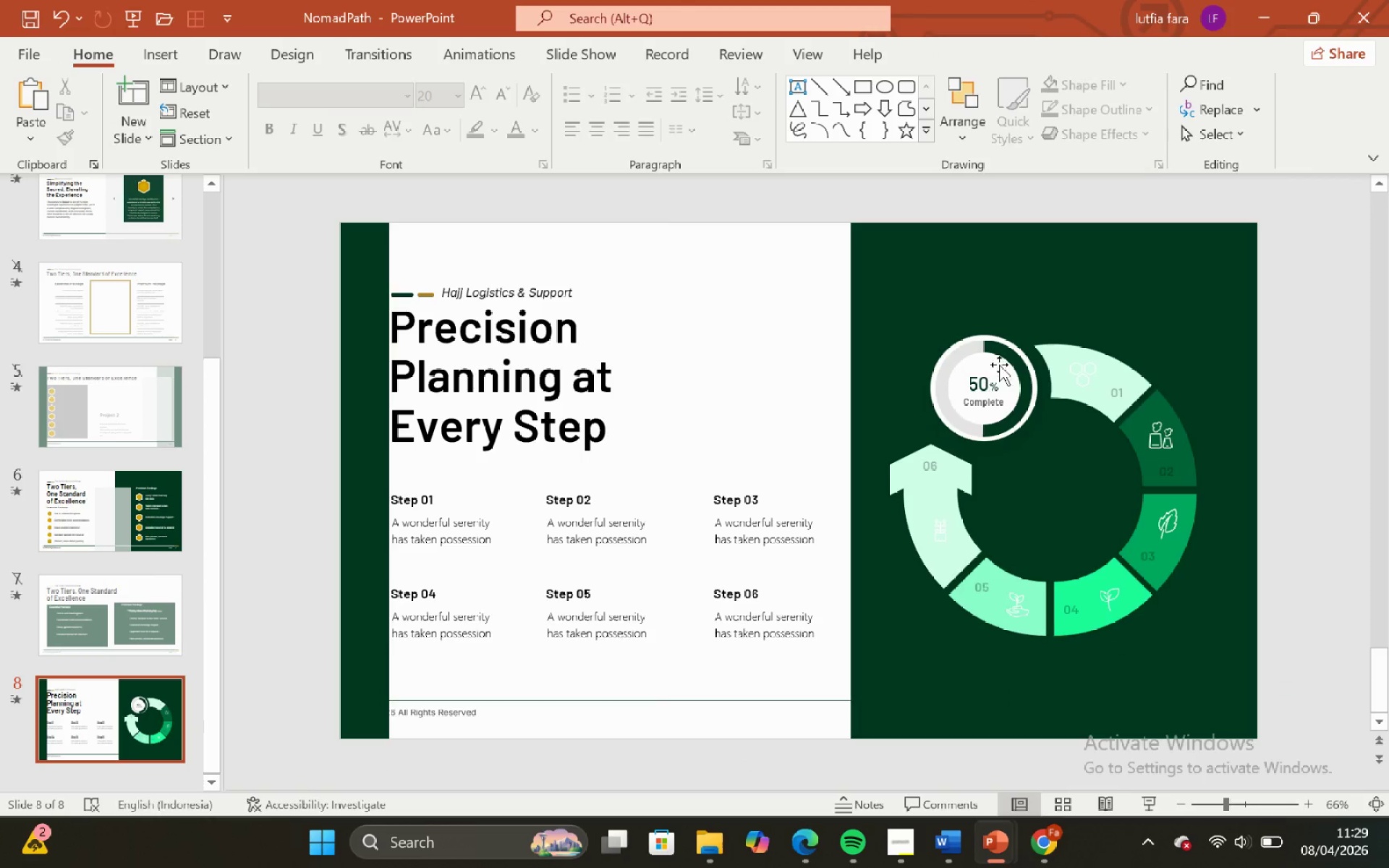 
left_click([1000, 352])
 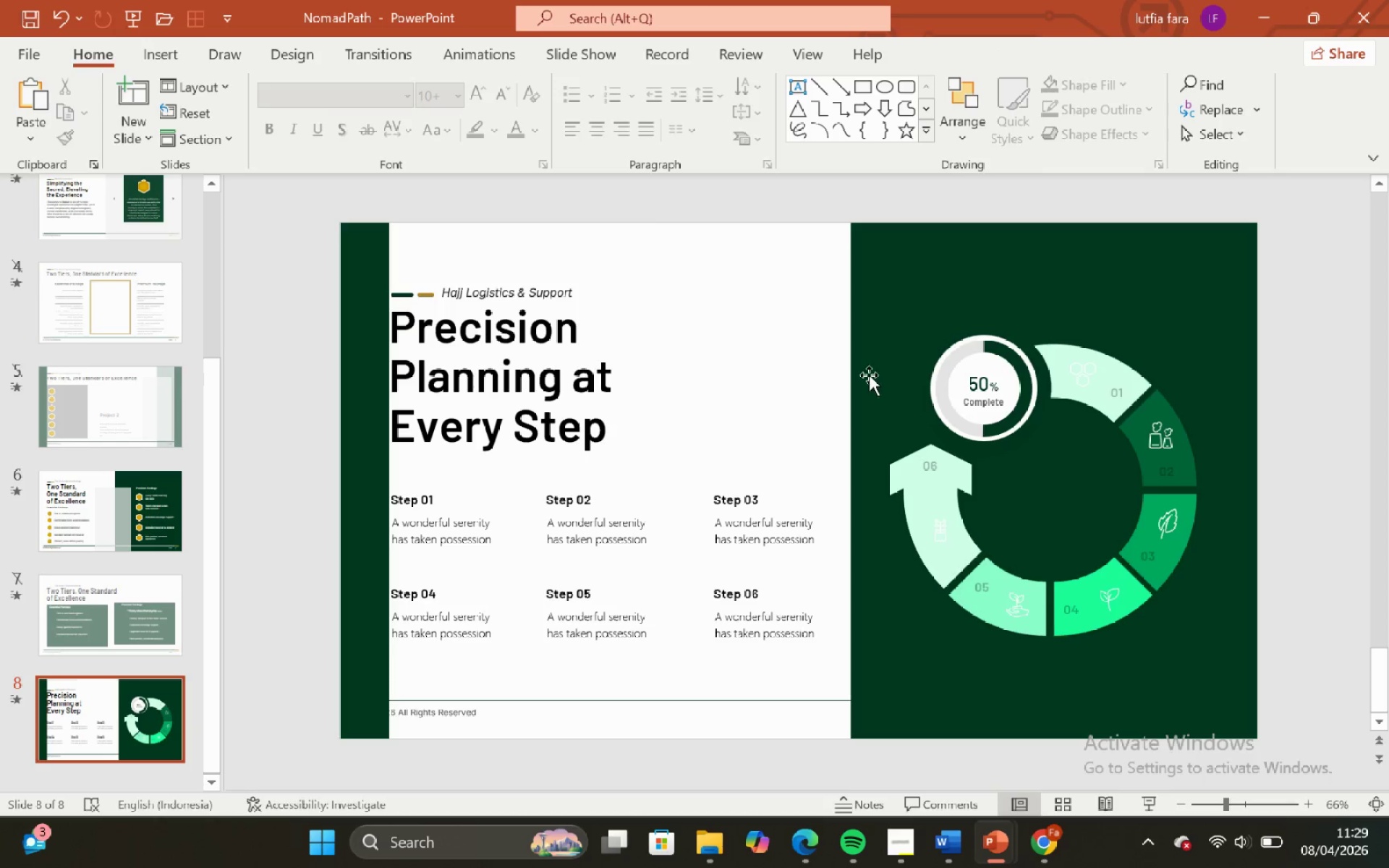 
left_click([800, 367])
 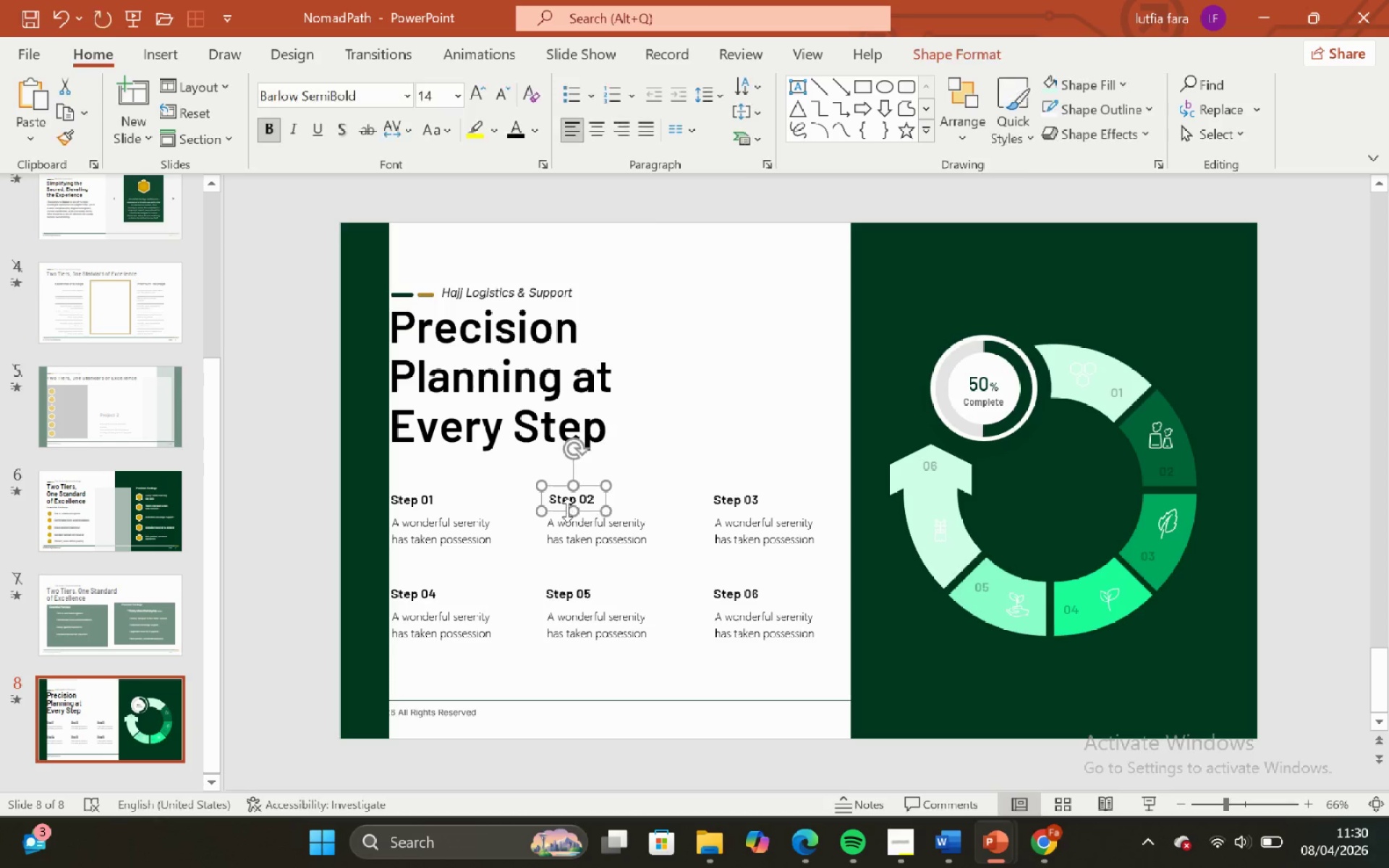 
key(Control+ControlLeft)
 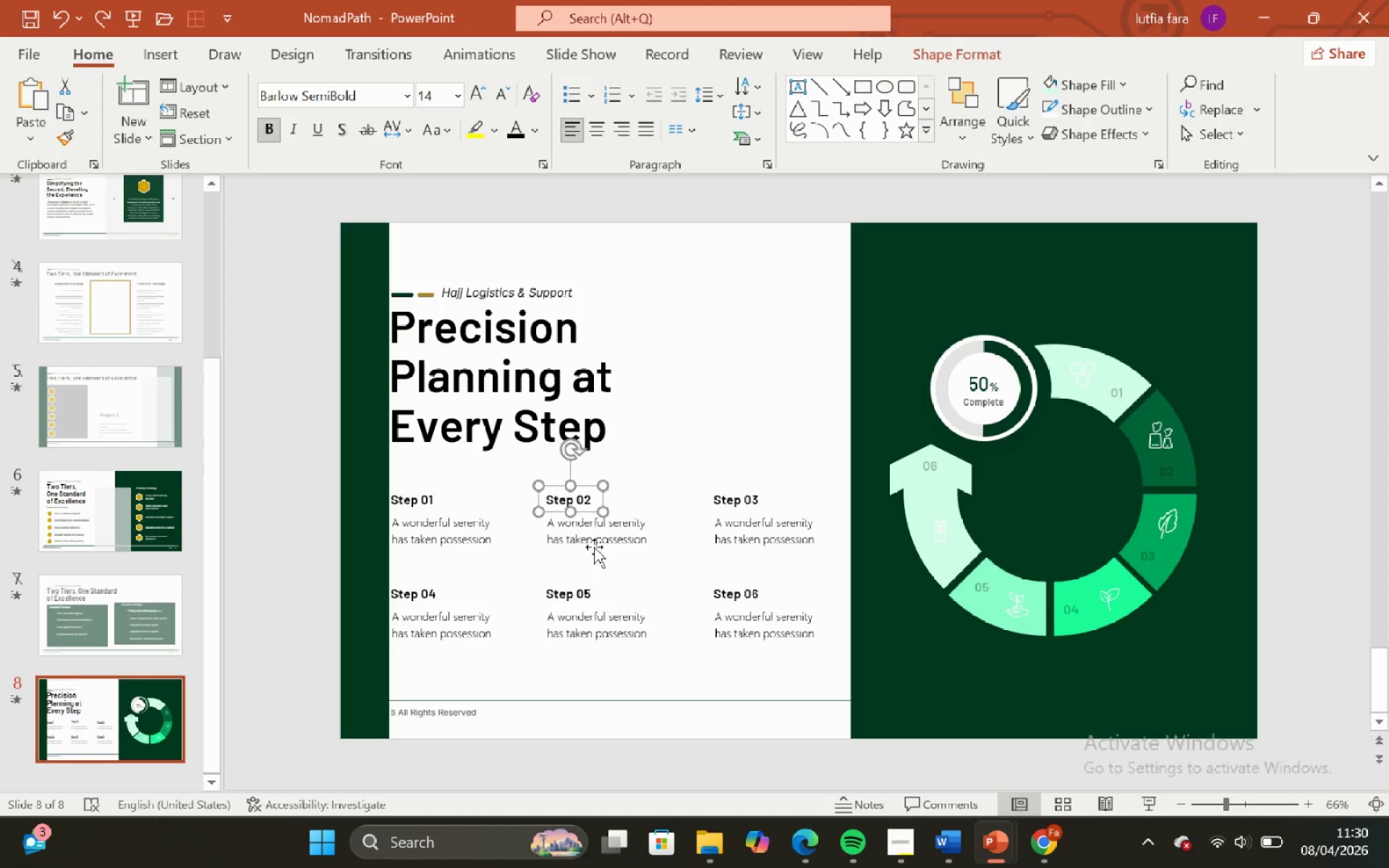 
key(Control+Z)
 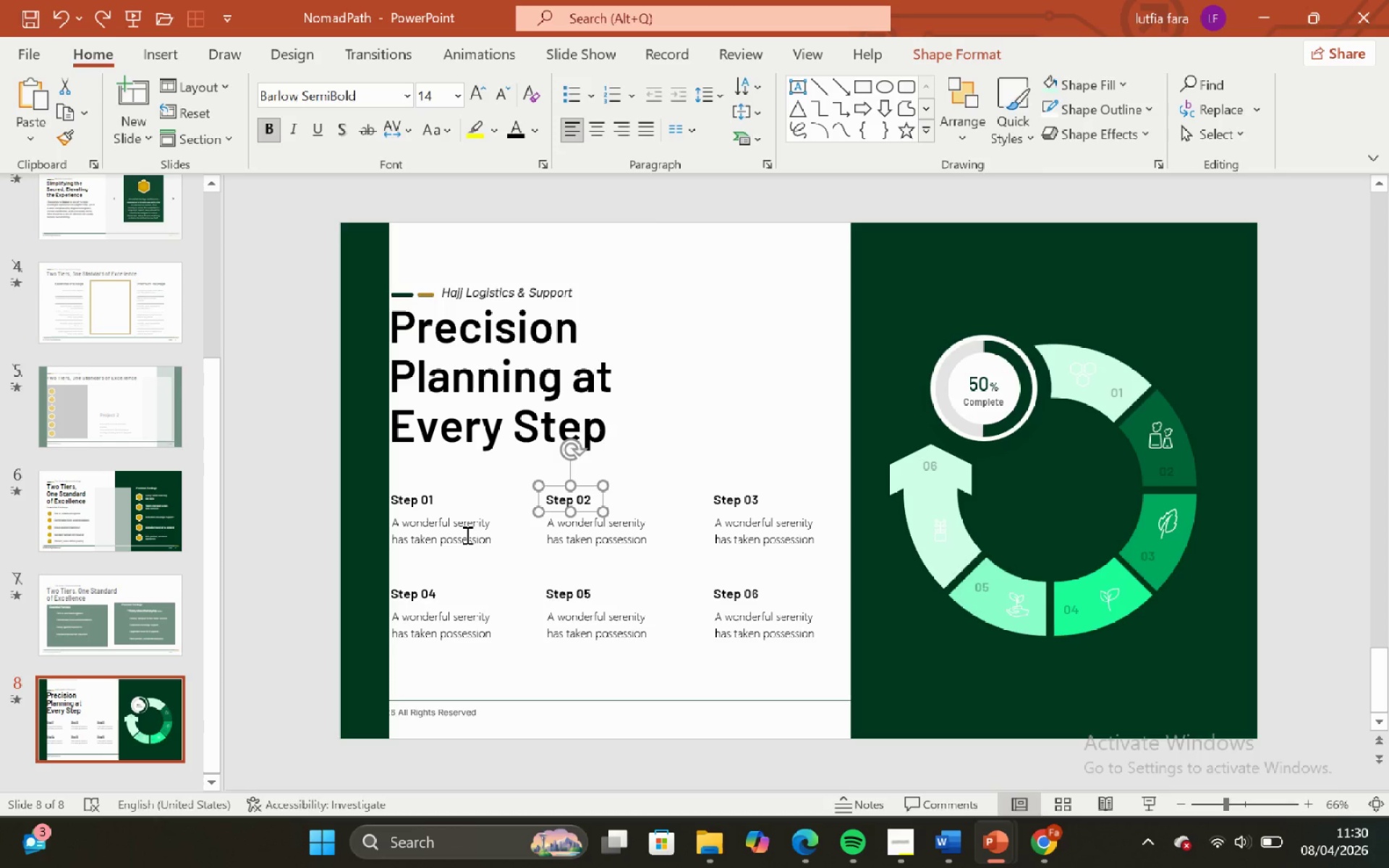 
left_click([466, 535])
 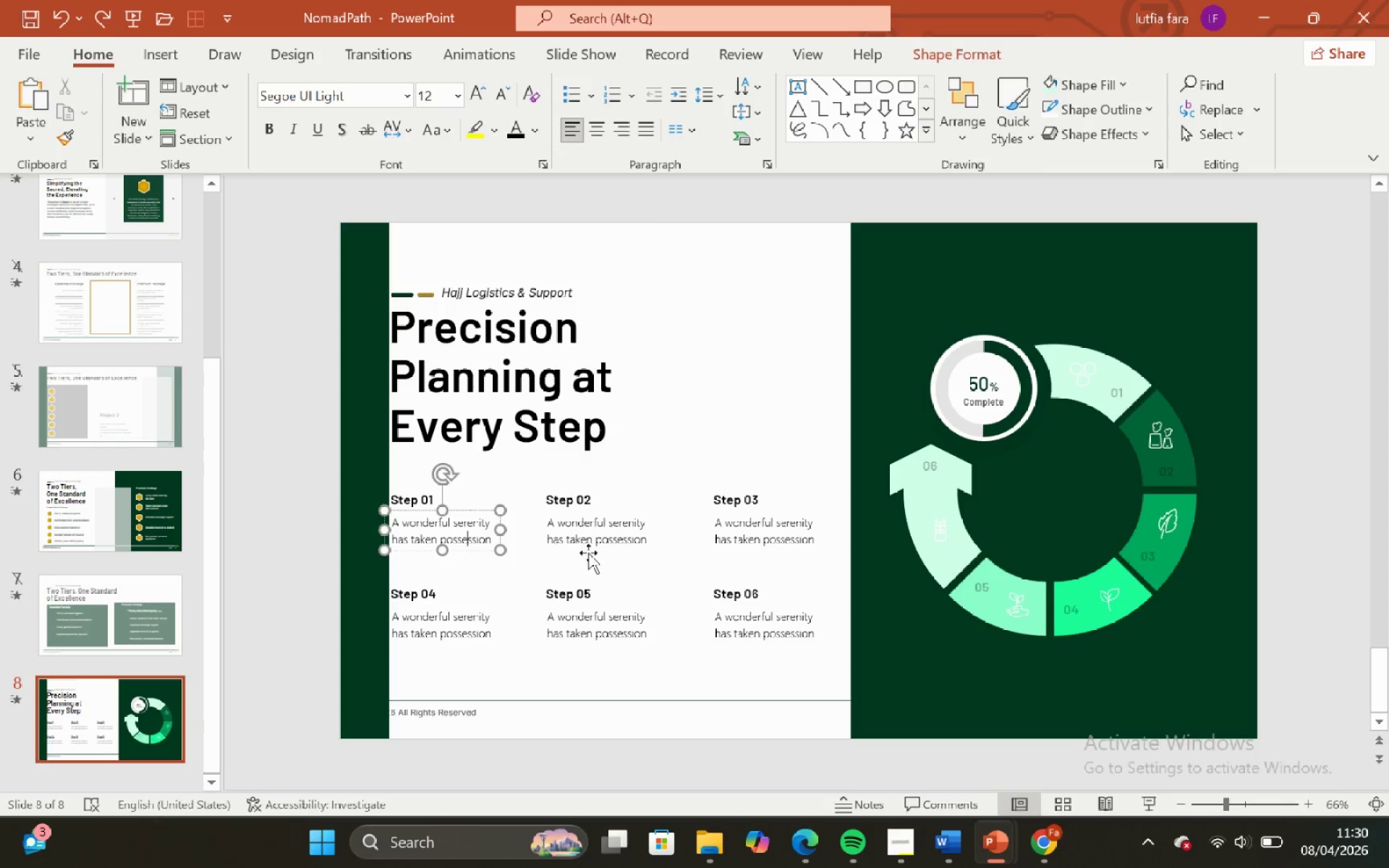 
hold_key(key=ShiftLeft, duration=3.61)
left_click([600, 529])
 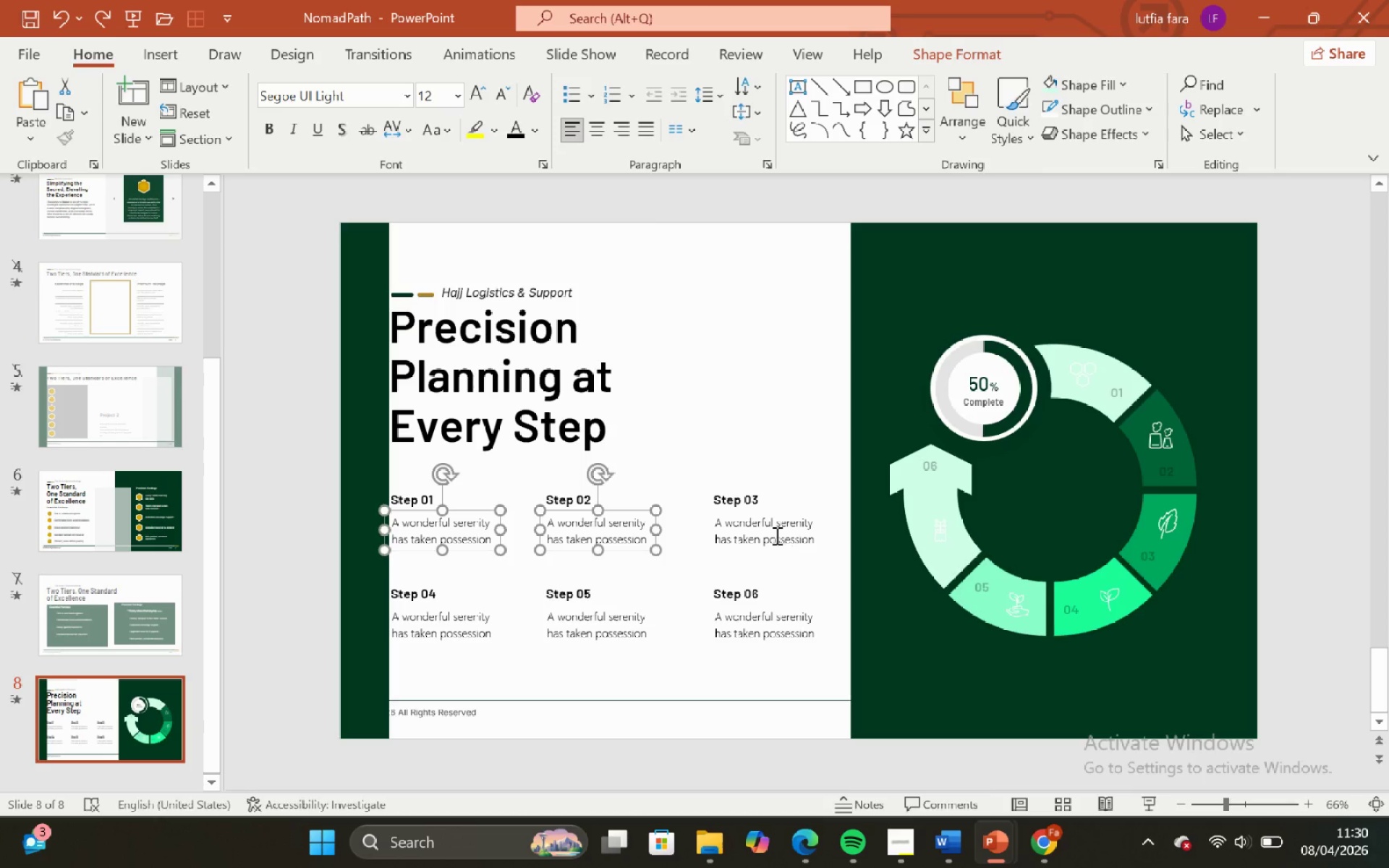 
left_click([775, 535])
 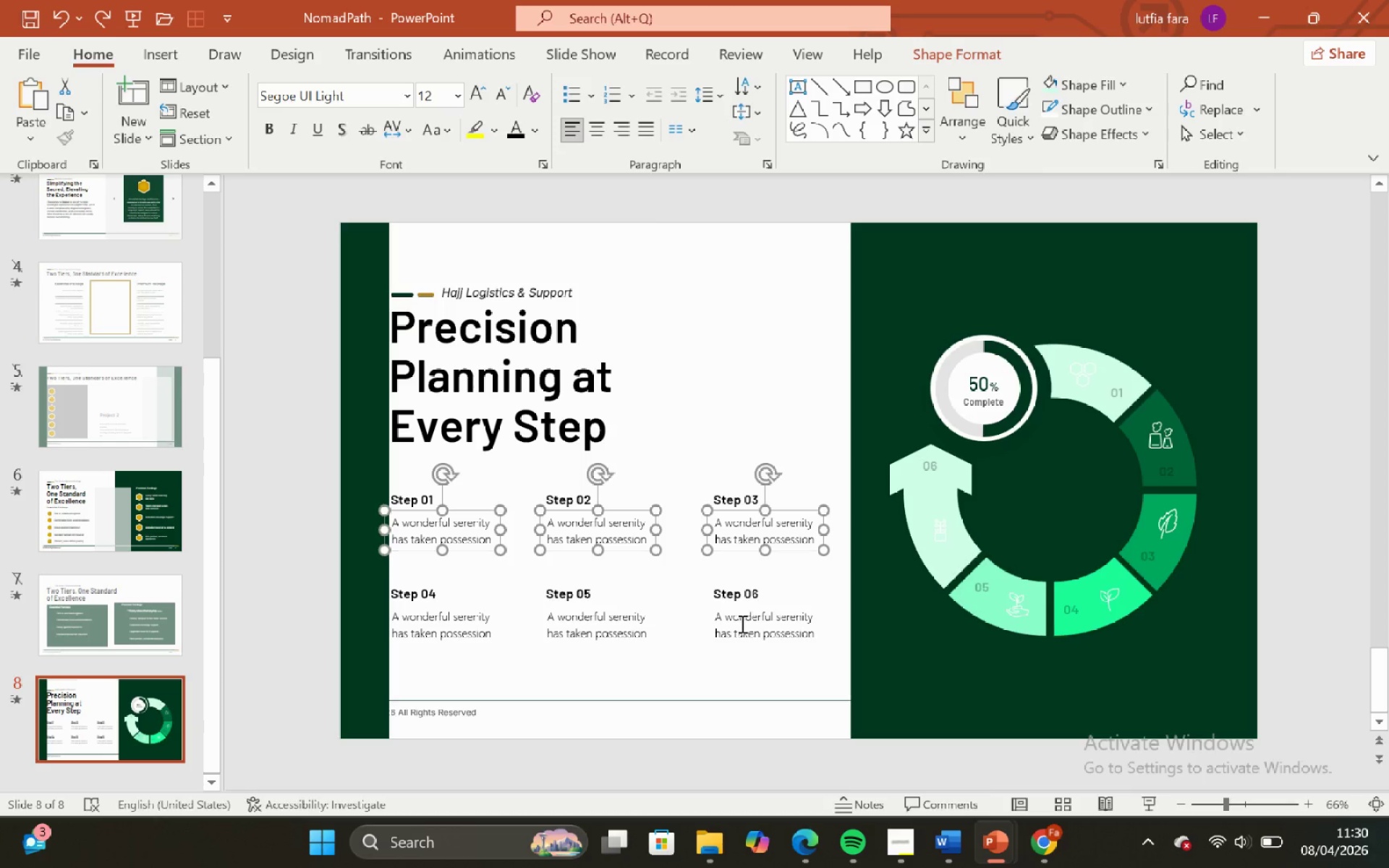 
left_click([742, 623])
 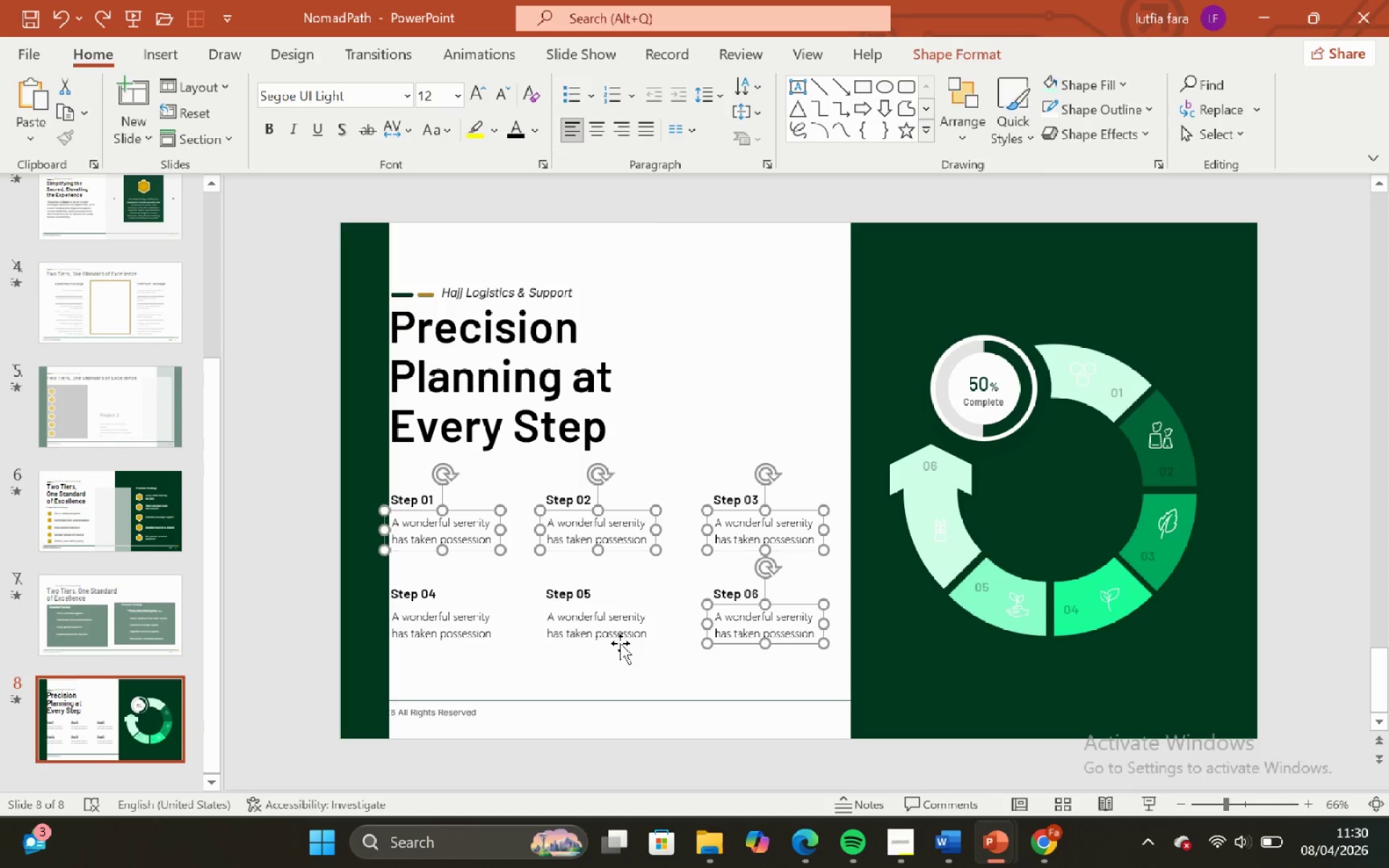 
left_click([620, 644])
 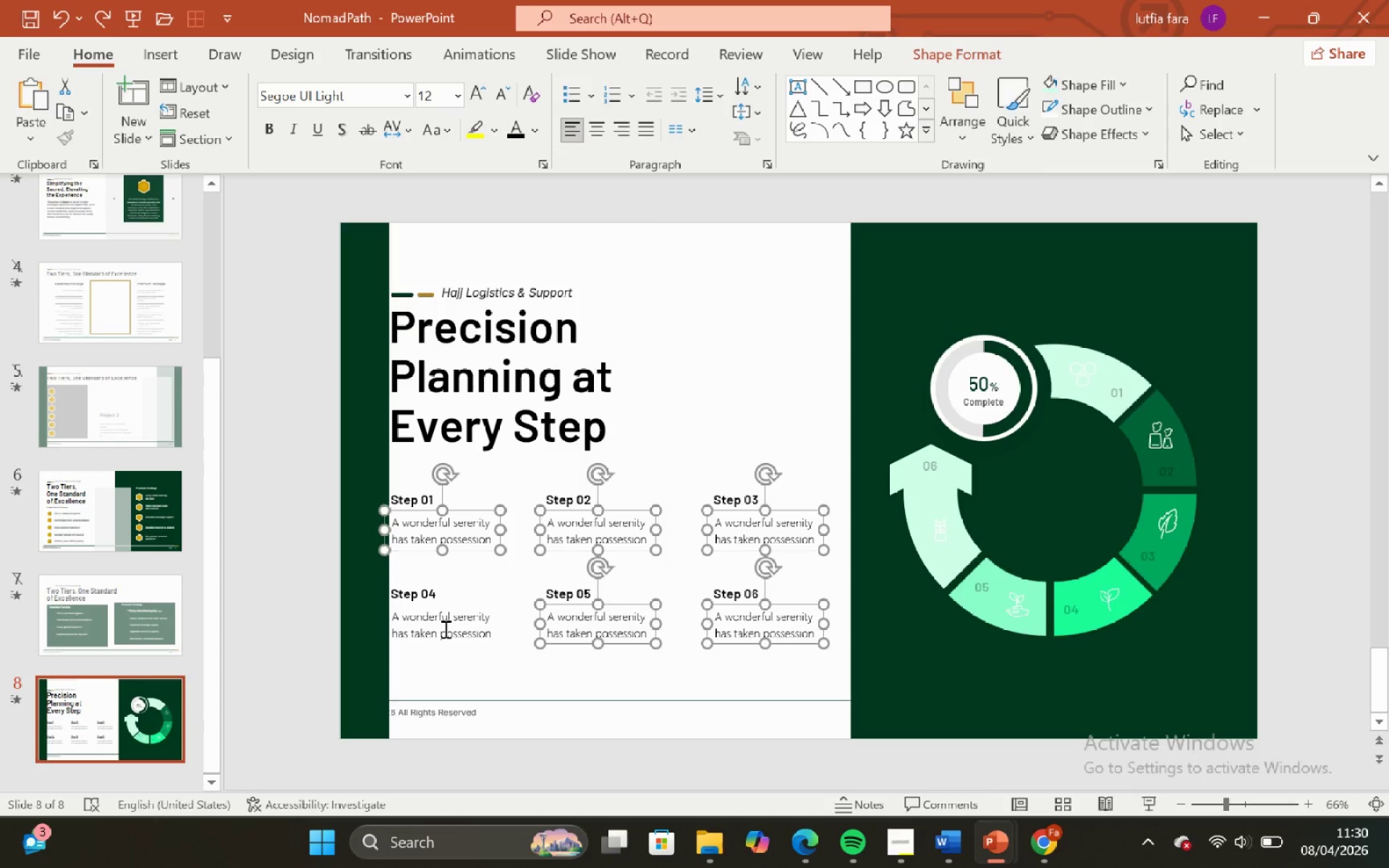 
left_click([444, 629])
 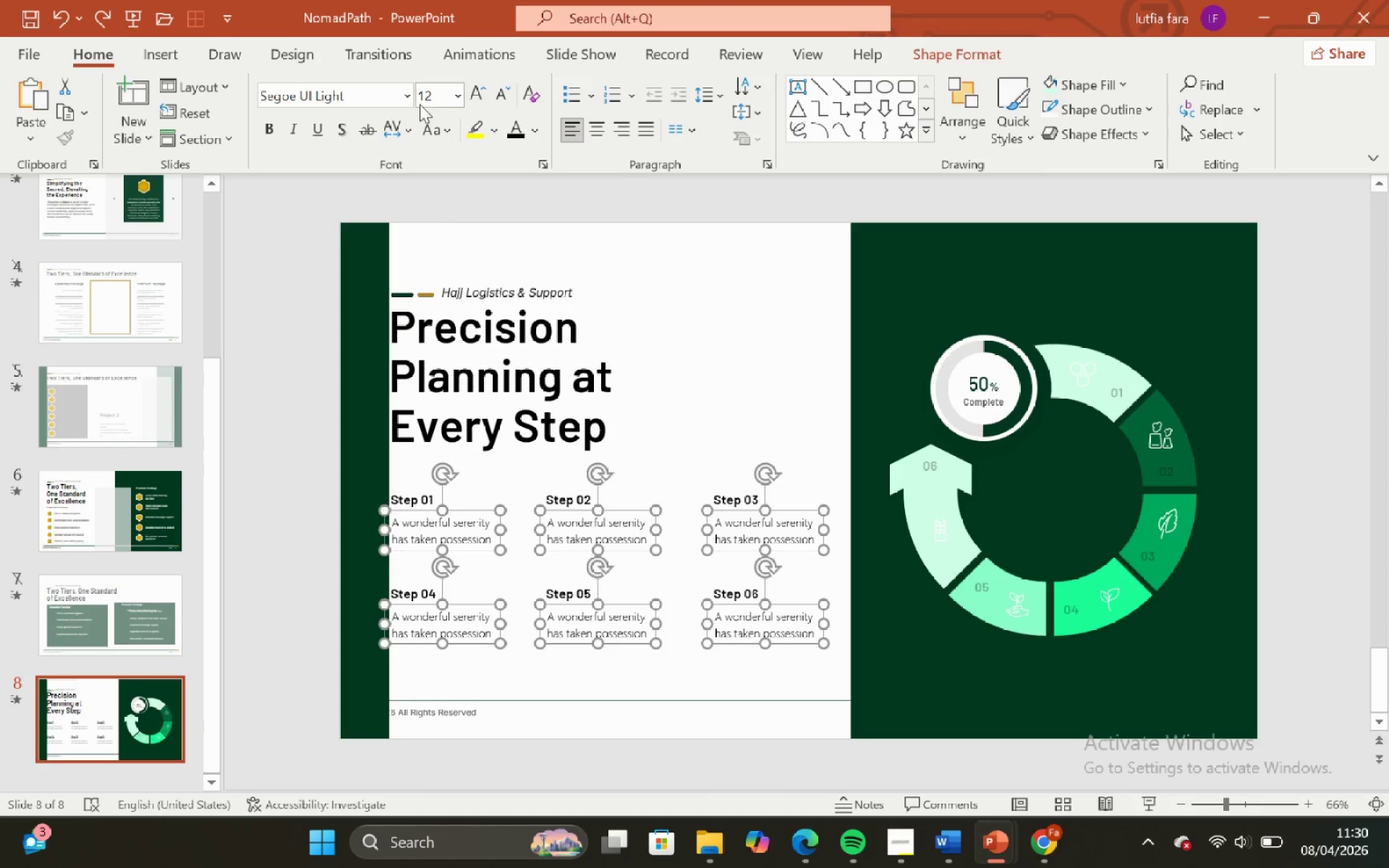 
left_click([407, 98])
 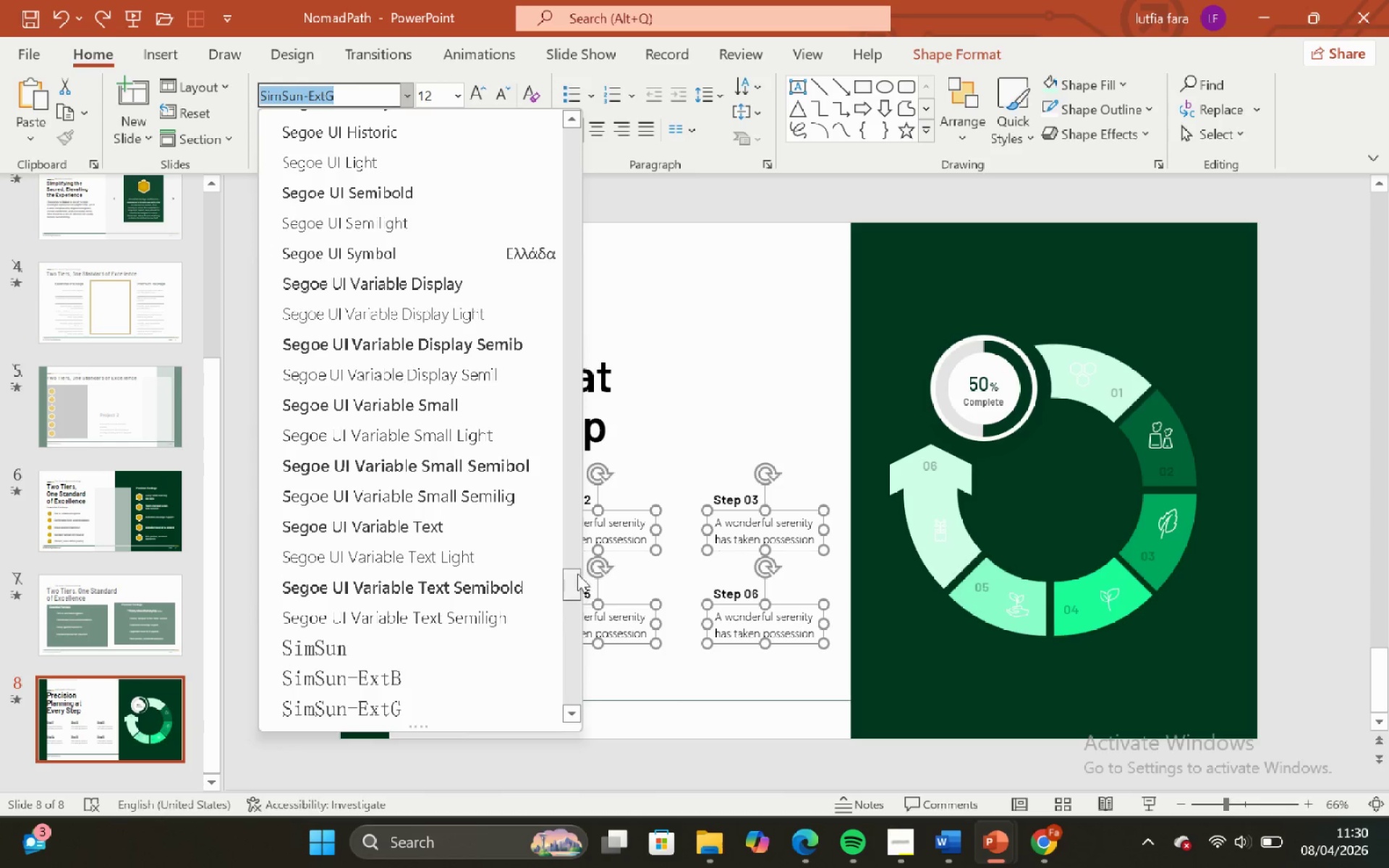 
left_click_drag(start_coordinate=[573, 568], to_coordinate=[598, 124])
 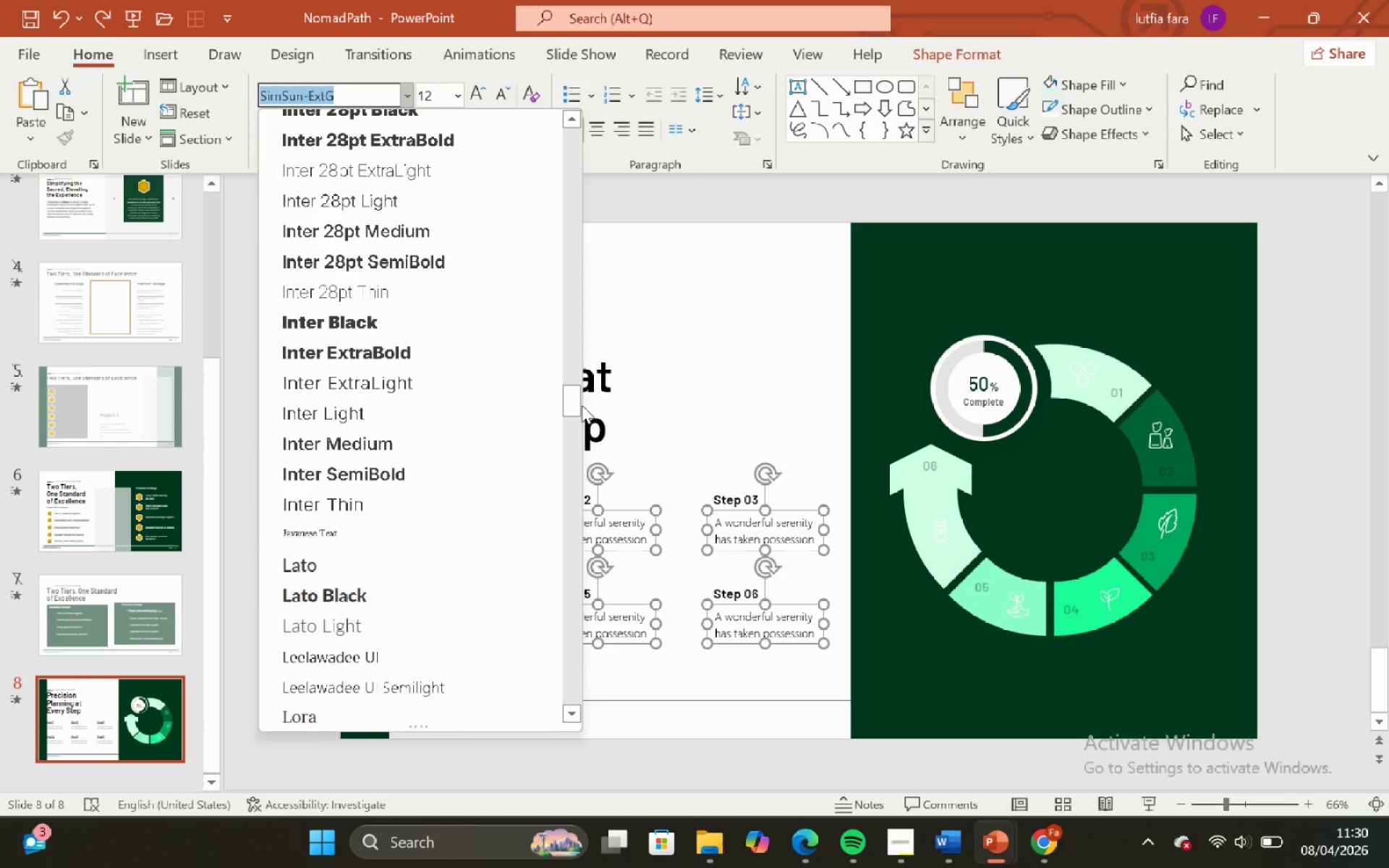 
left_click_drag(start_coordinate=[575, 401], to_coordinate=[583, 139])
 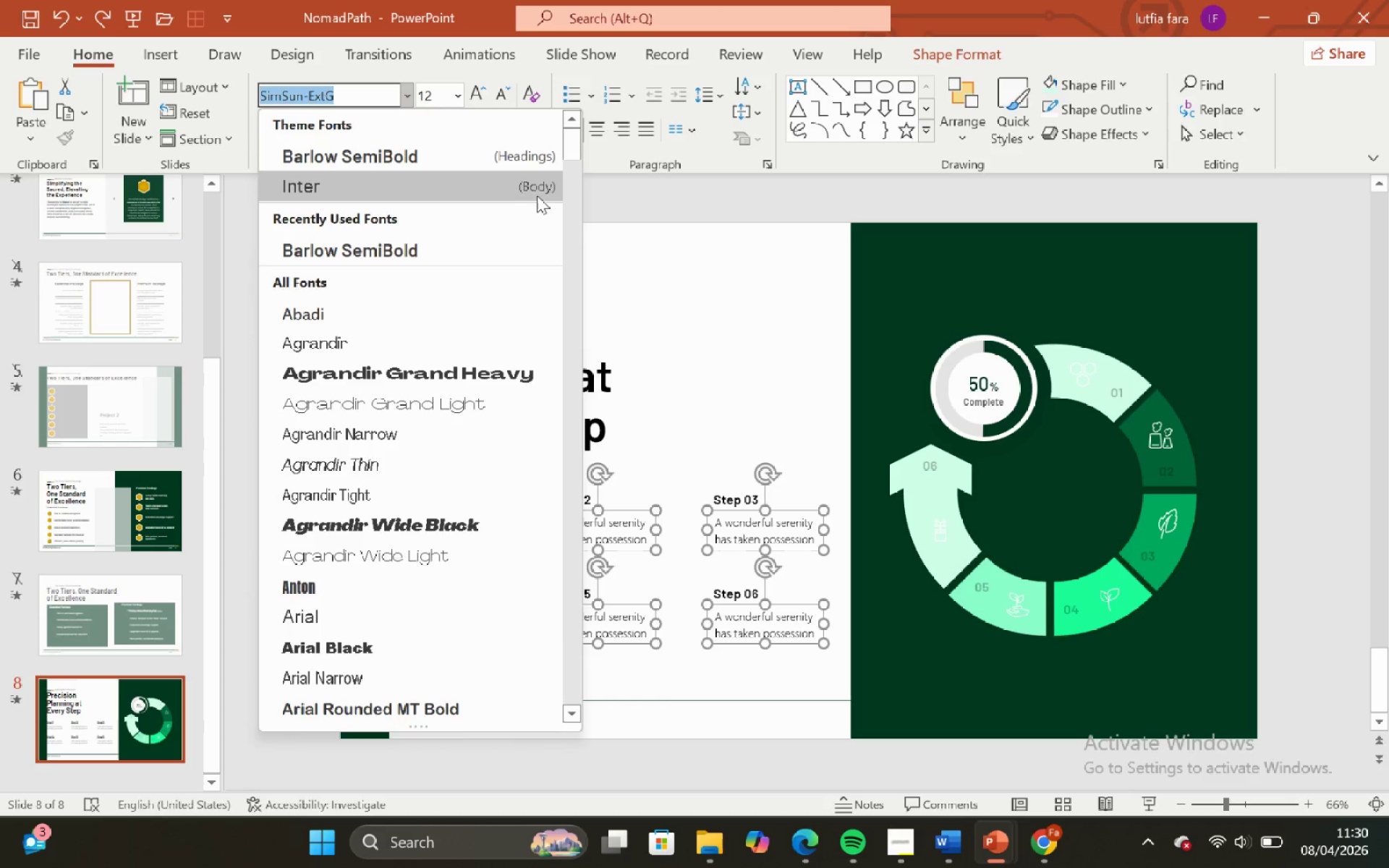 
left_click([537, 195])
 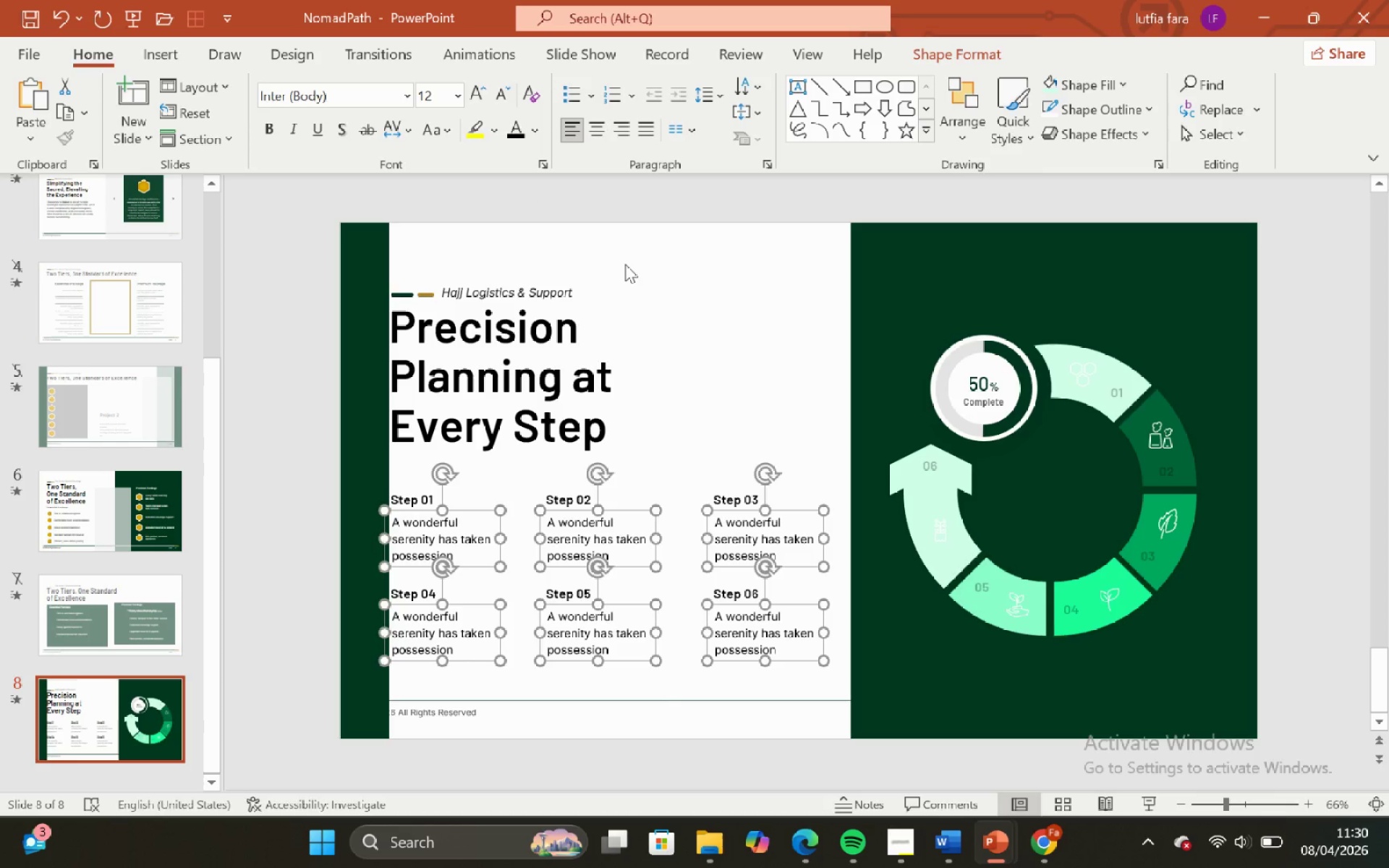 
left_click([626, 264])
 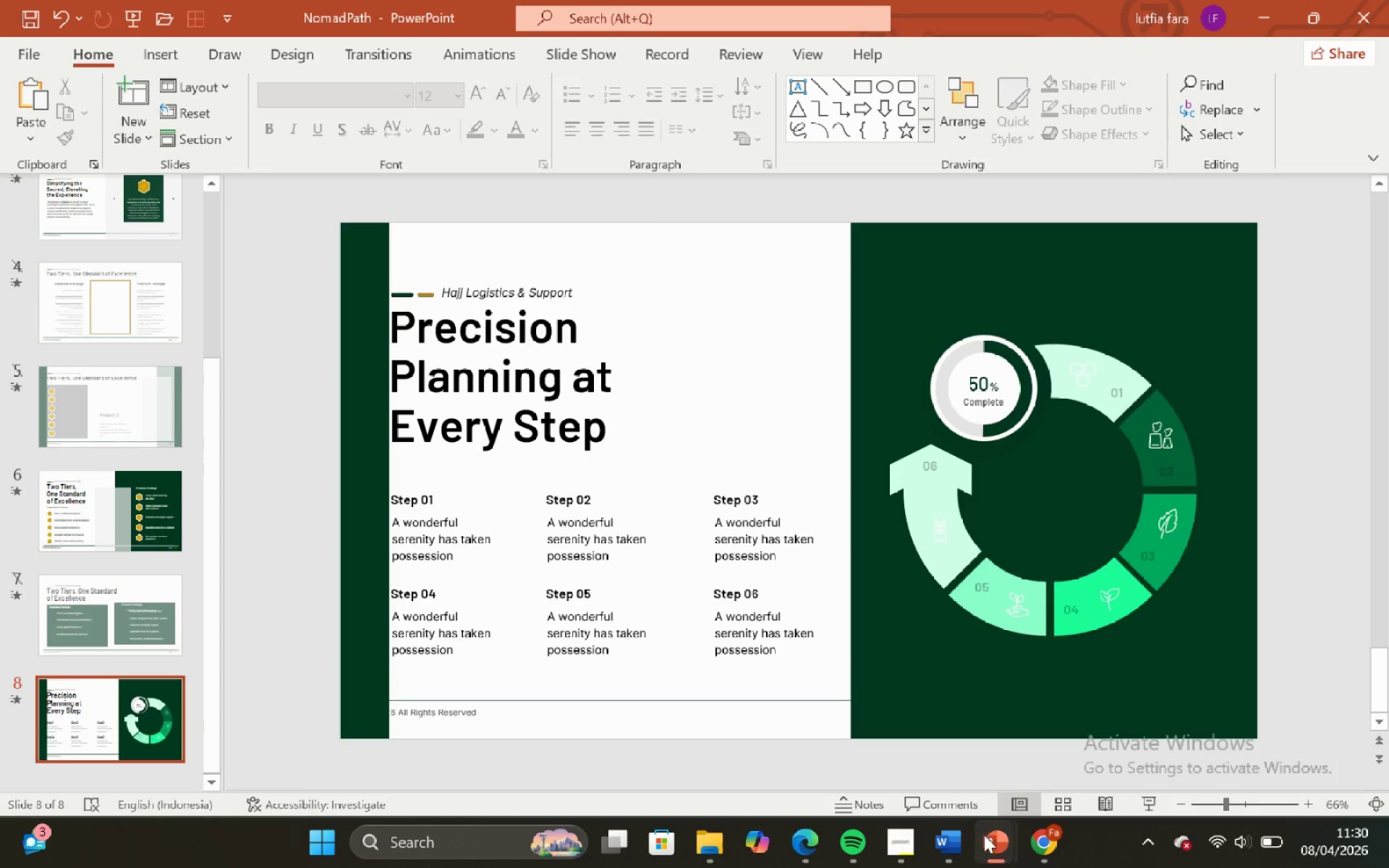 
left_click([951, 842])
 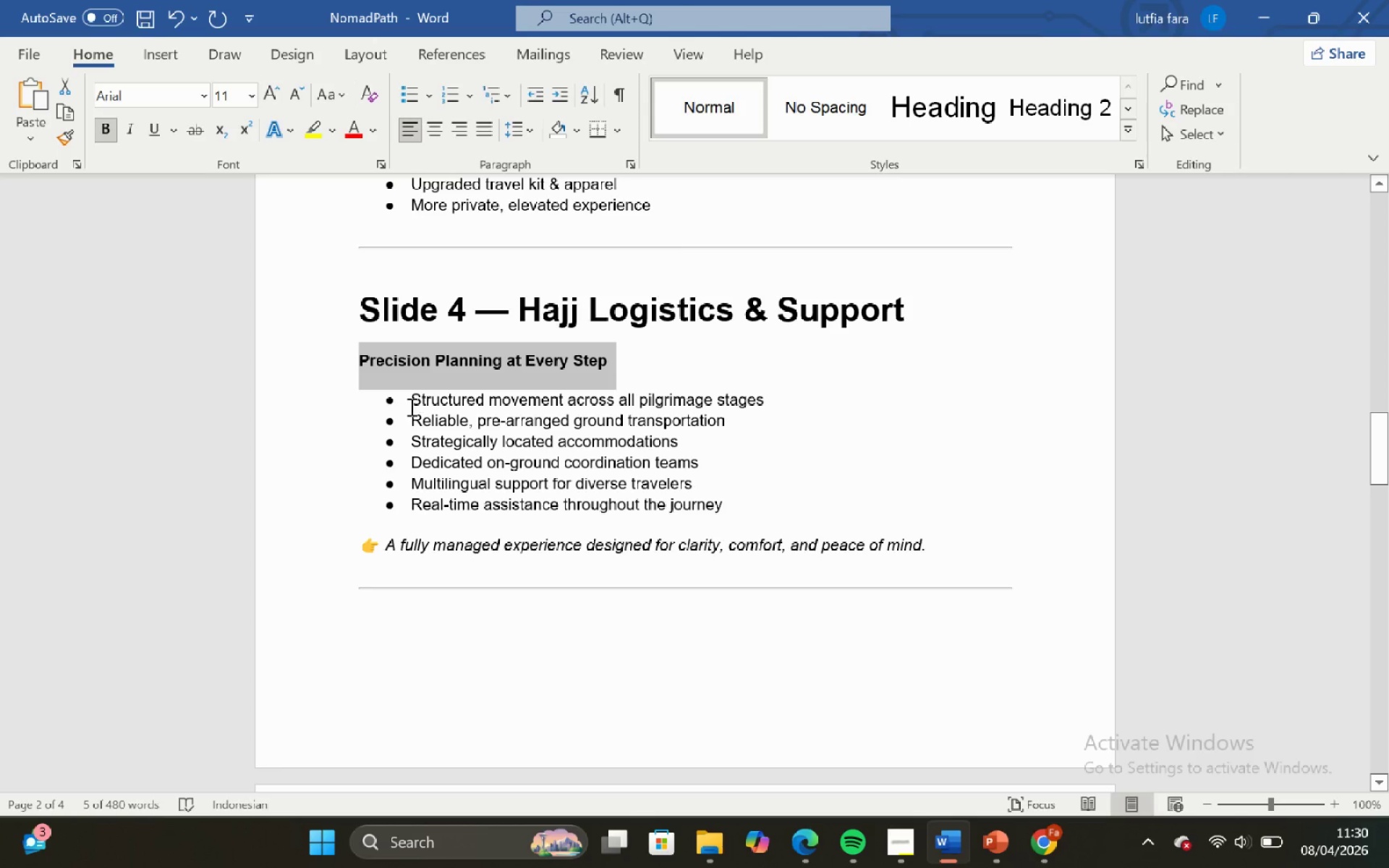 
left_click_drag(start_coordinate=[409, 407], to_coordinate=[791, 400])
 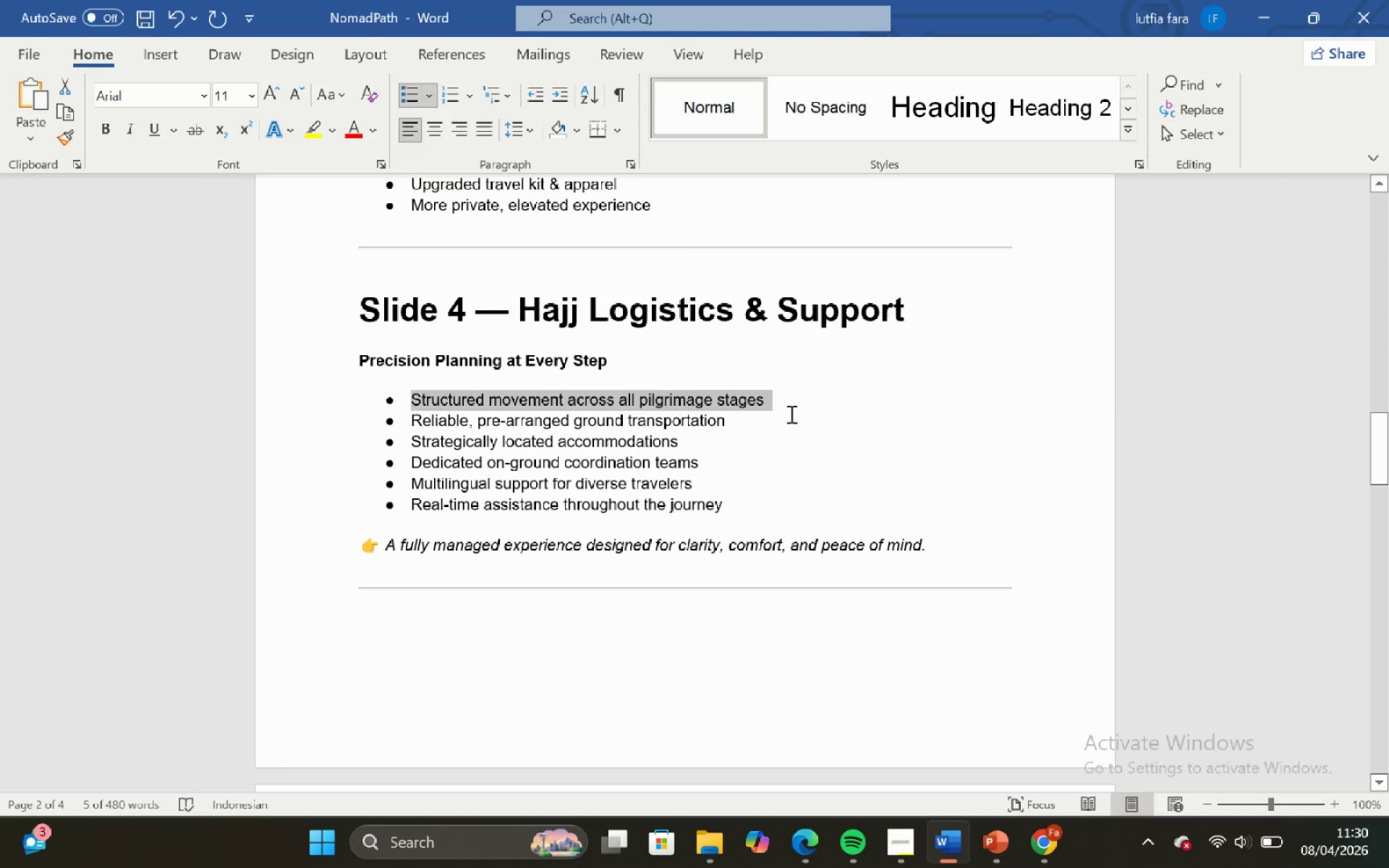 
key(Control+C)
 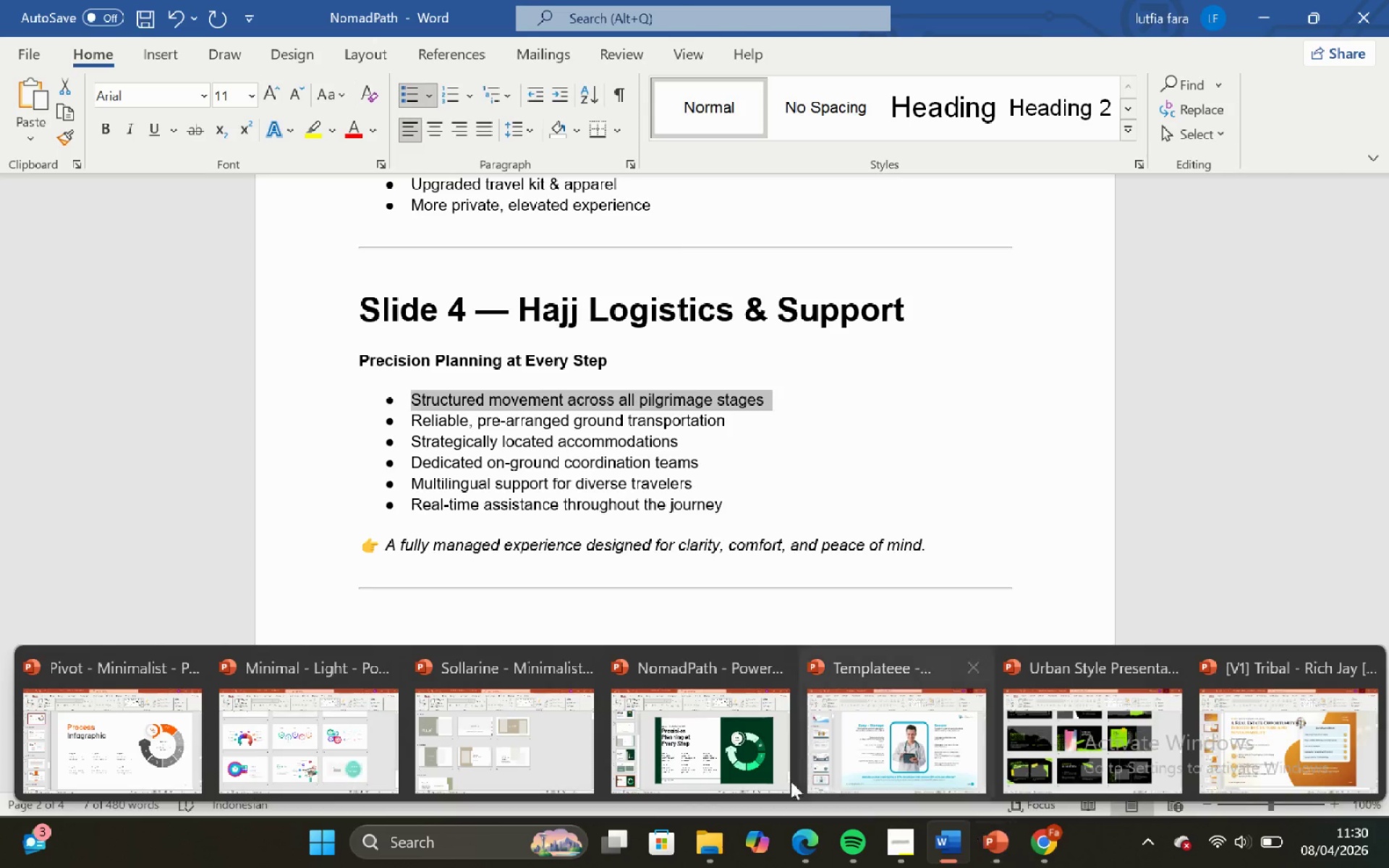 
left_click([752, 771])
 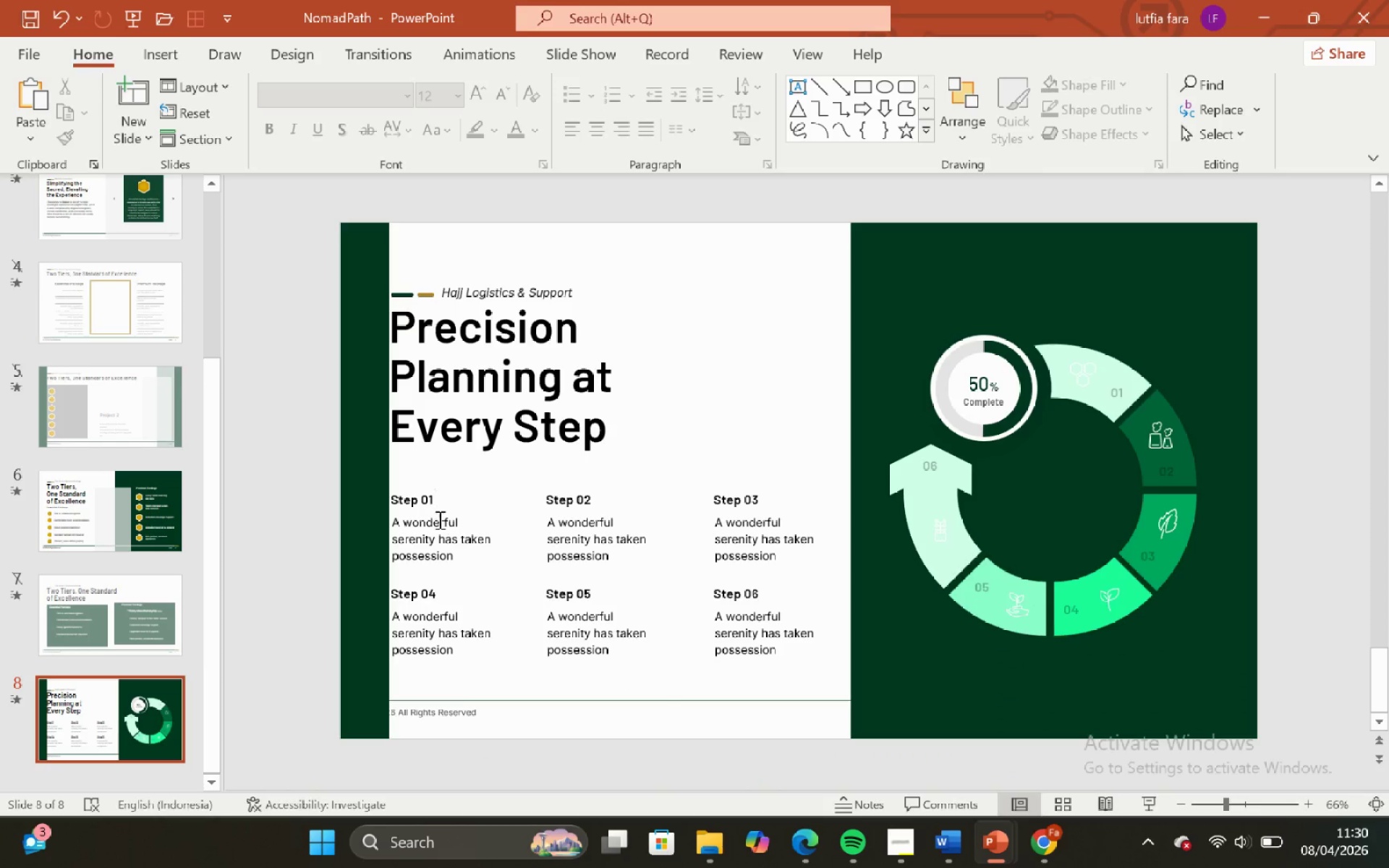 
left_click([436, 524])
 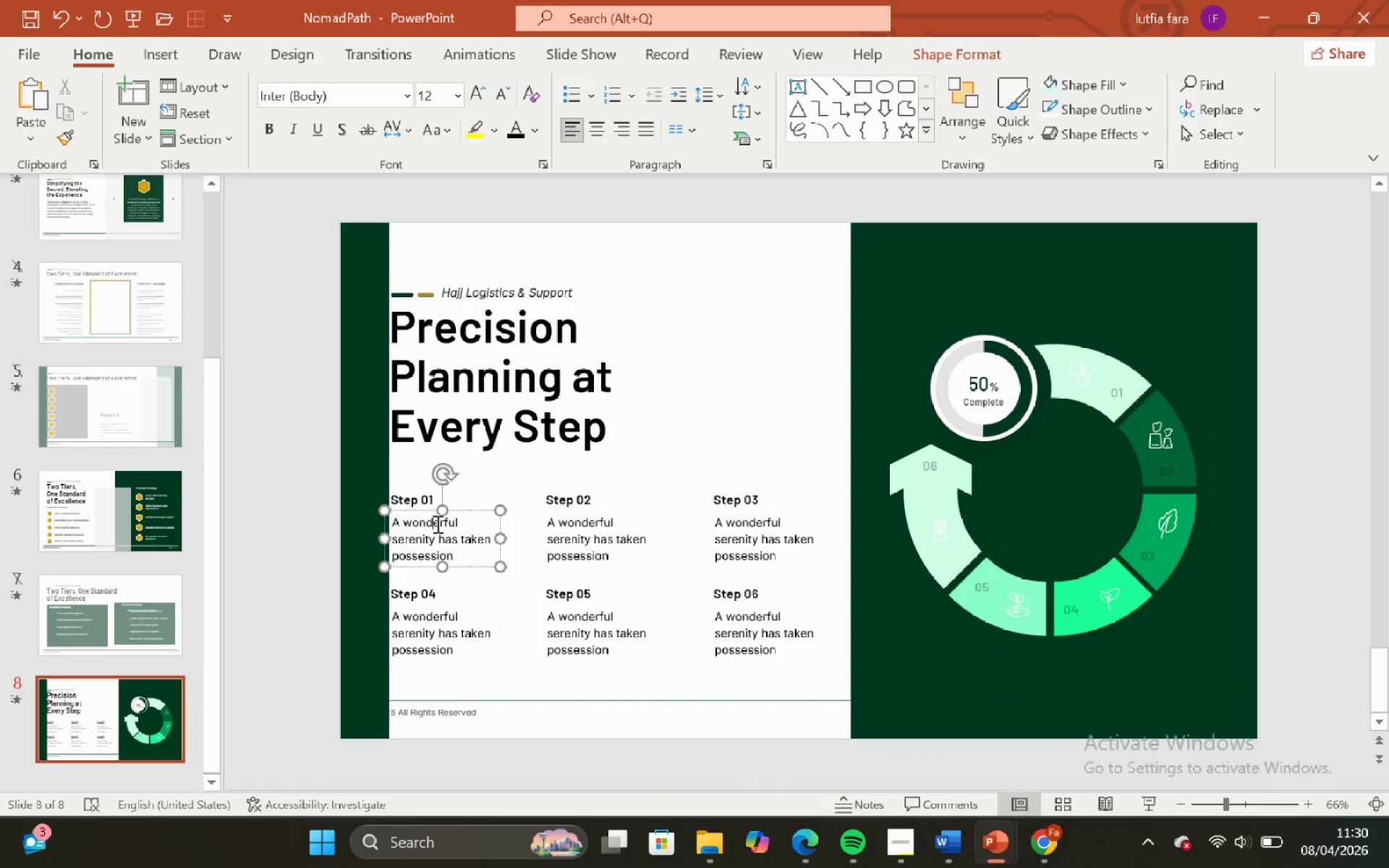 
key(Control+A)
 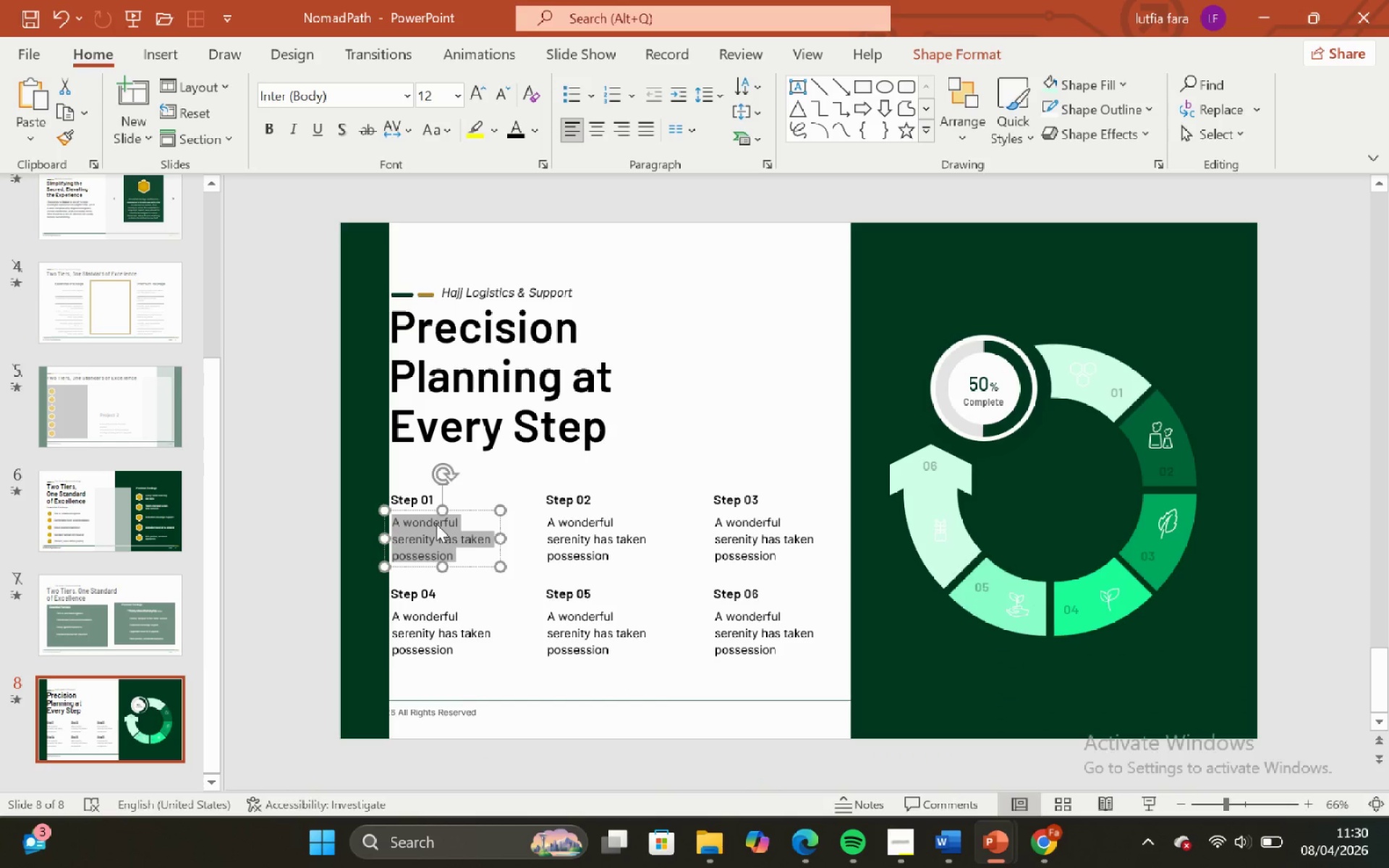 
right_click([436, 524])
 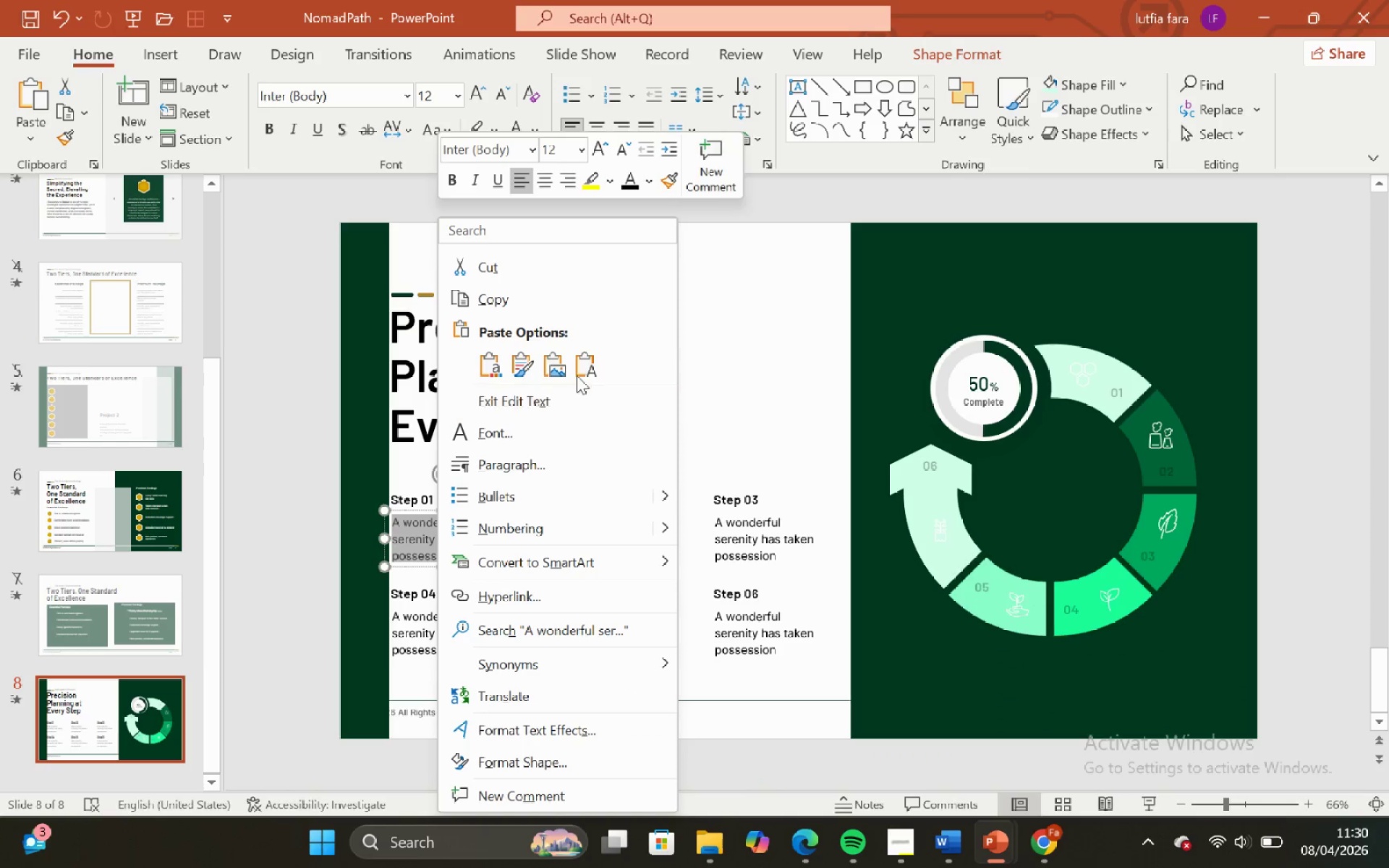 
left_click([585, 359])
 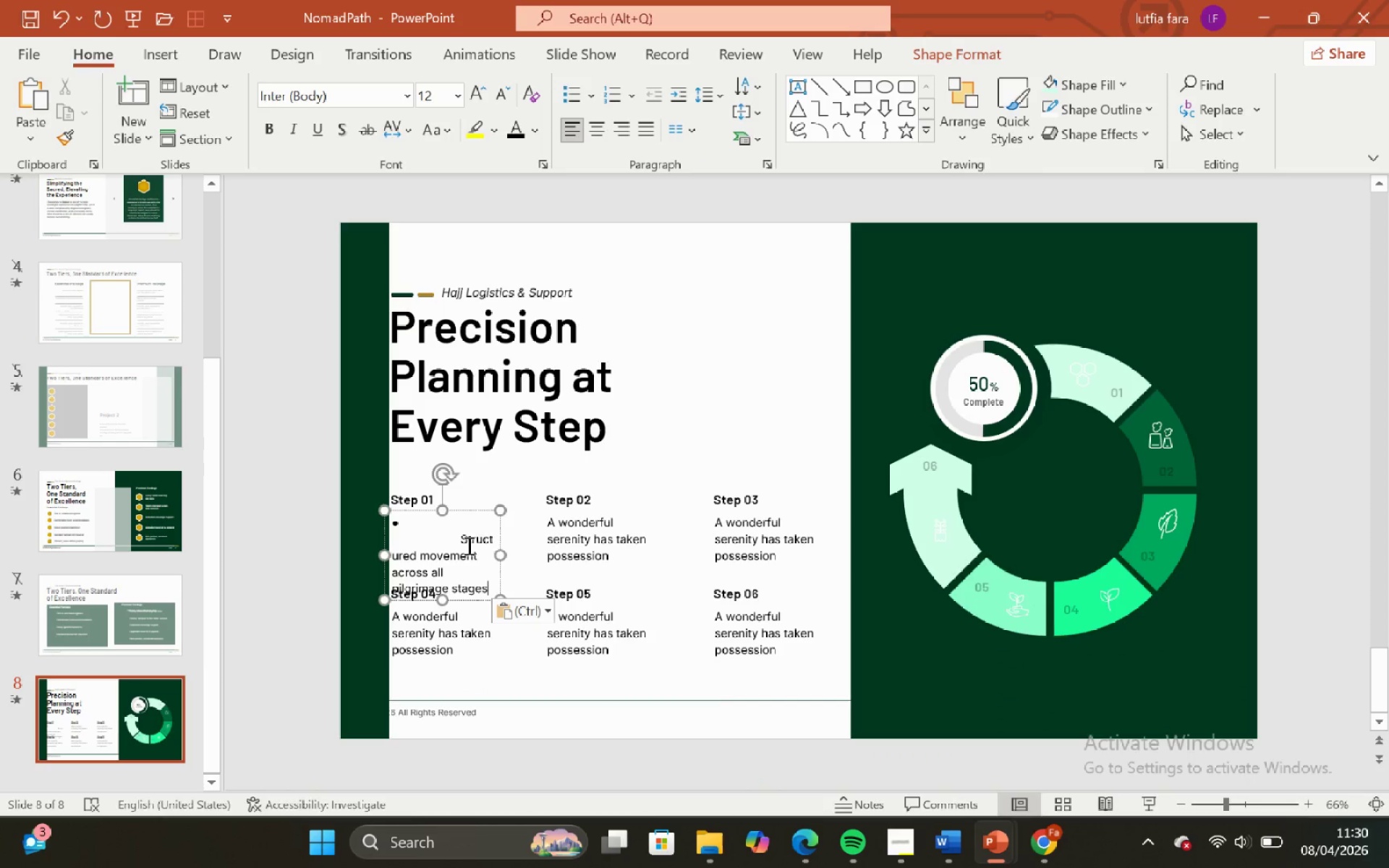 
left_click([461, 541])
 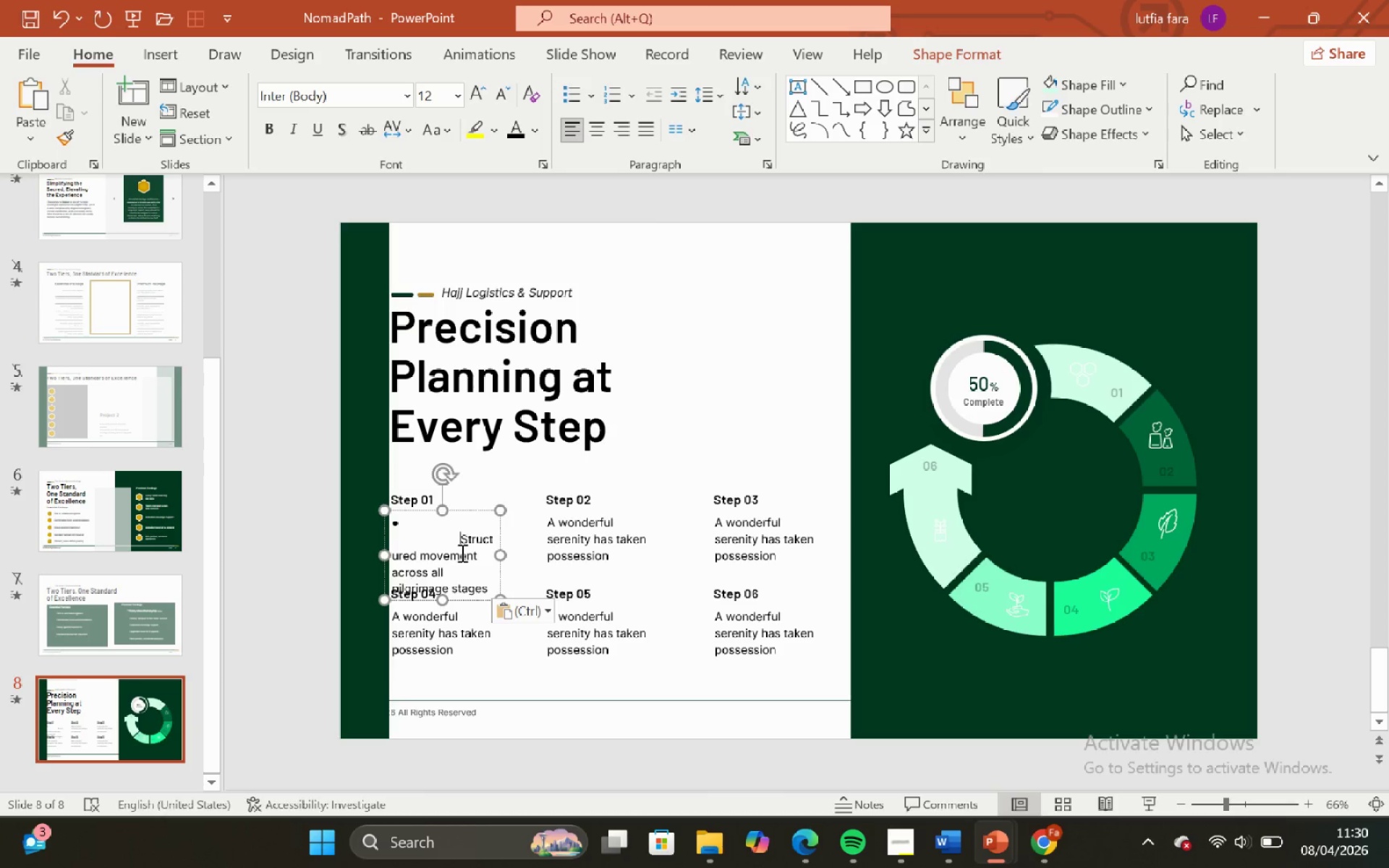 
key(Backspace)
 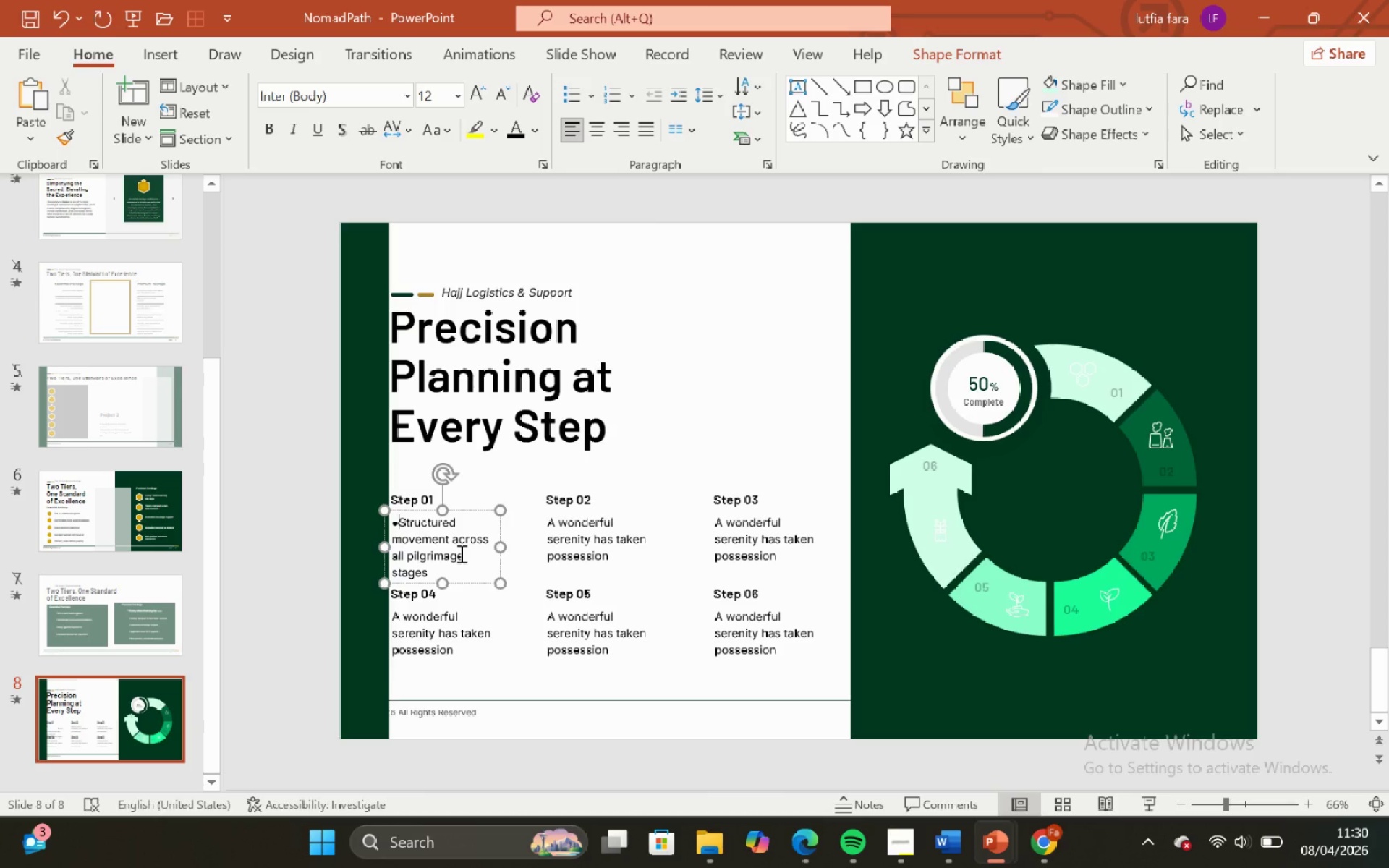 
key(Backspace)
 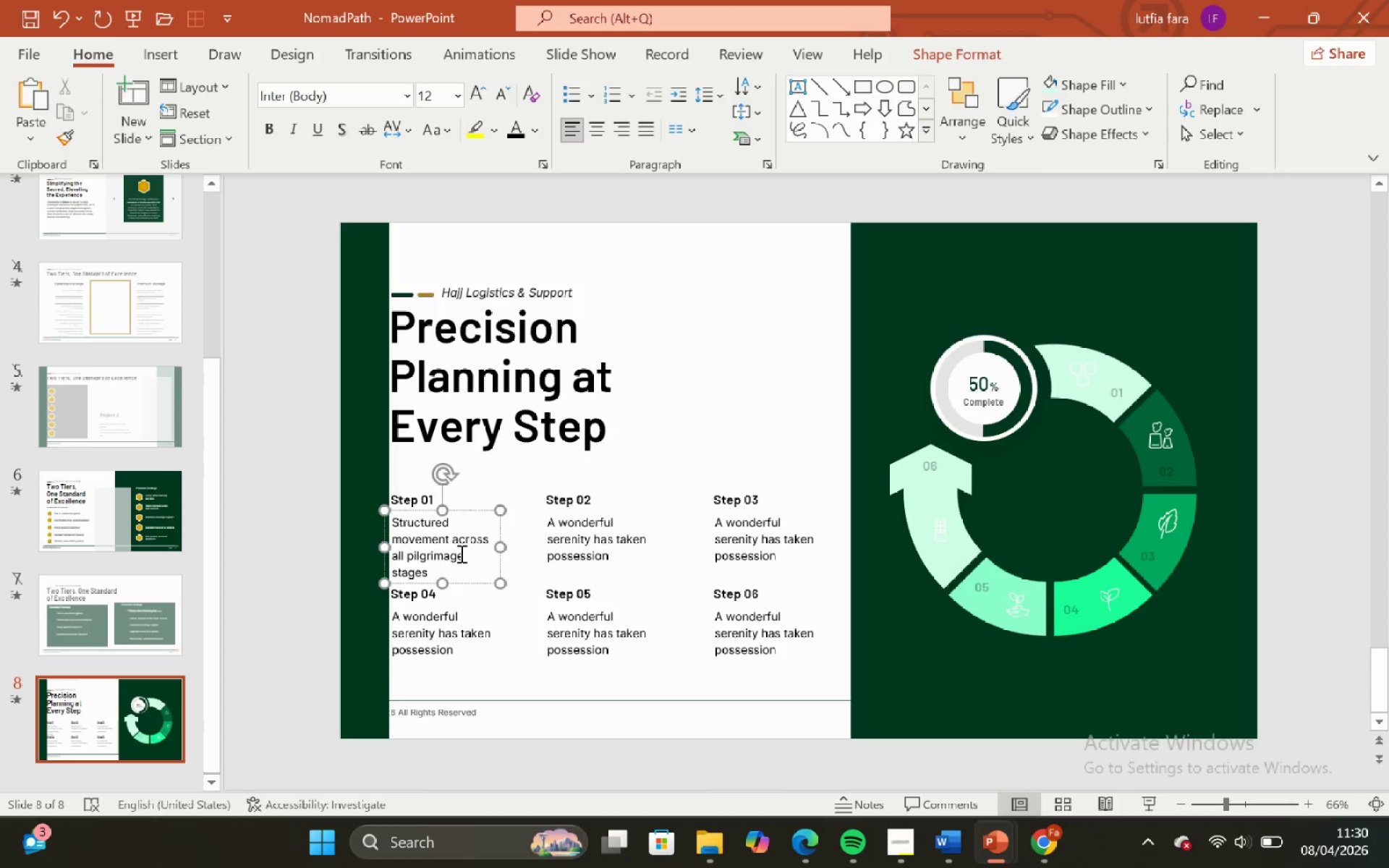 
key(Backspace)
 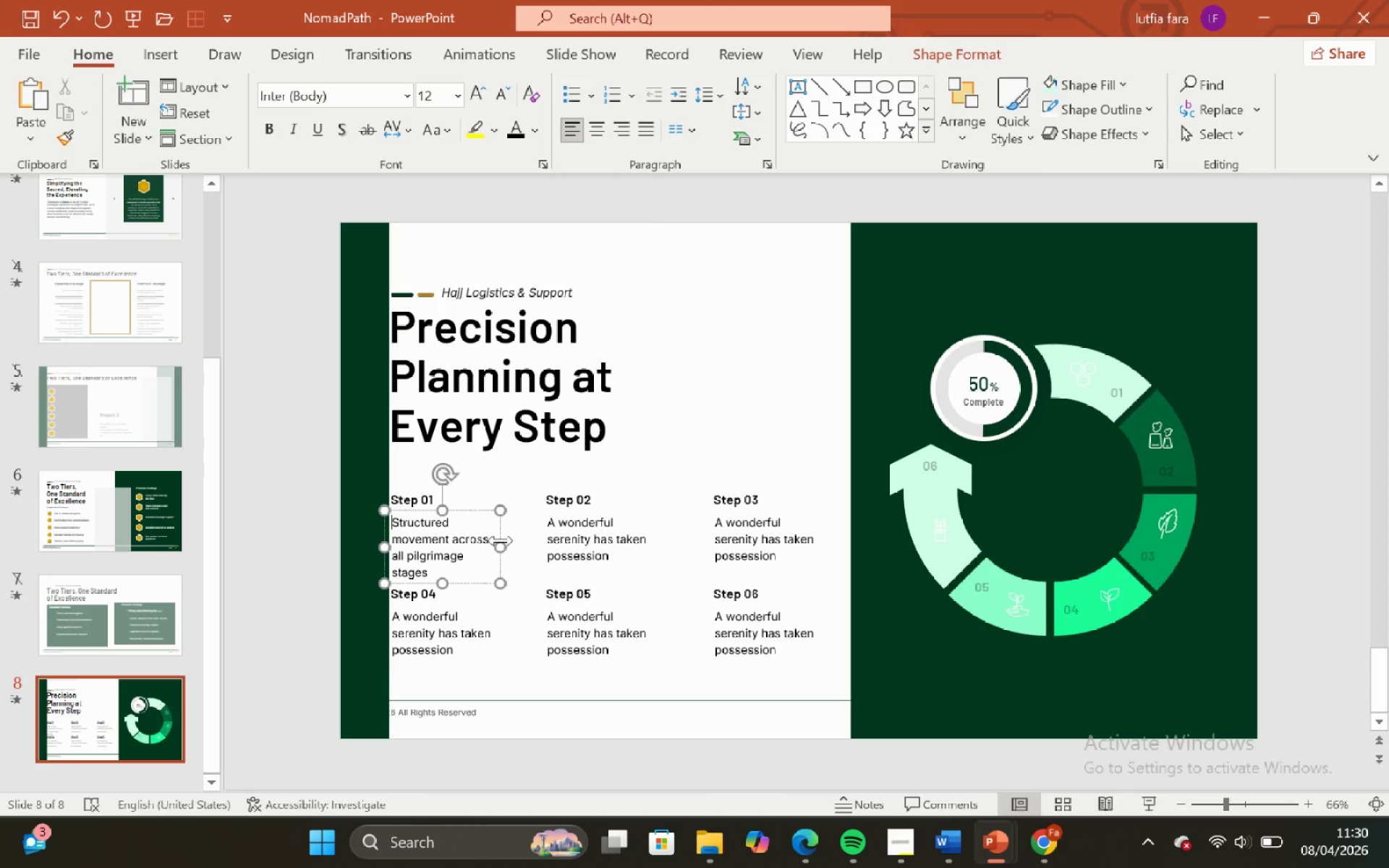 
left_click_drag(start_coordinate=[501, 540], to_coordinate=[512, 536])
 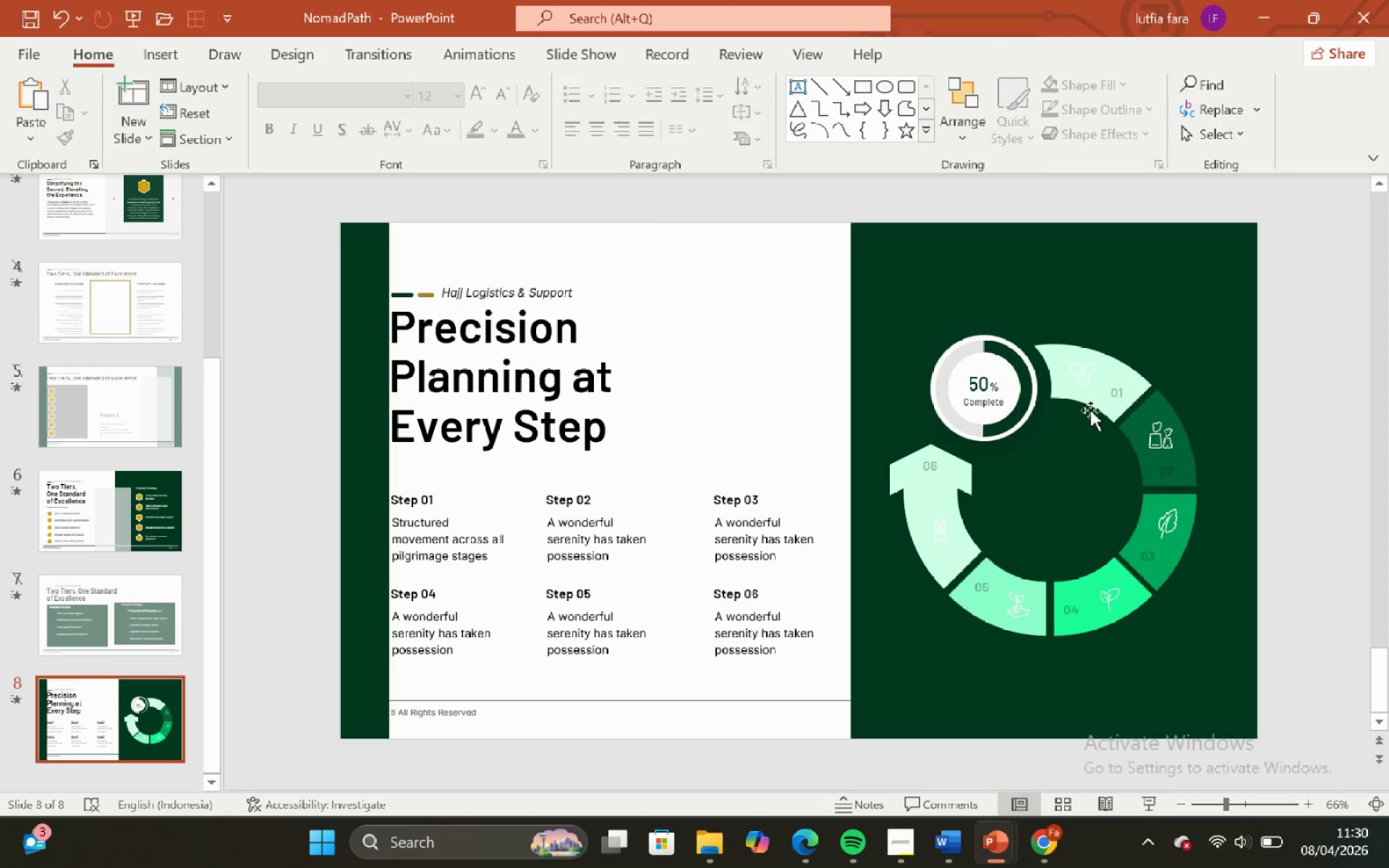 
left_click([1080, 372])
 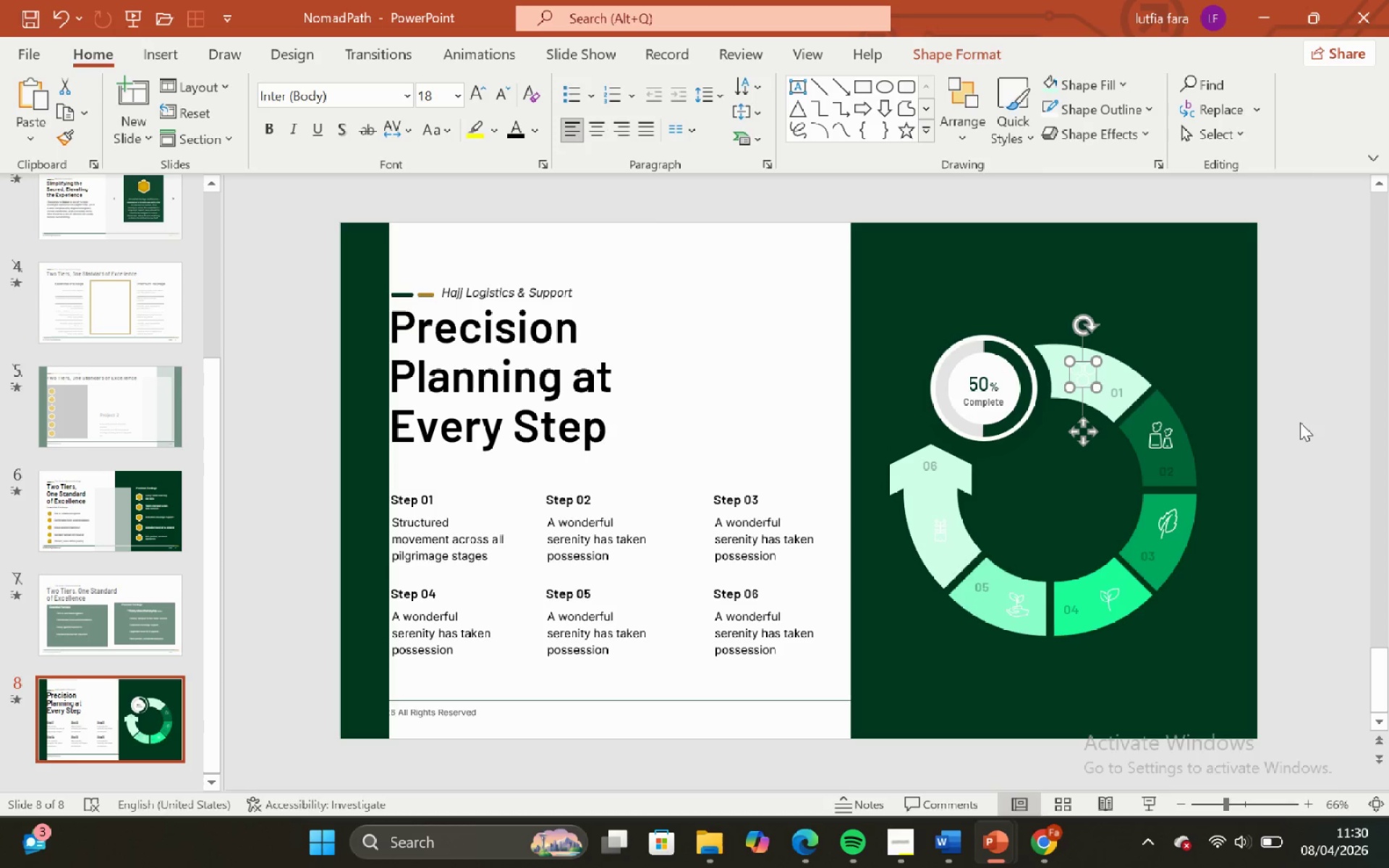 
left_click([1305, 424])
 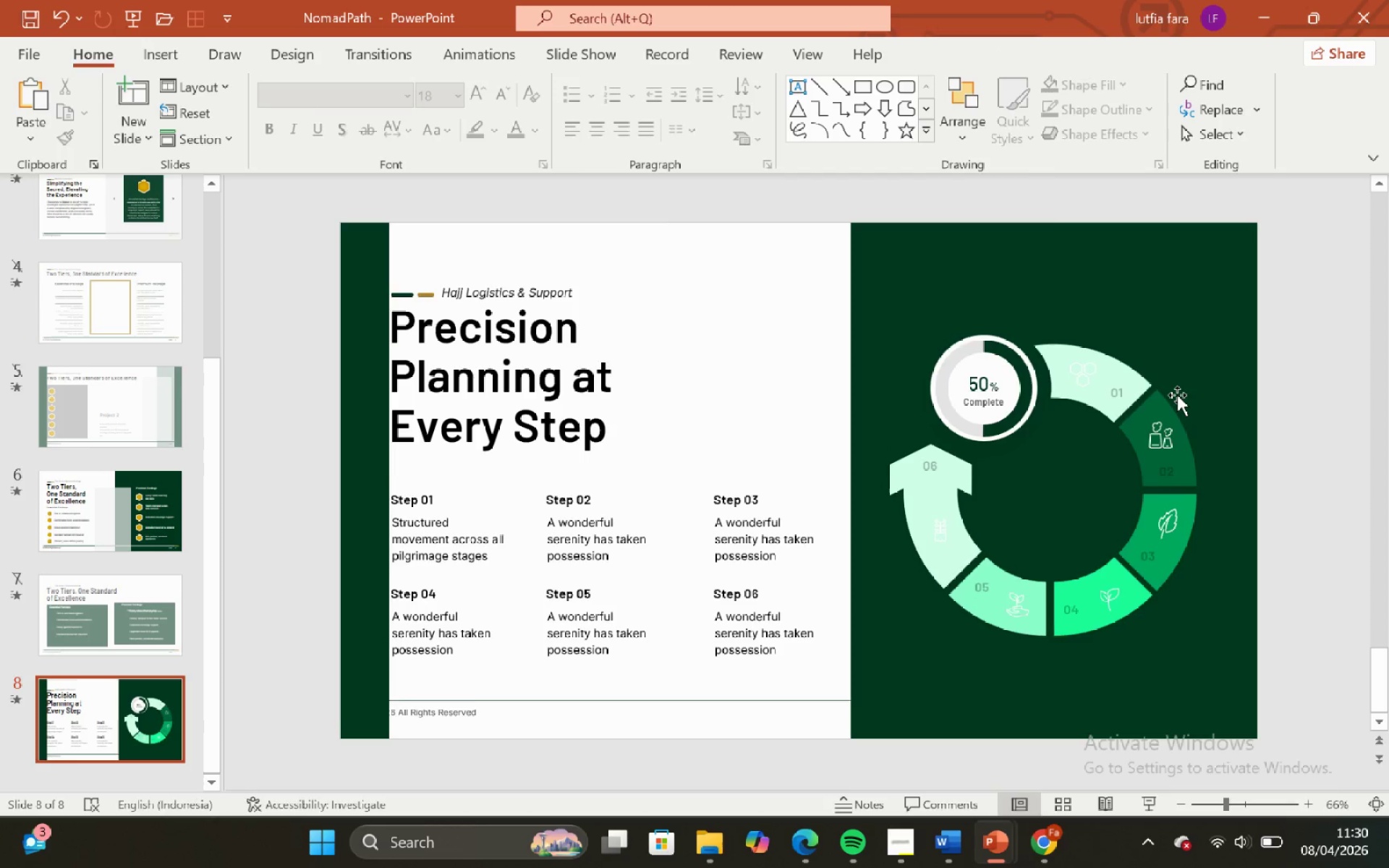 
left_click([1177, 395])
 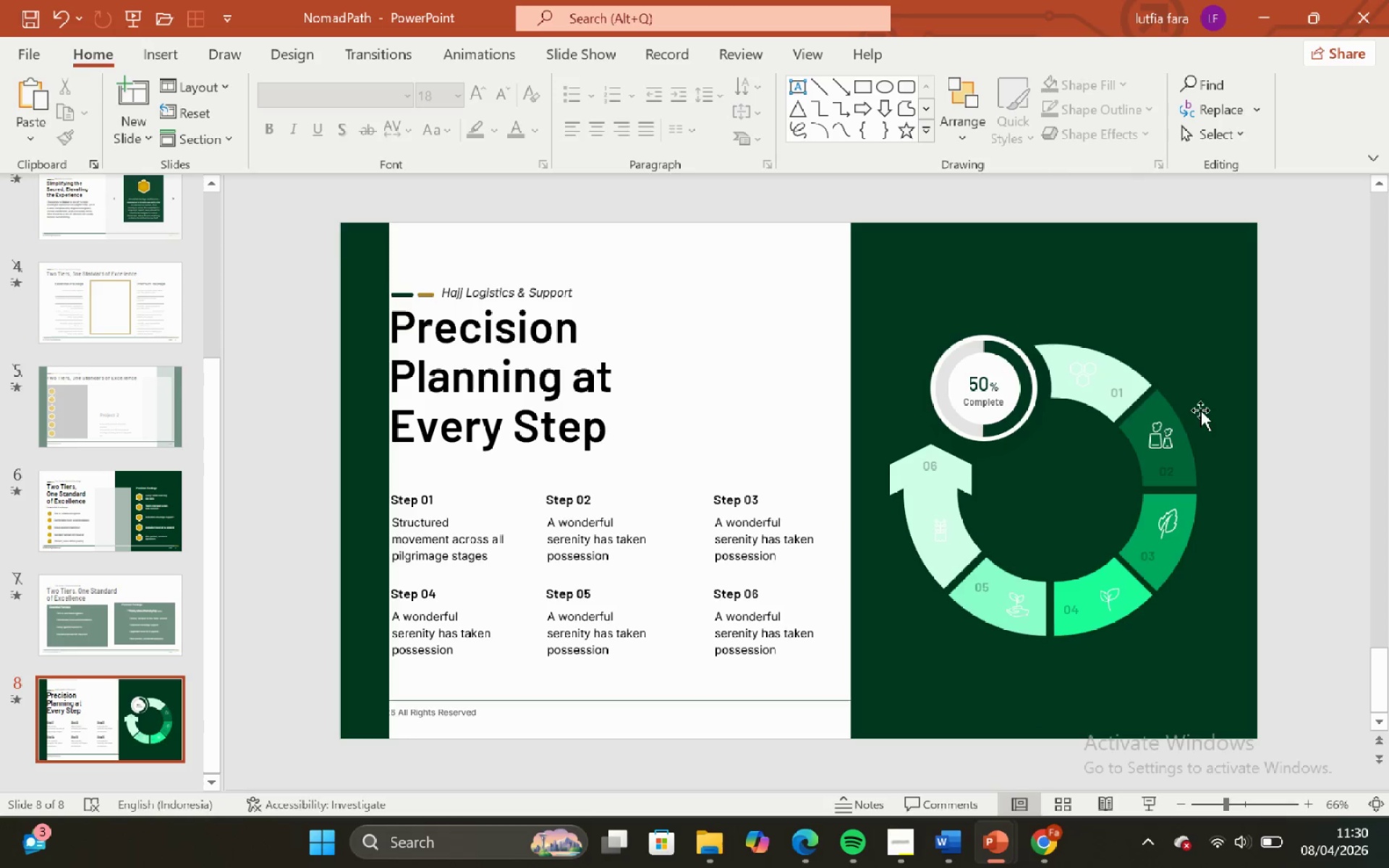 
double_click([1141, 342])
 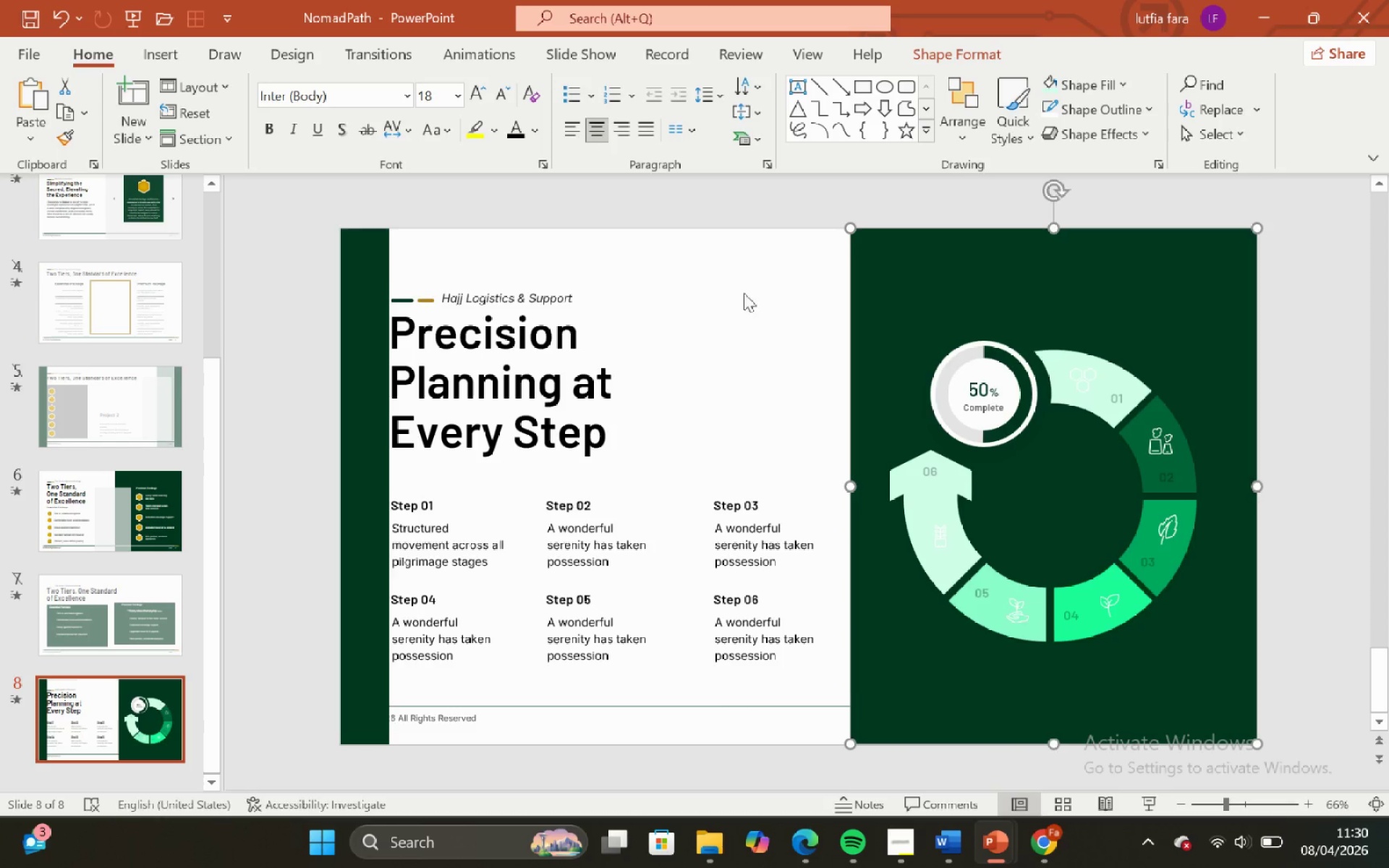 
left_click([733, 275])
 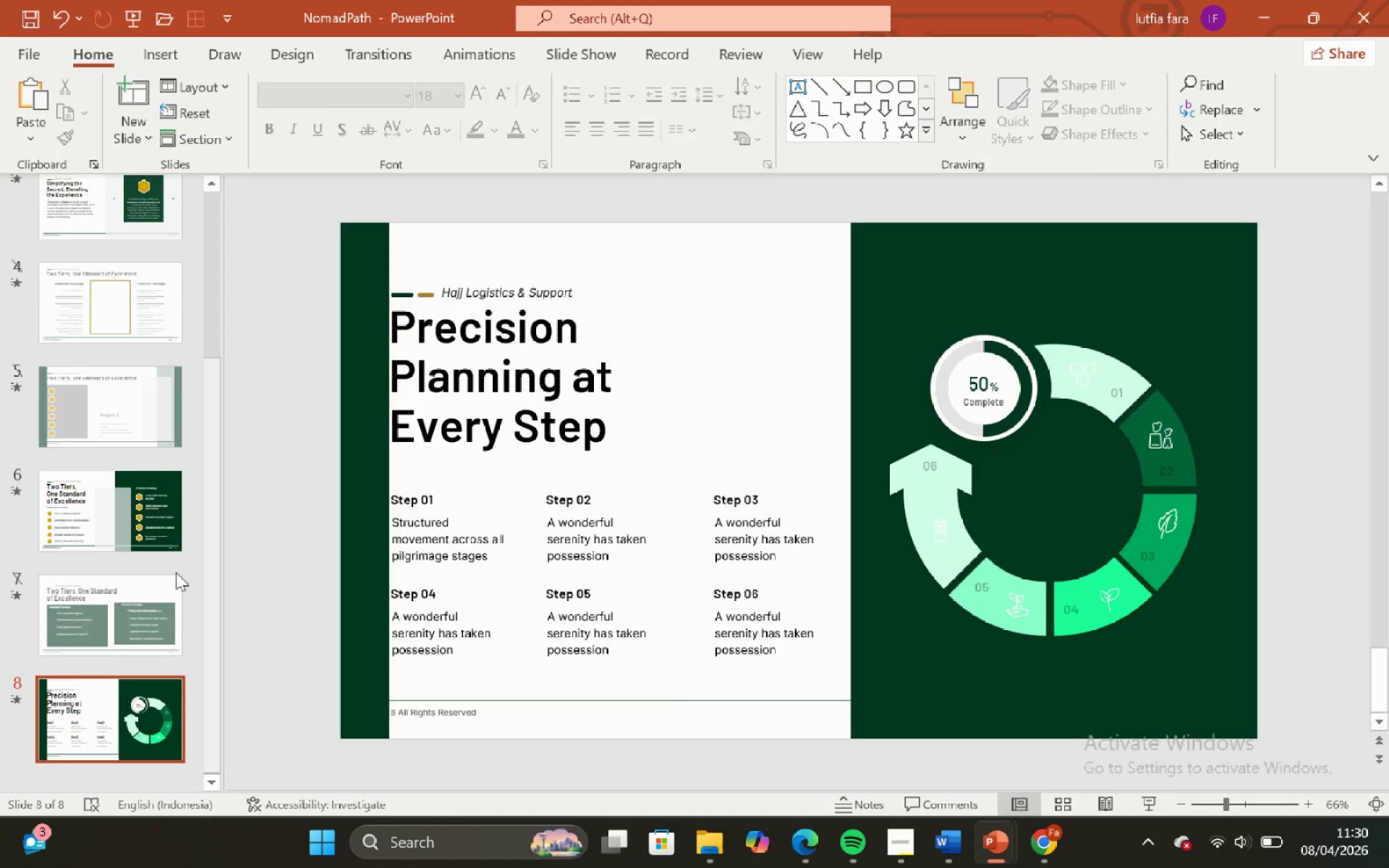 
left_click([148, 535])
 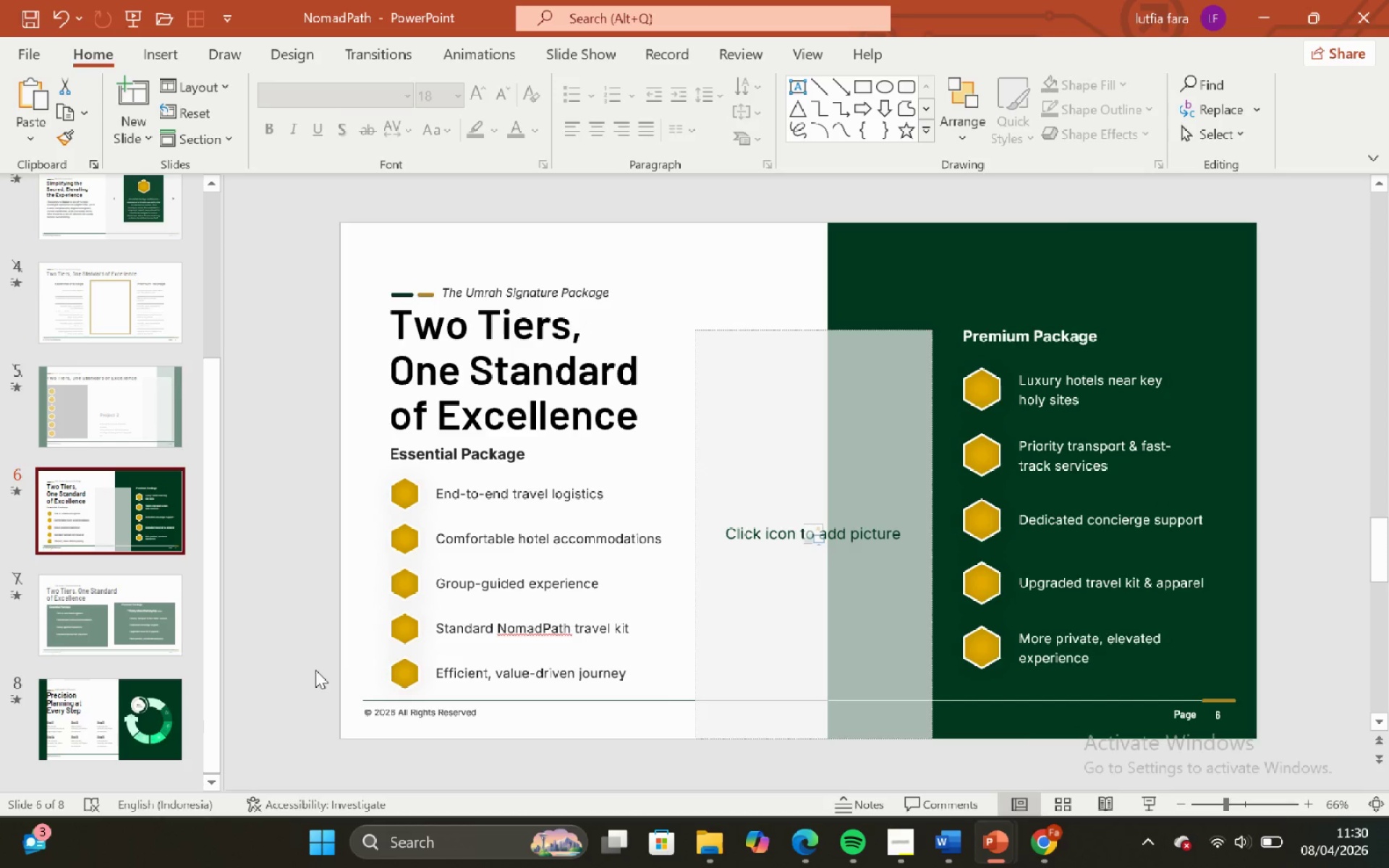 
left_click_drag(start_coordinate=[305, 678], to_coordinate=[1388, 750])
 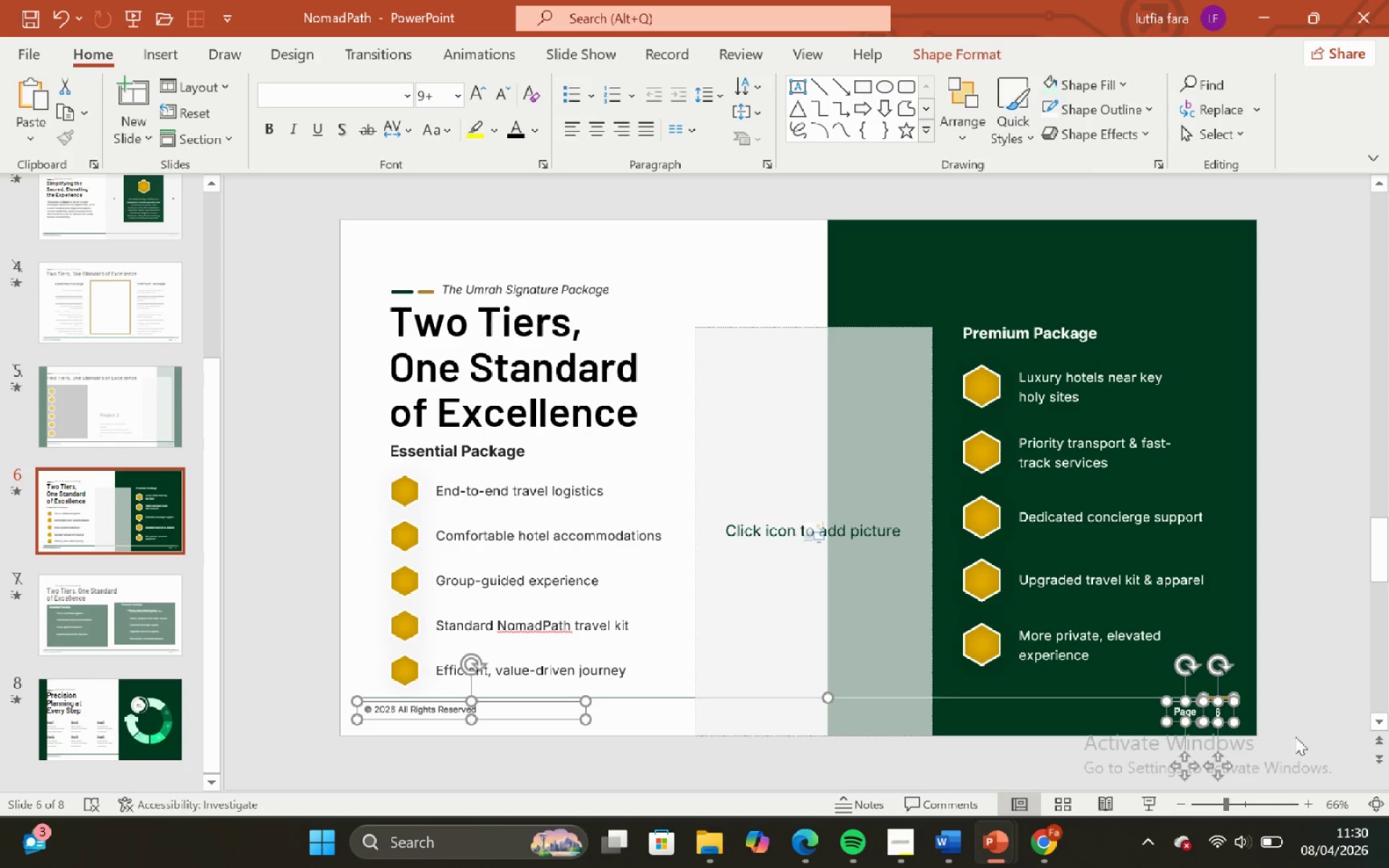 
key(Control+C)
 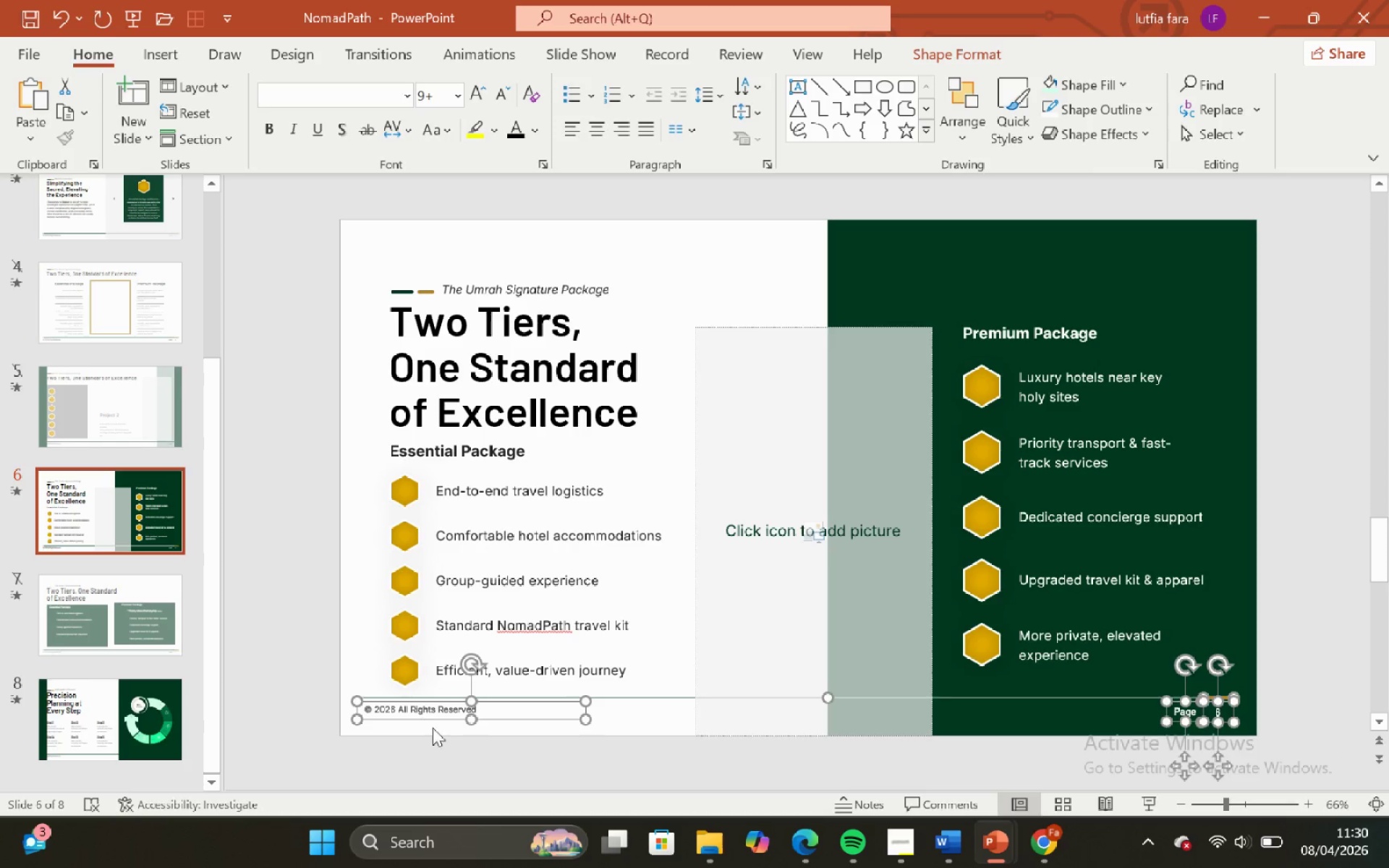 
double_click([471, 742])
 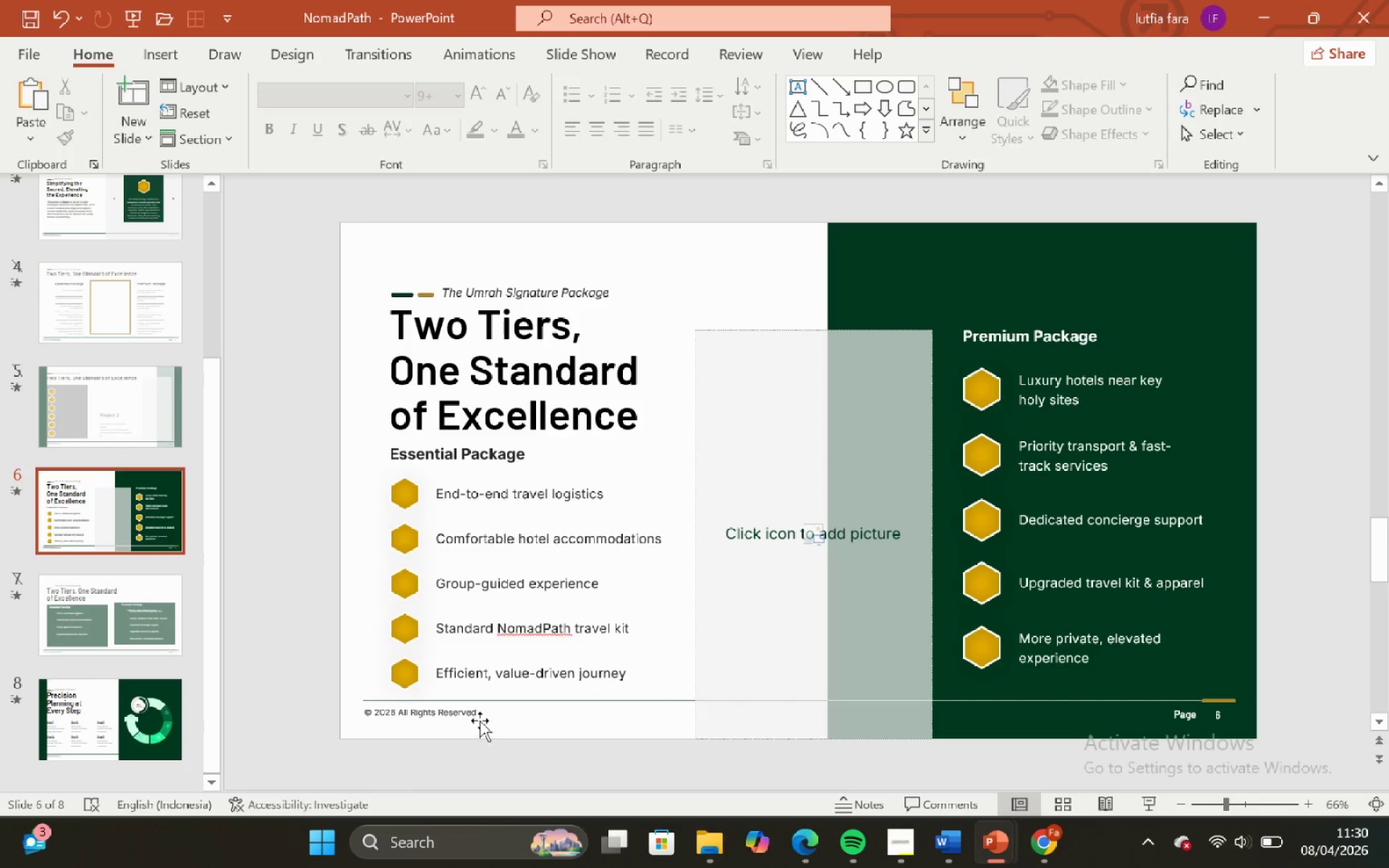 
left_click([480, 720])
 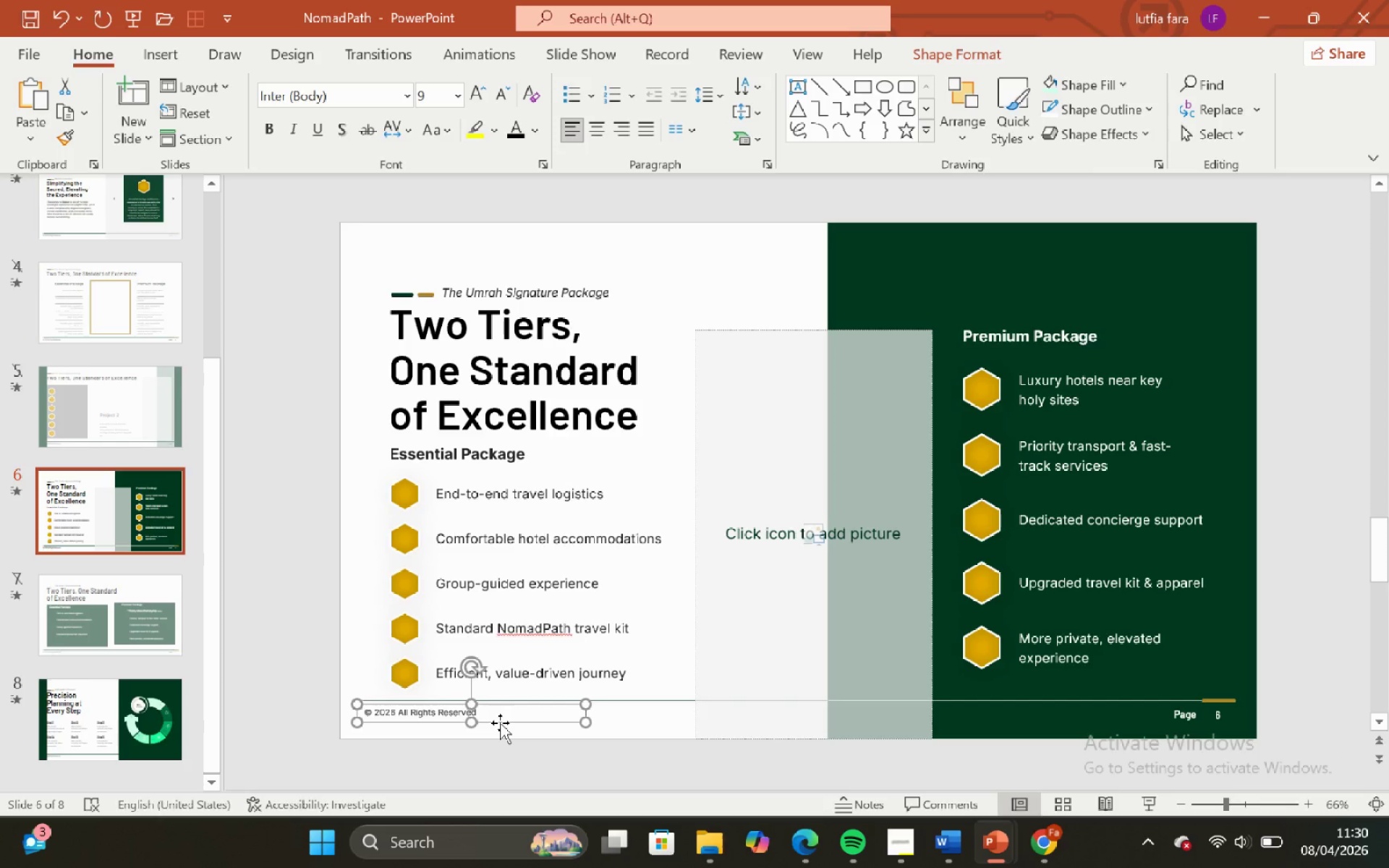 
key(Backspace)
 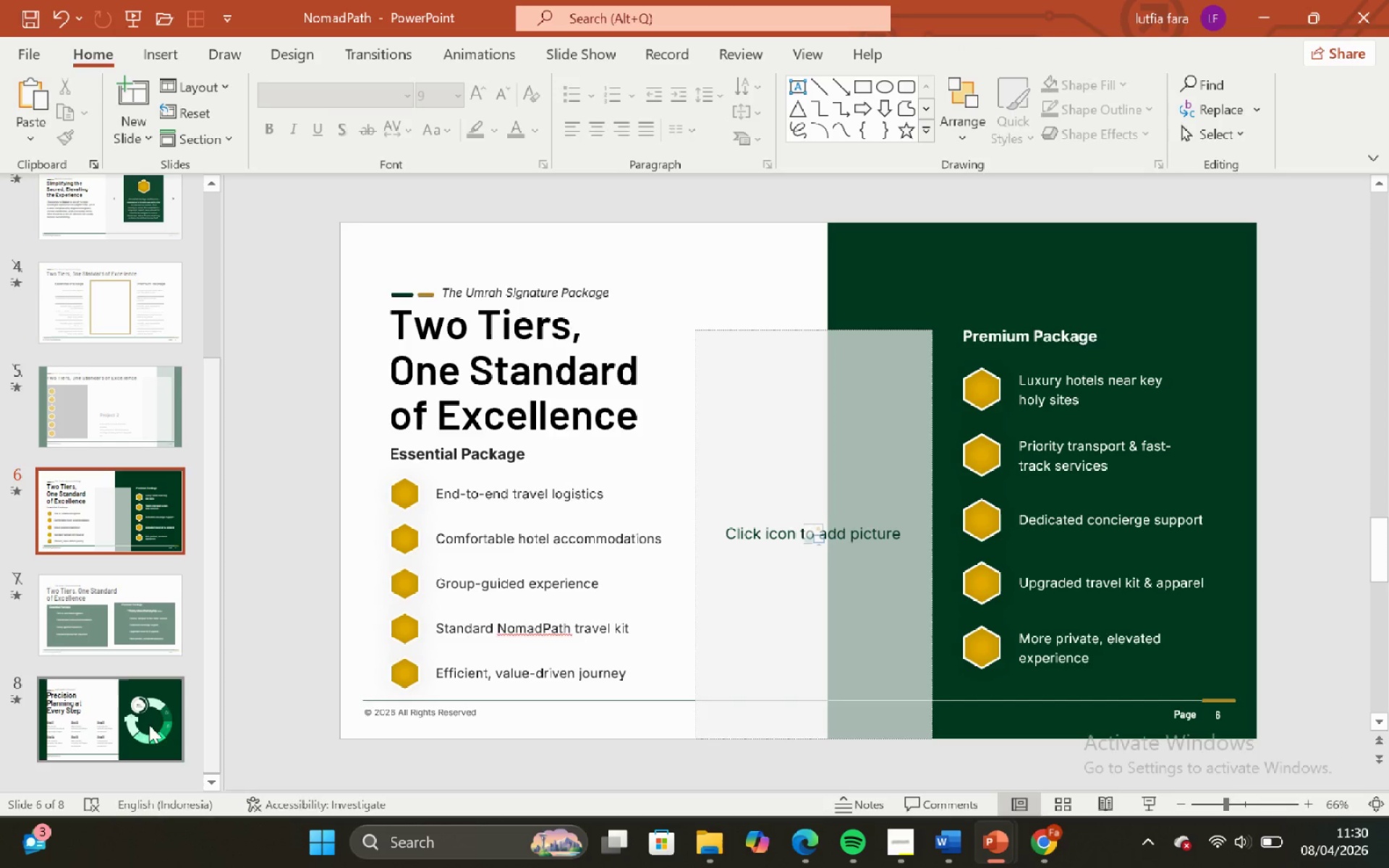 
left_click_drag(start_coordinate=[101, 733], to_coordinate=[98, 733])
 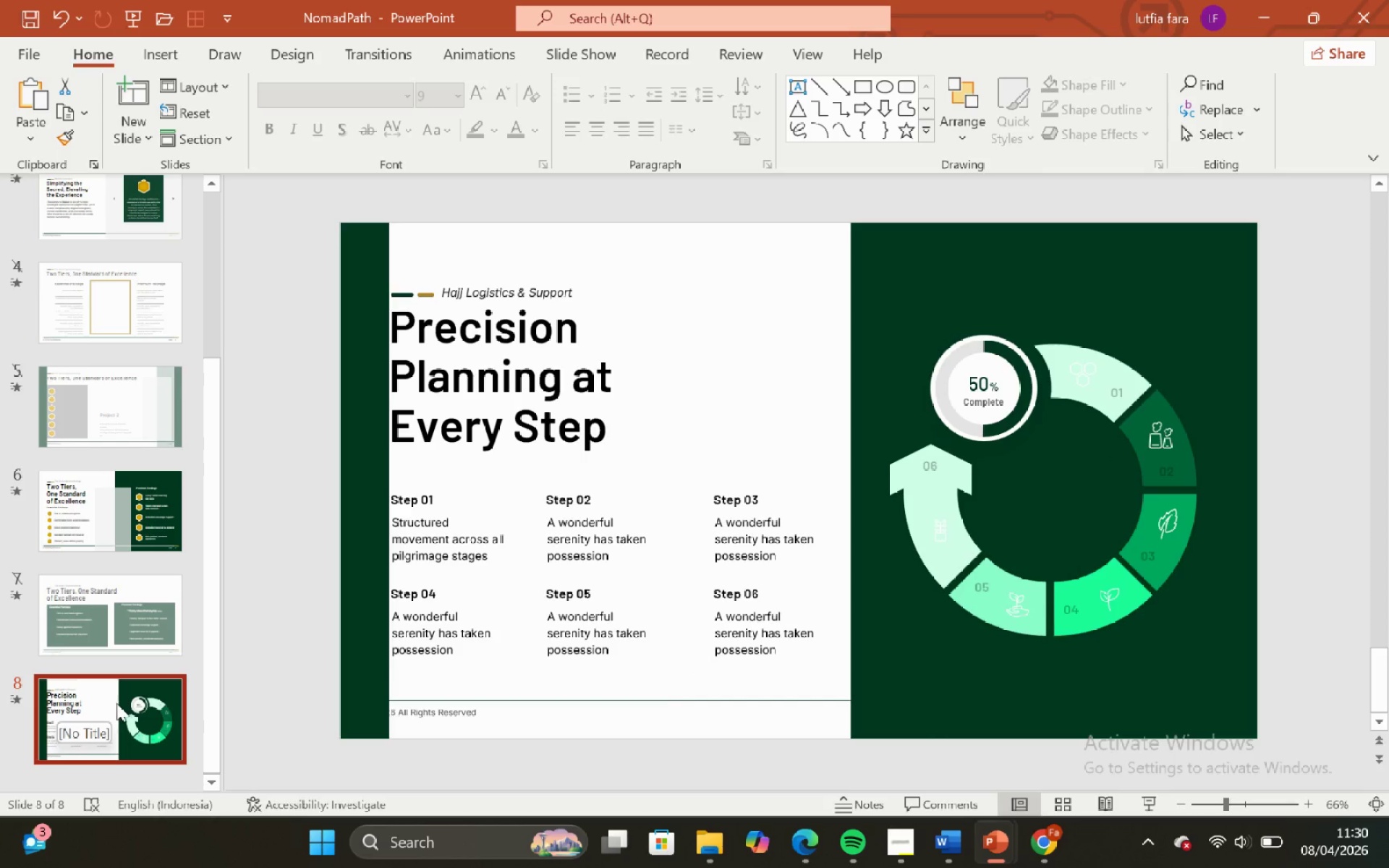 
key(Control+V)
 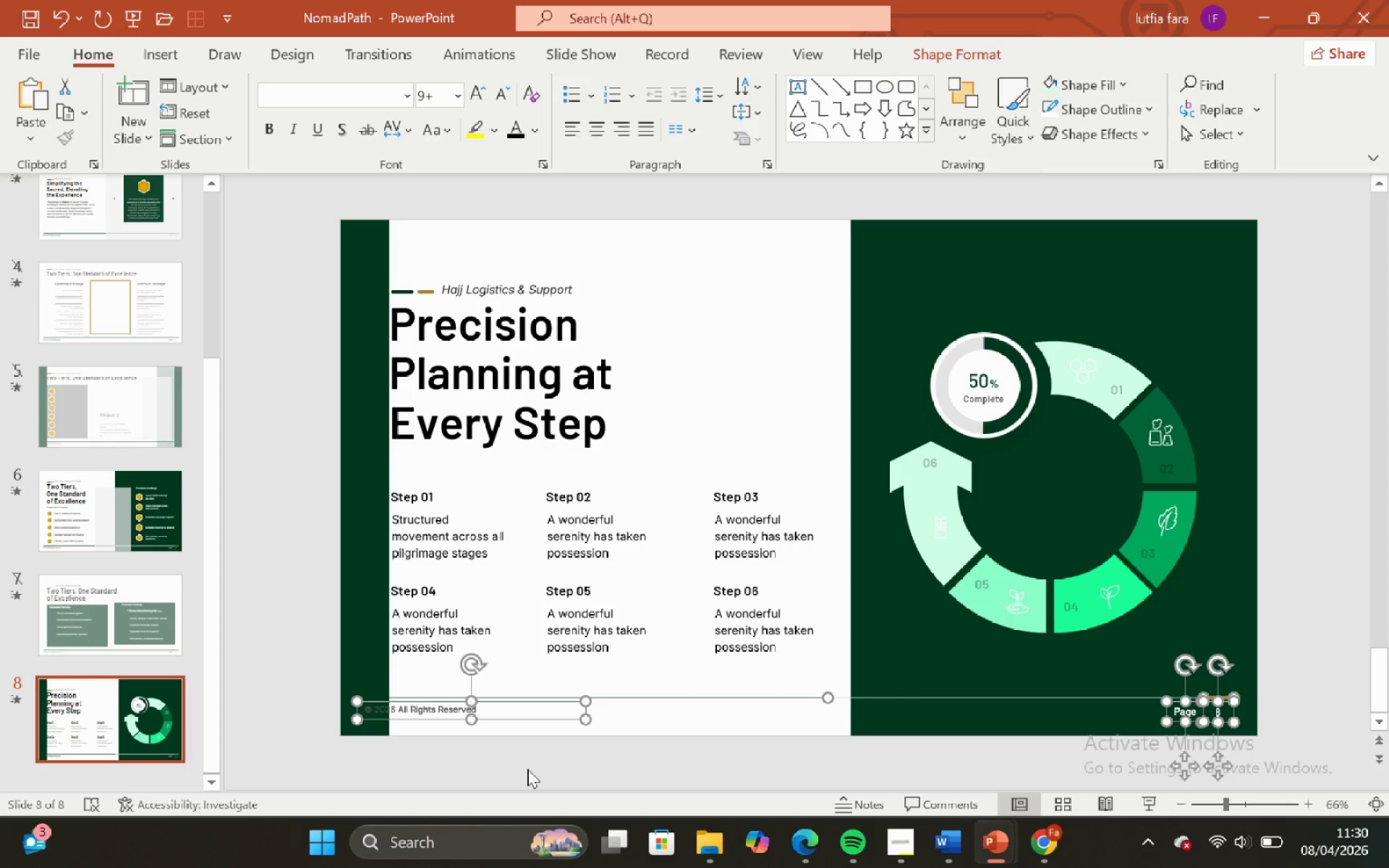 
left_click([527, 769])
 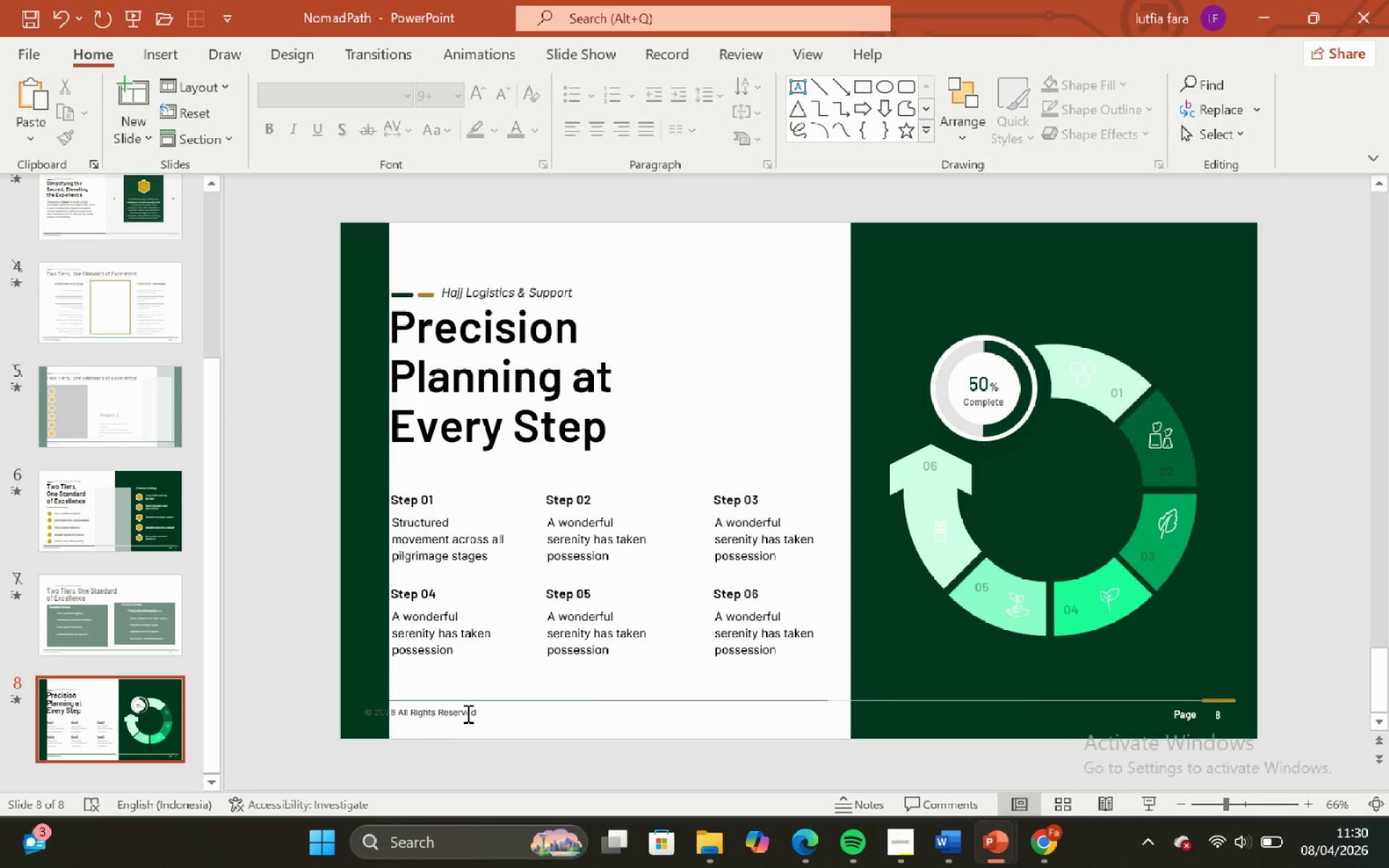 
left_click([464, 711])
 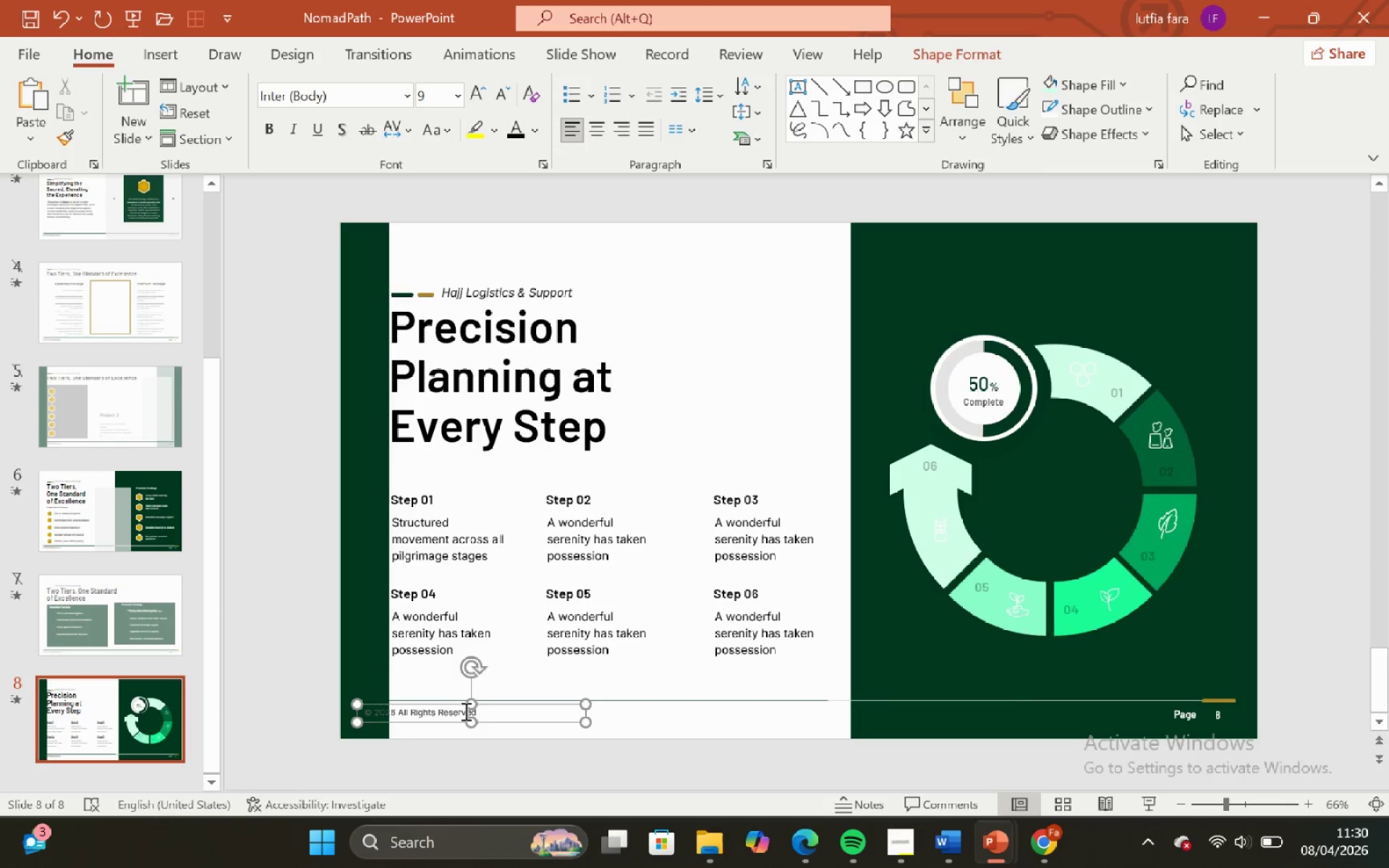 
key(Backspace)
 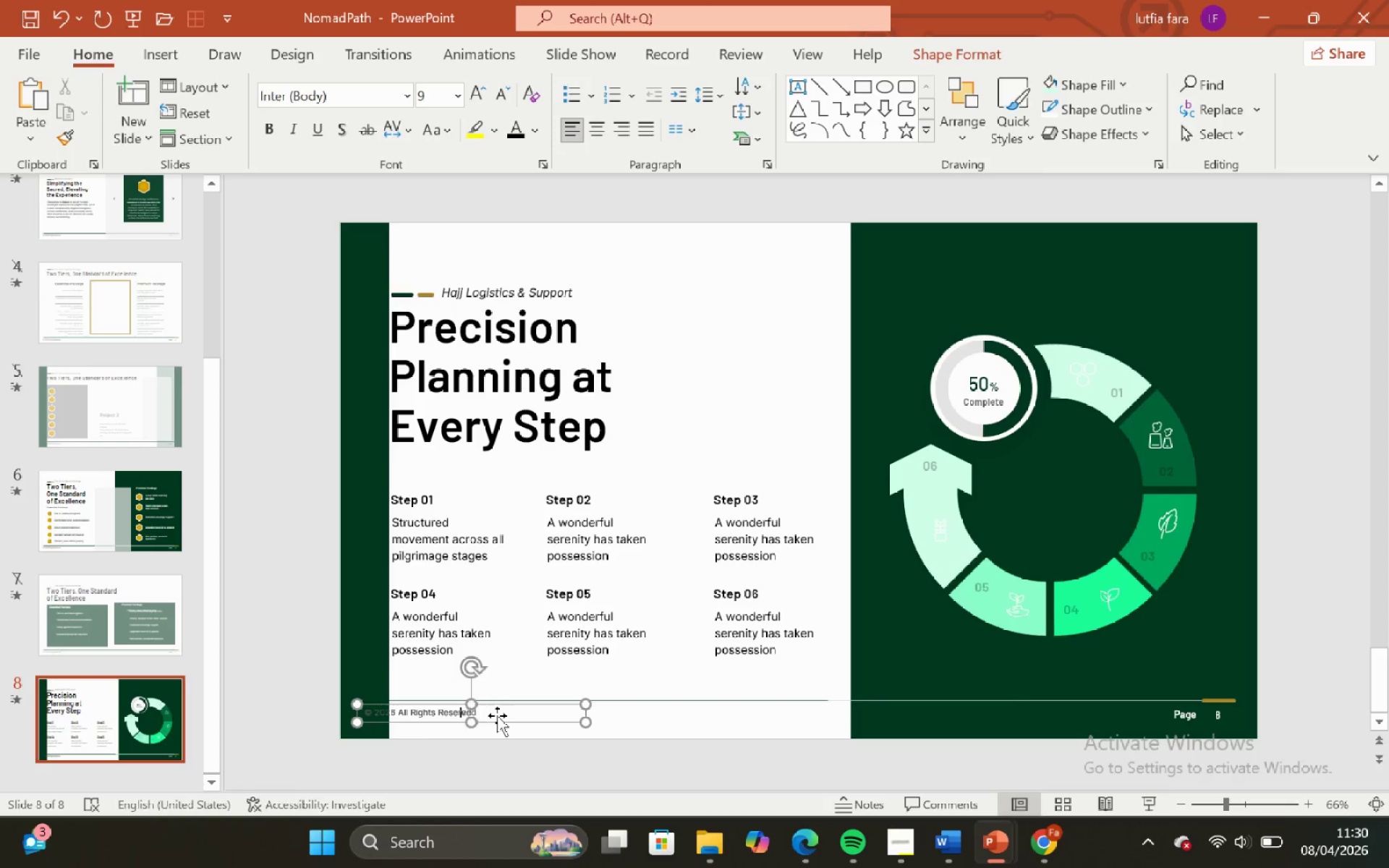 
left_click([498, 715])
 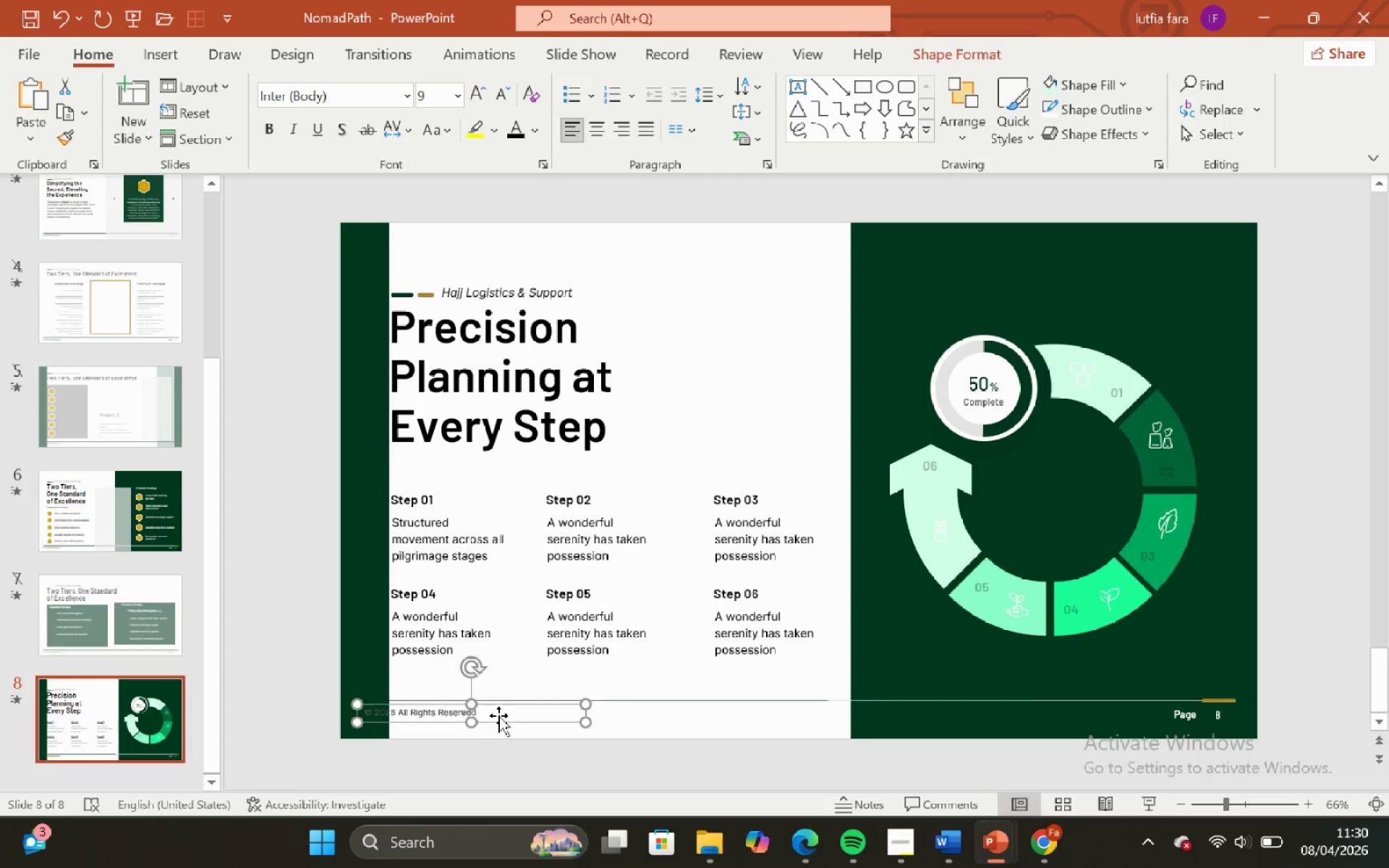 
key(Backspace)
 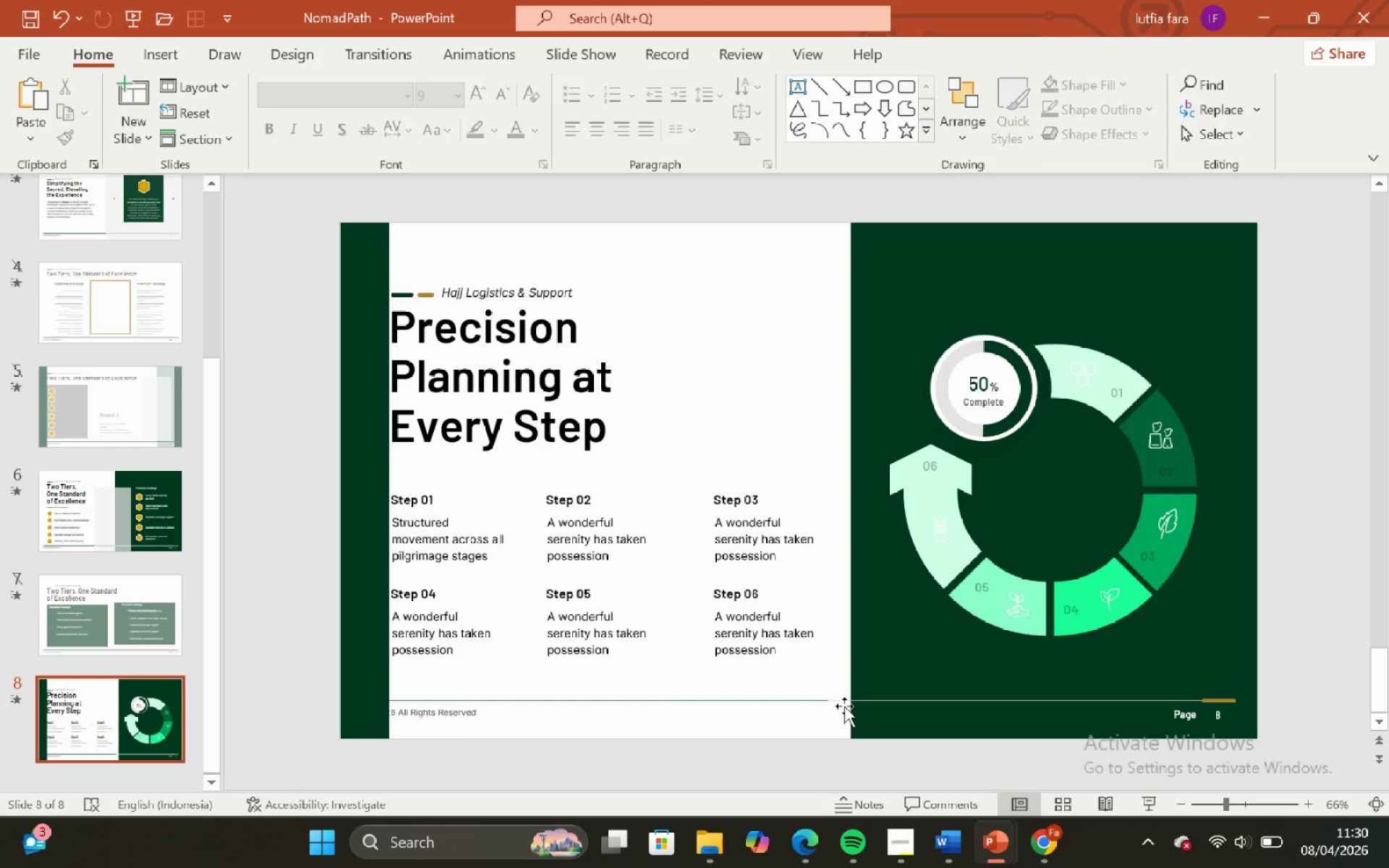 
left_click([842, 699])
 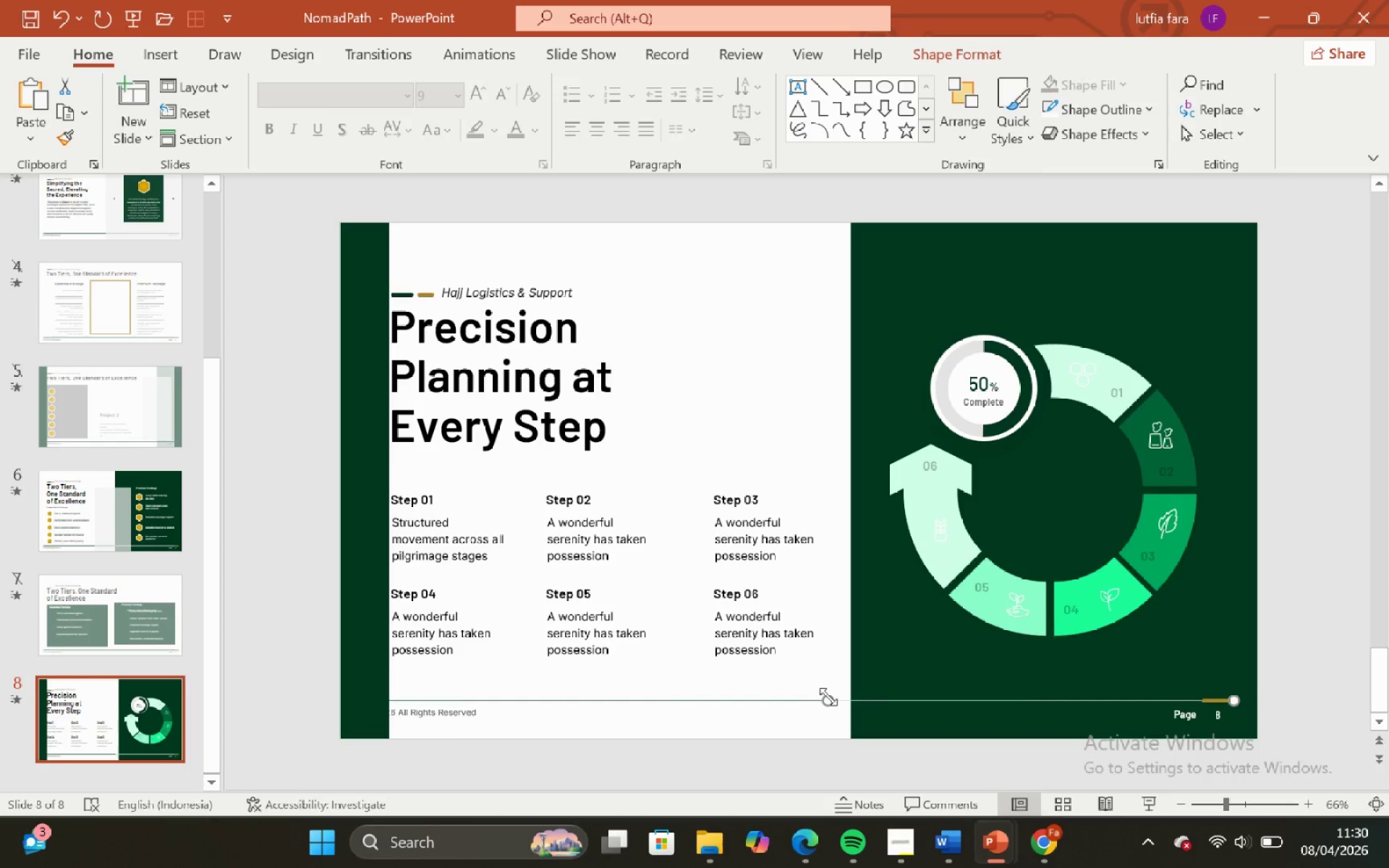 
hold_key(key=ShiftLeft, duration=1.31)
left_click_drag(start_coordinate=[828, 697], to_coordinate=[851, 702])
 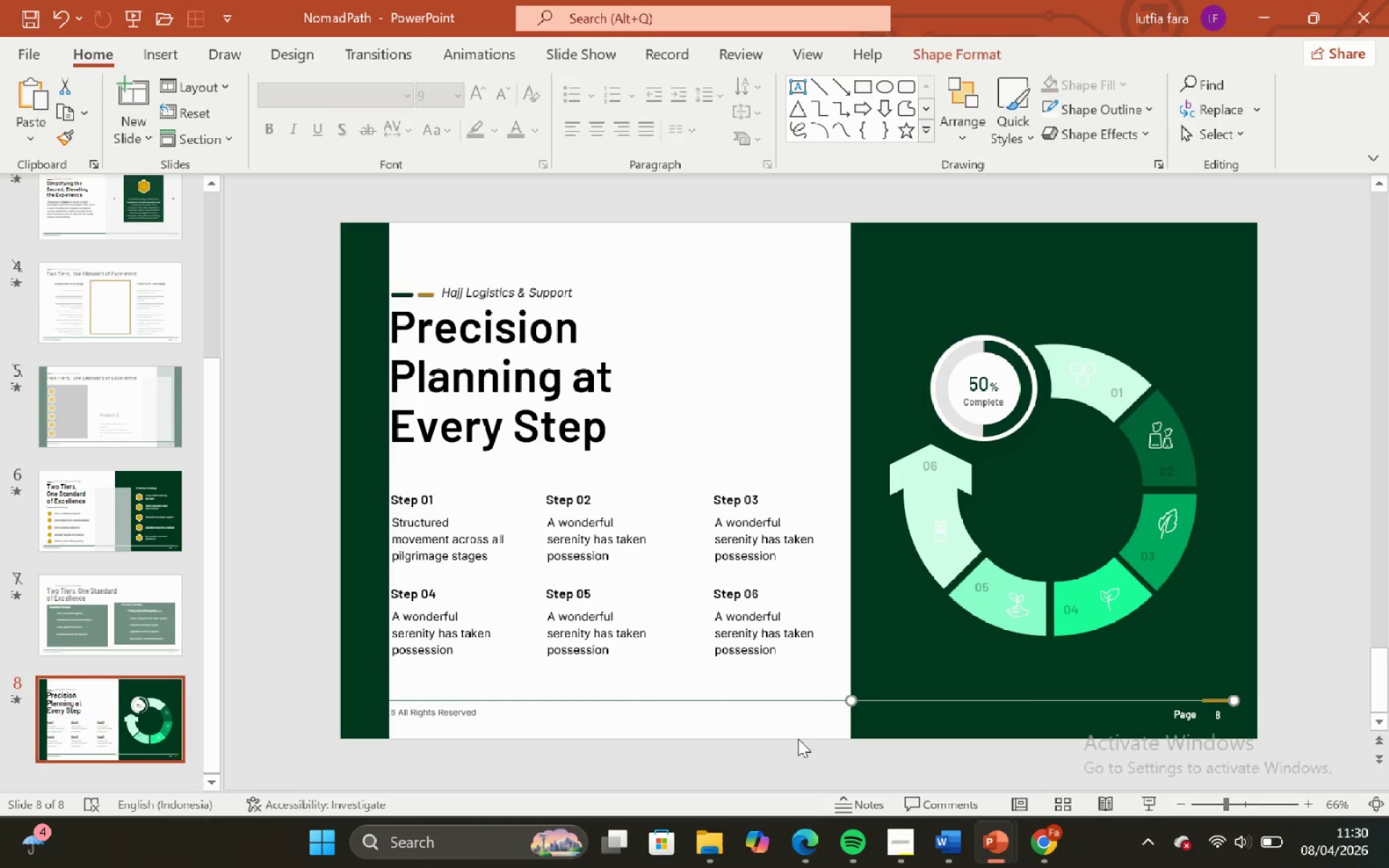 
left_click([797, 739])
 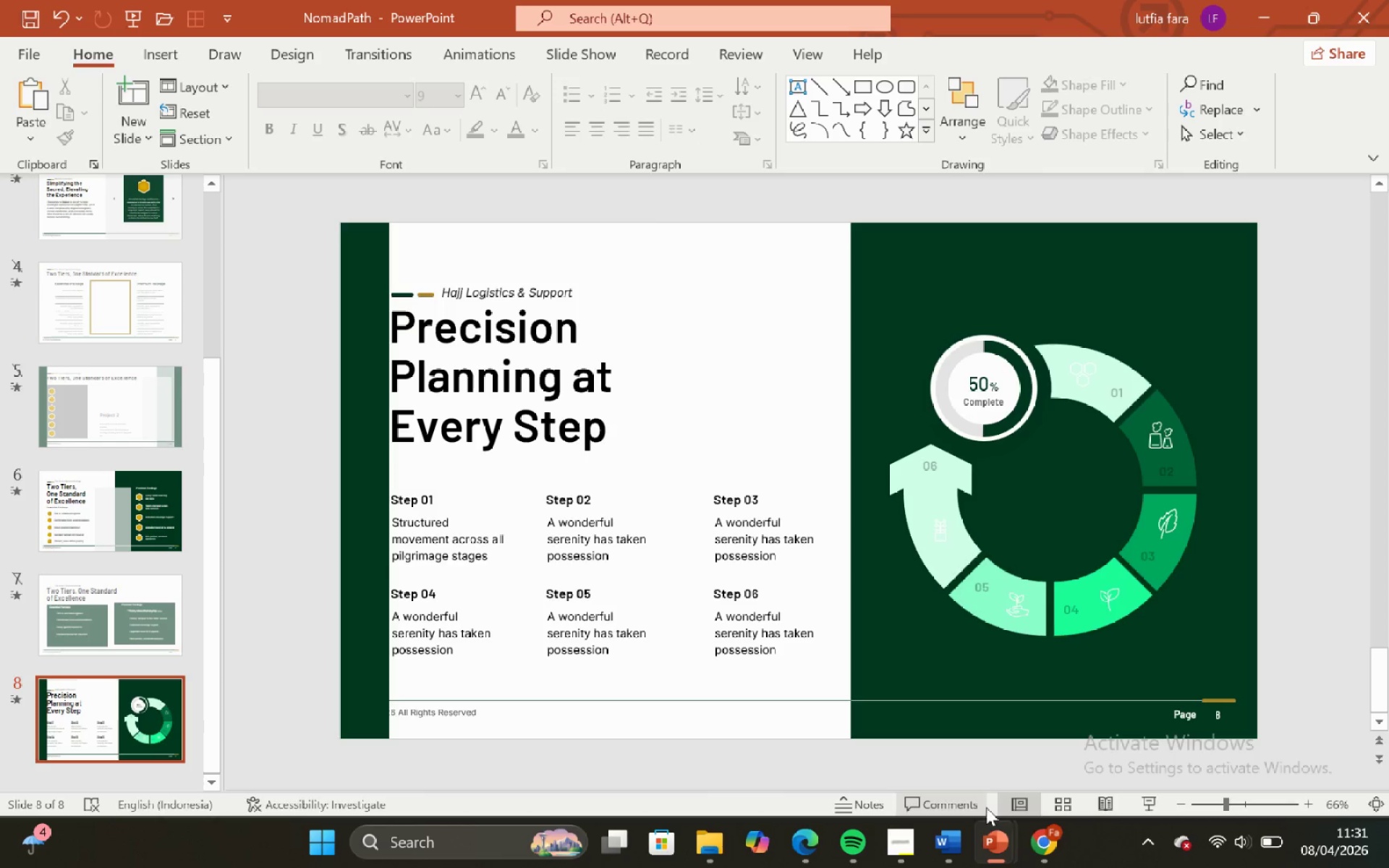 
left_click([952, 835])
 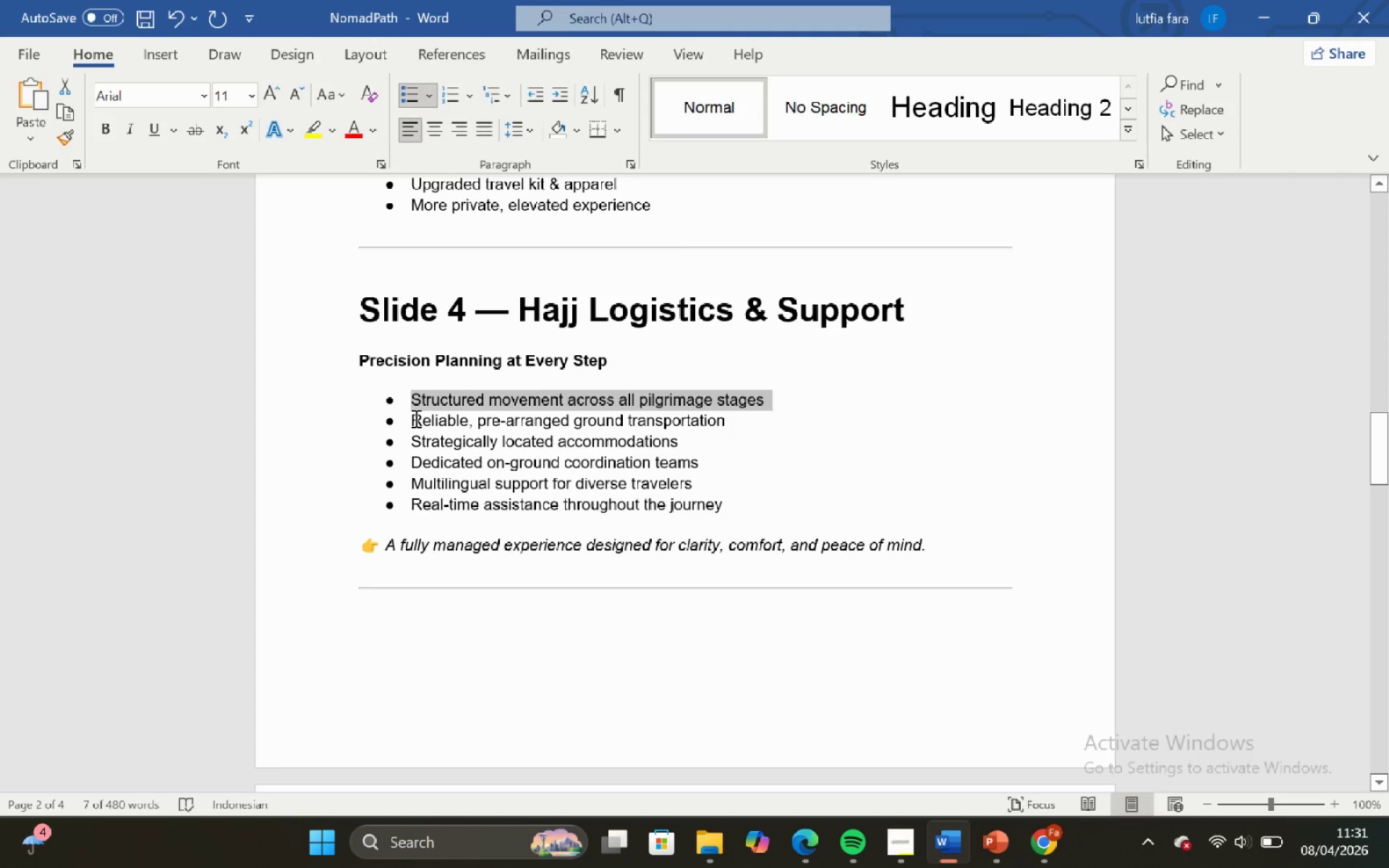 
left_click_drag(start_coordinate=[407, 420], to_coordinate=[749, 423])
 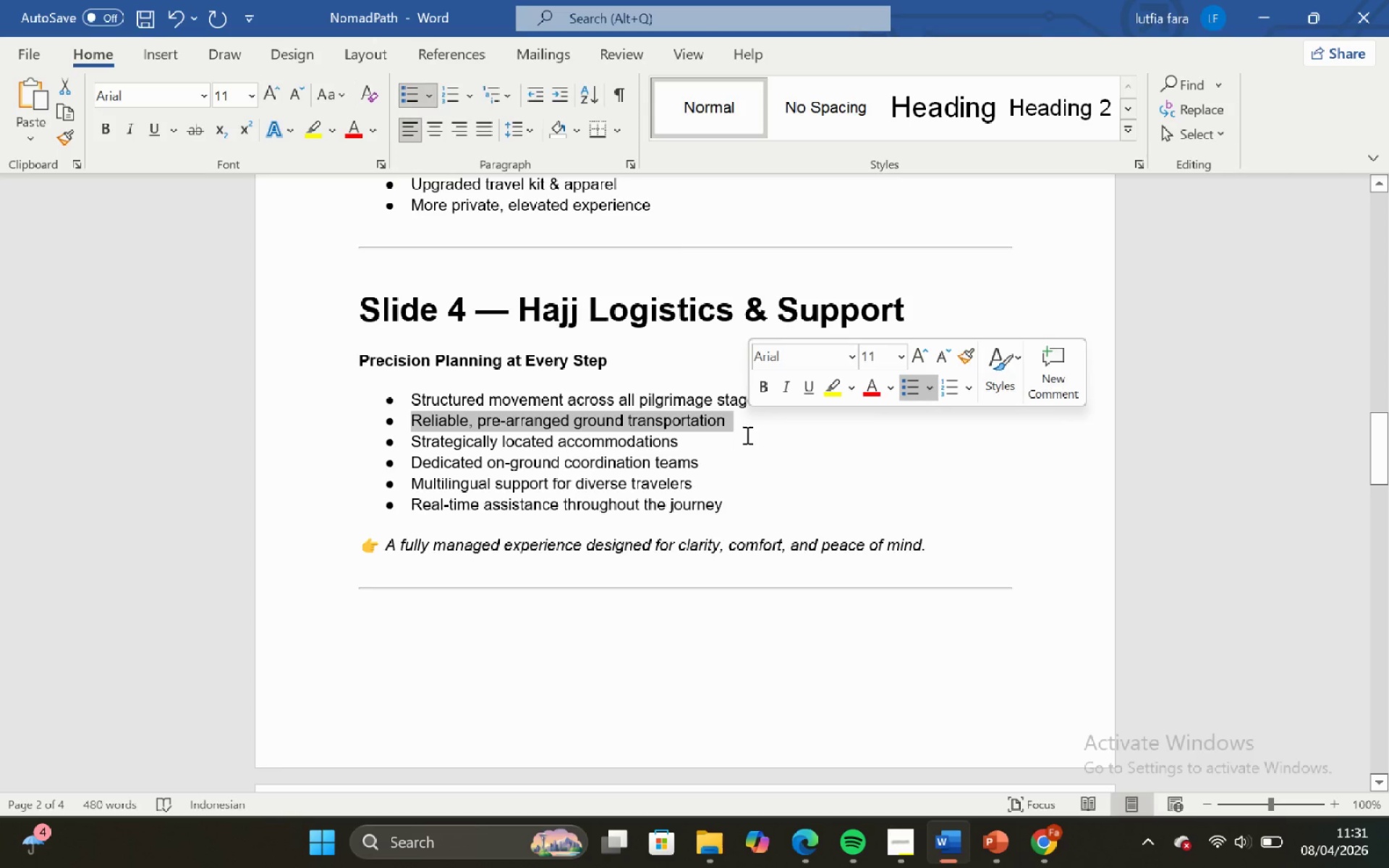 
key(Control+C)
 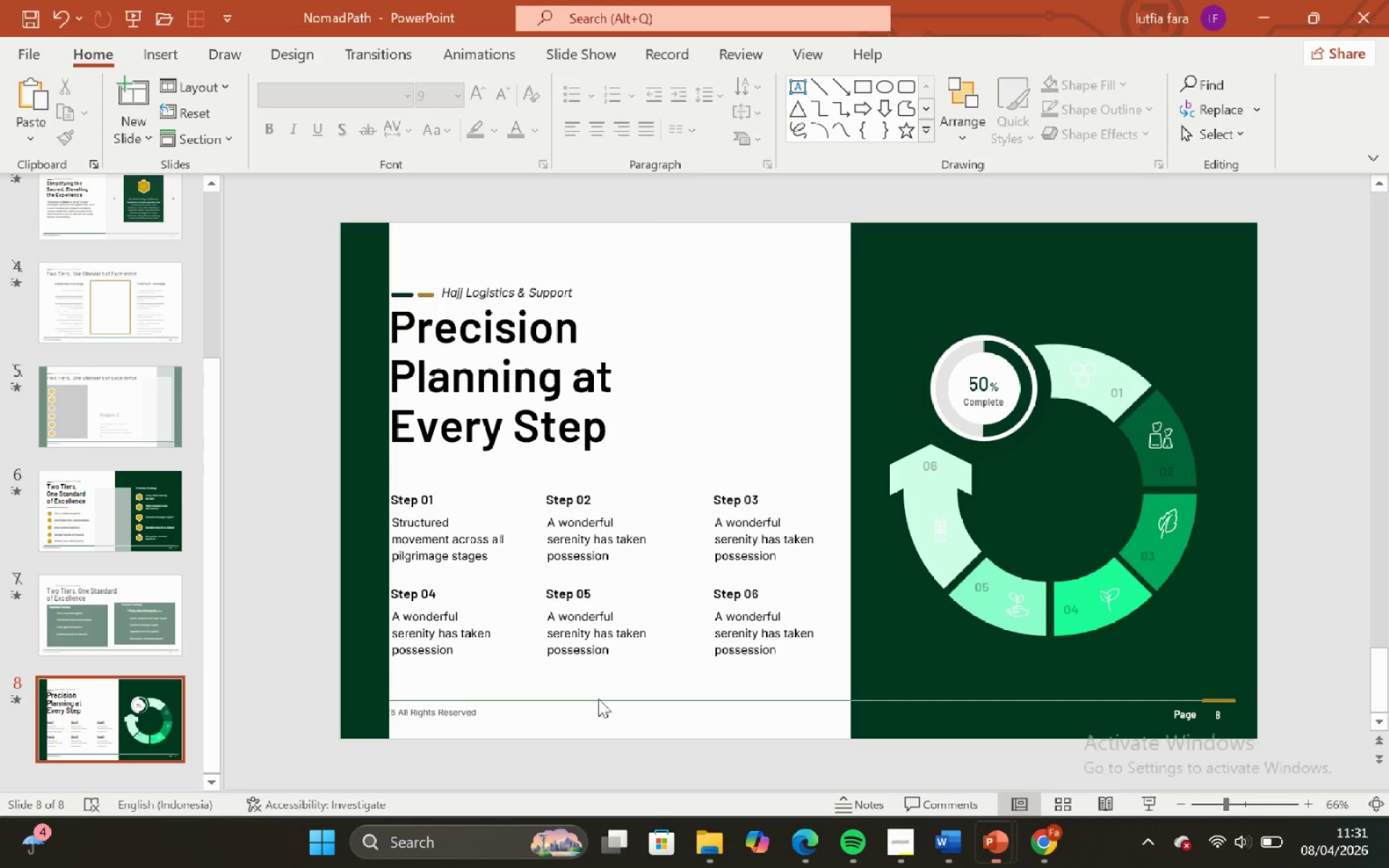 
left_click([566, 541])
 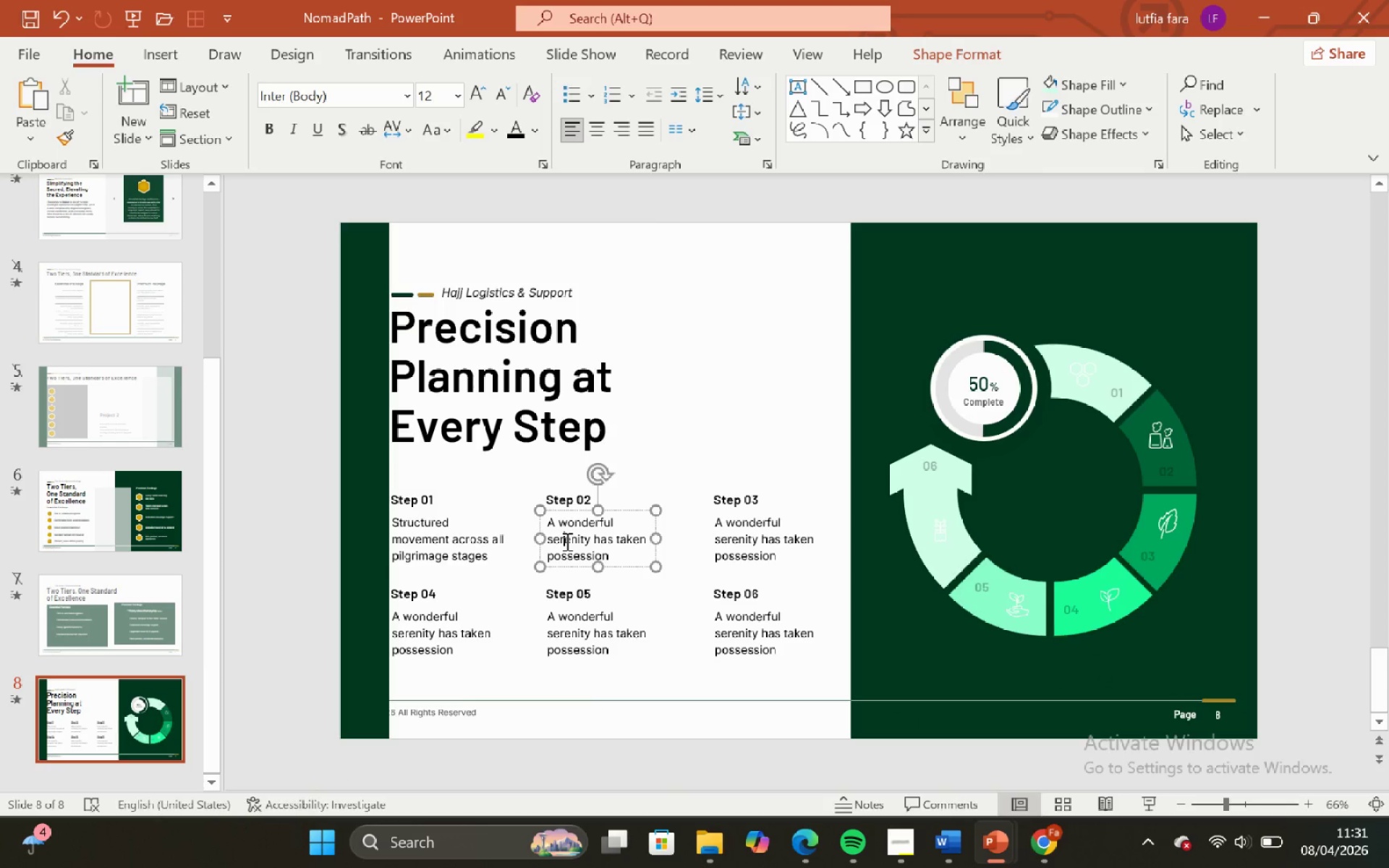 
key(Control+A)
 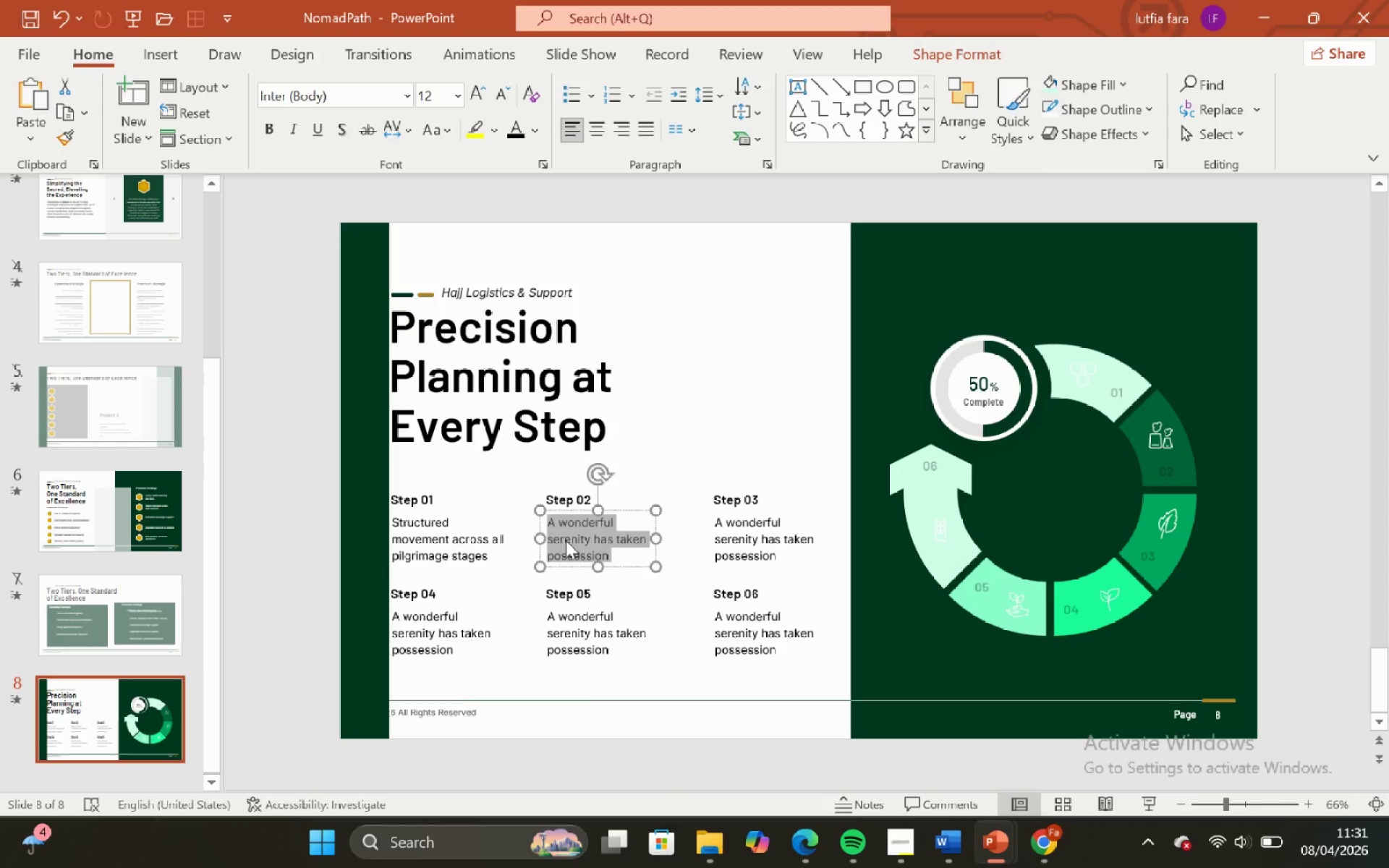 
right_click([566, 540])
 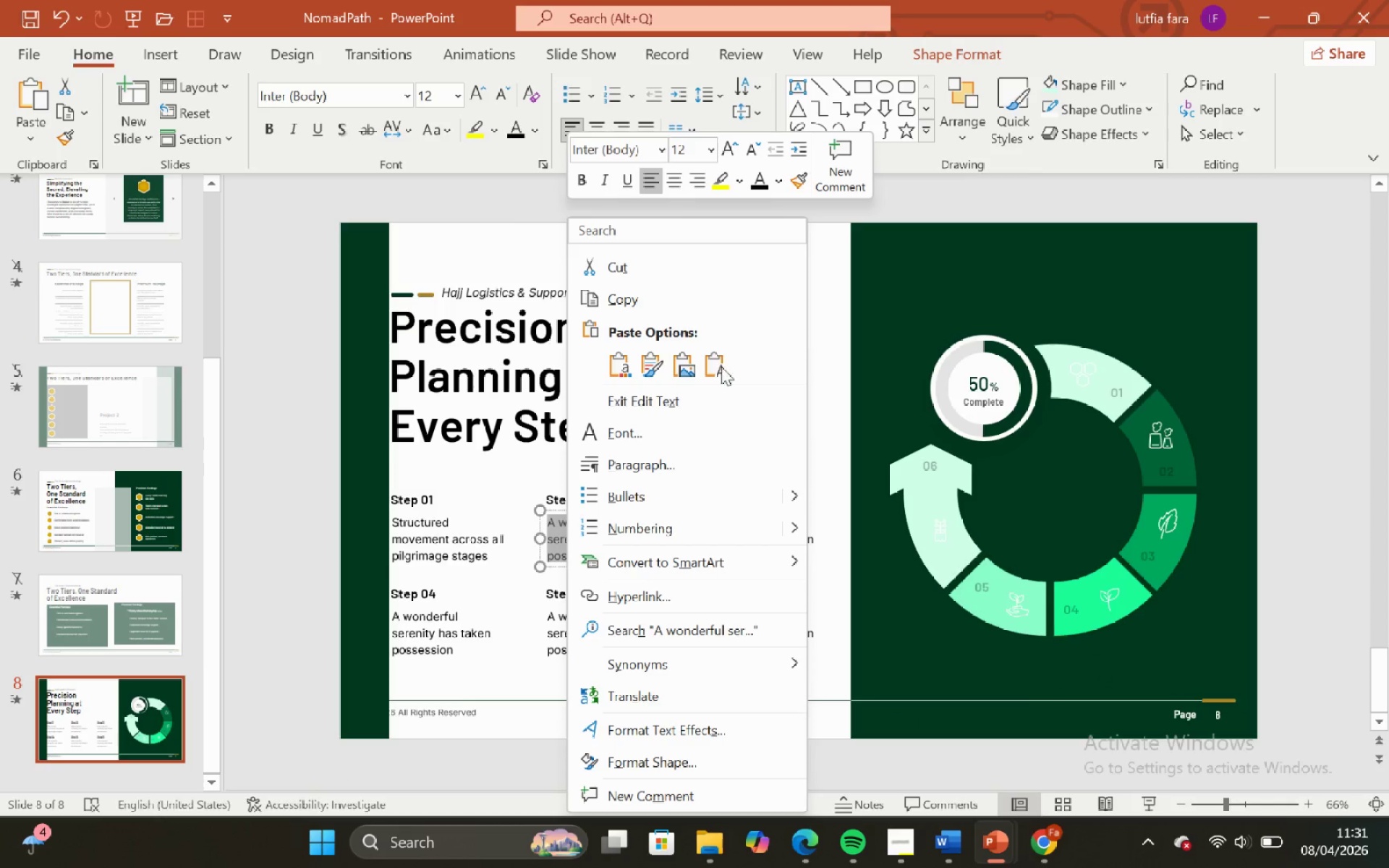 
left_click([708, 370])
 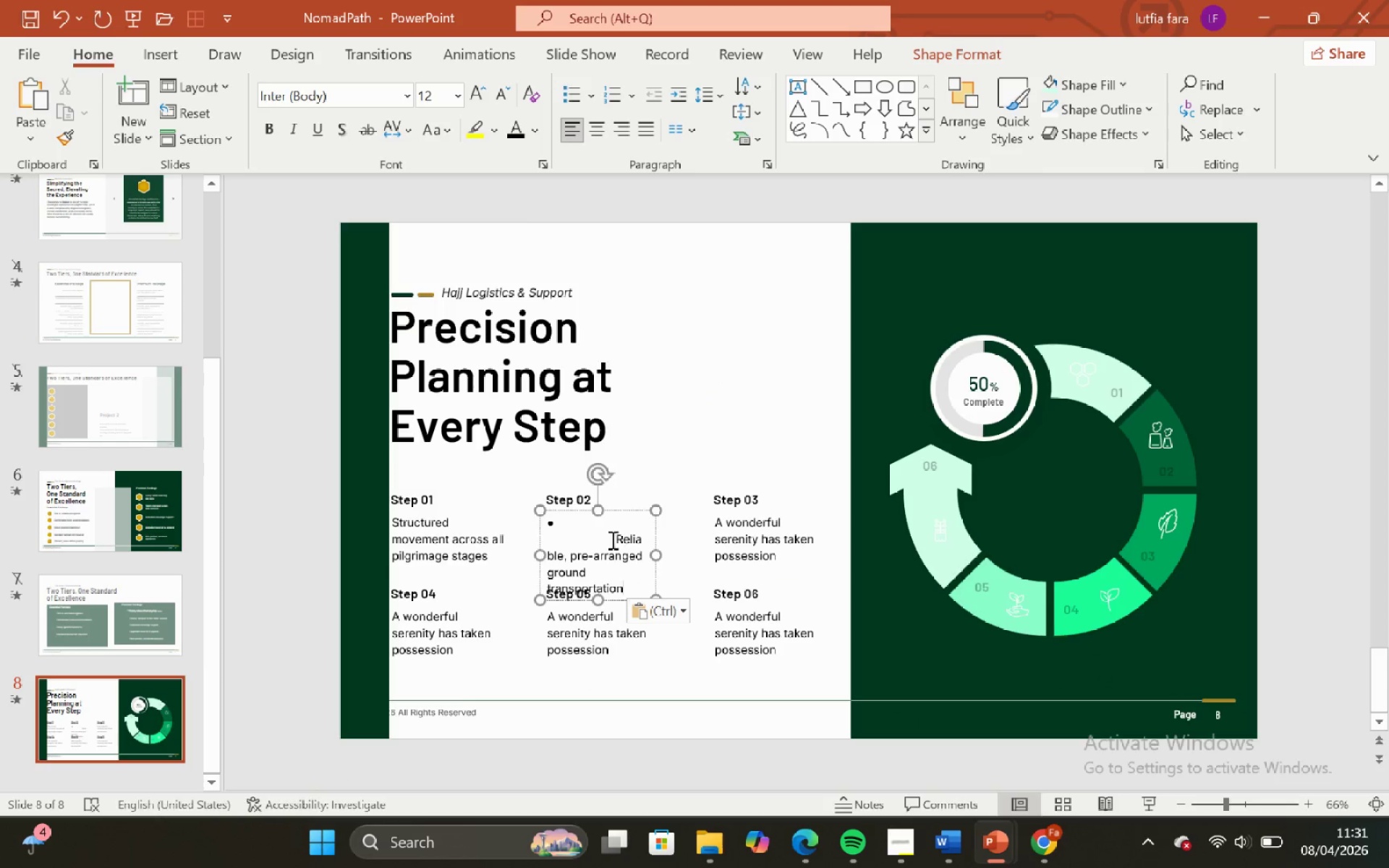 
left_click([617, 540])
 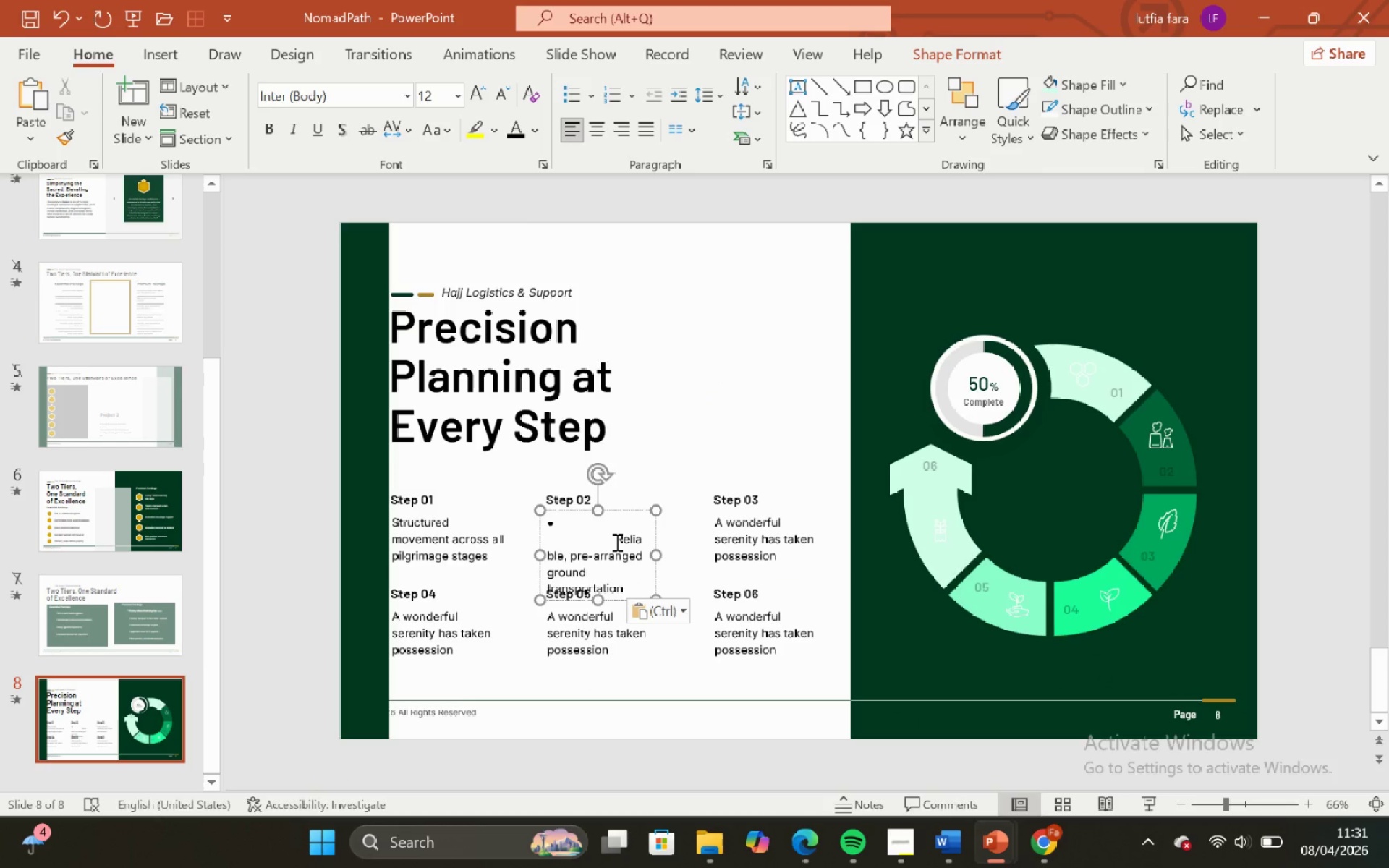 
key(Backspace)
 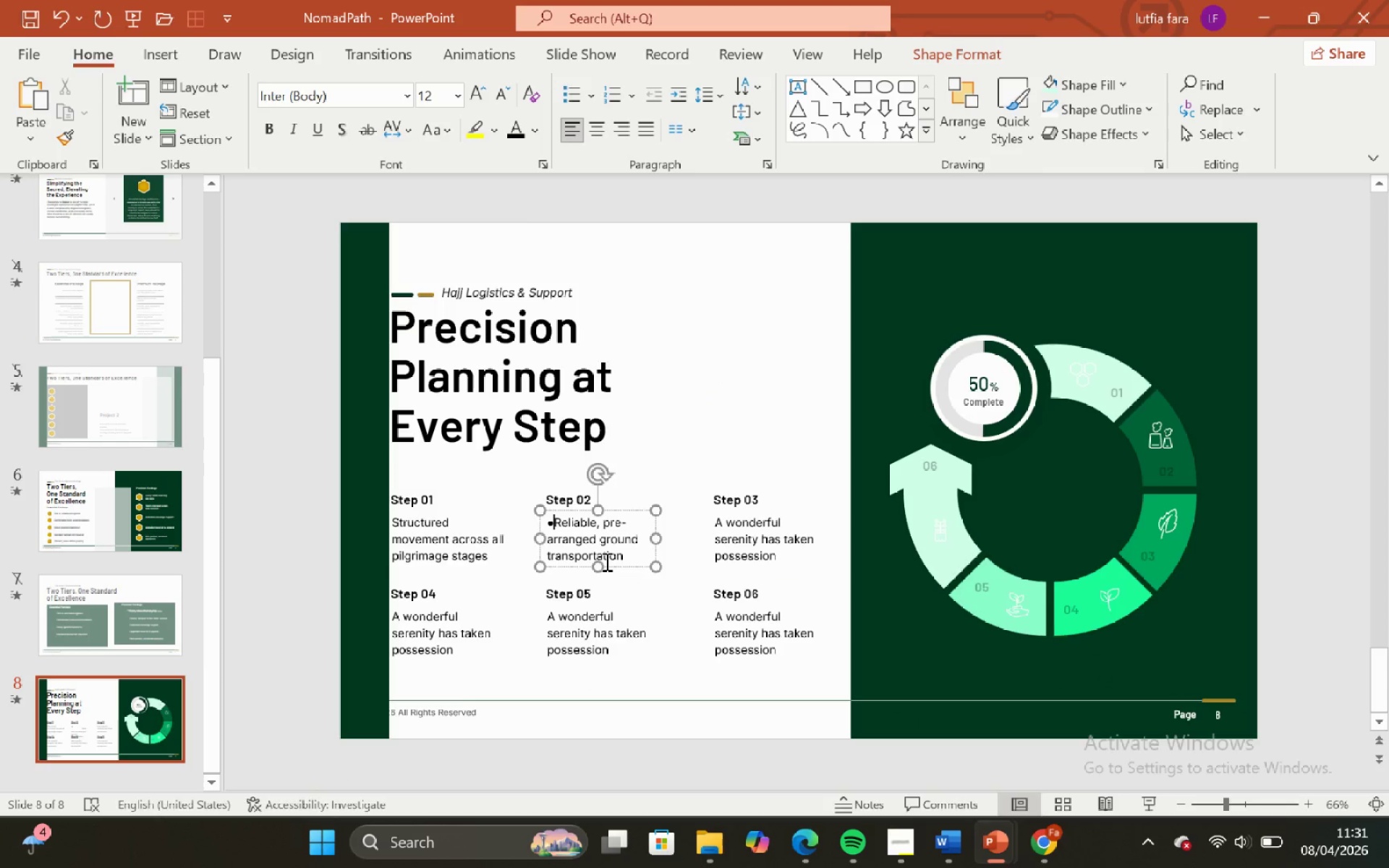 
key(Backspace)
 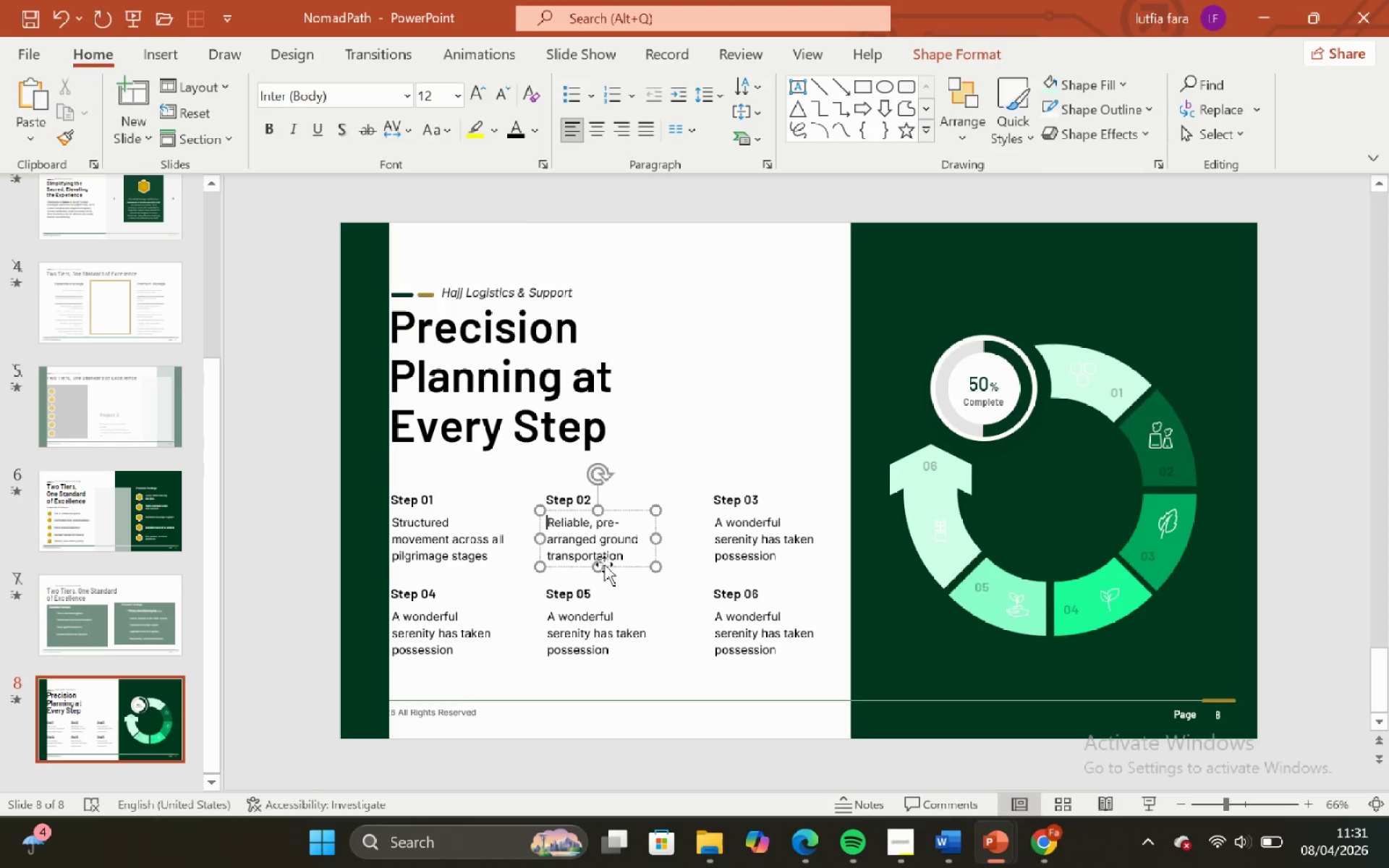 
key(Backspace)
 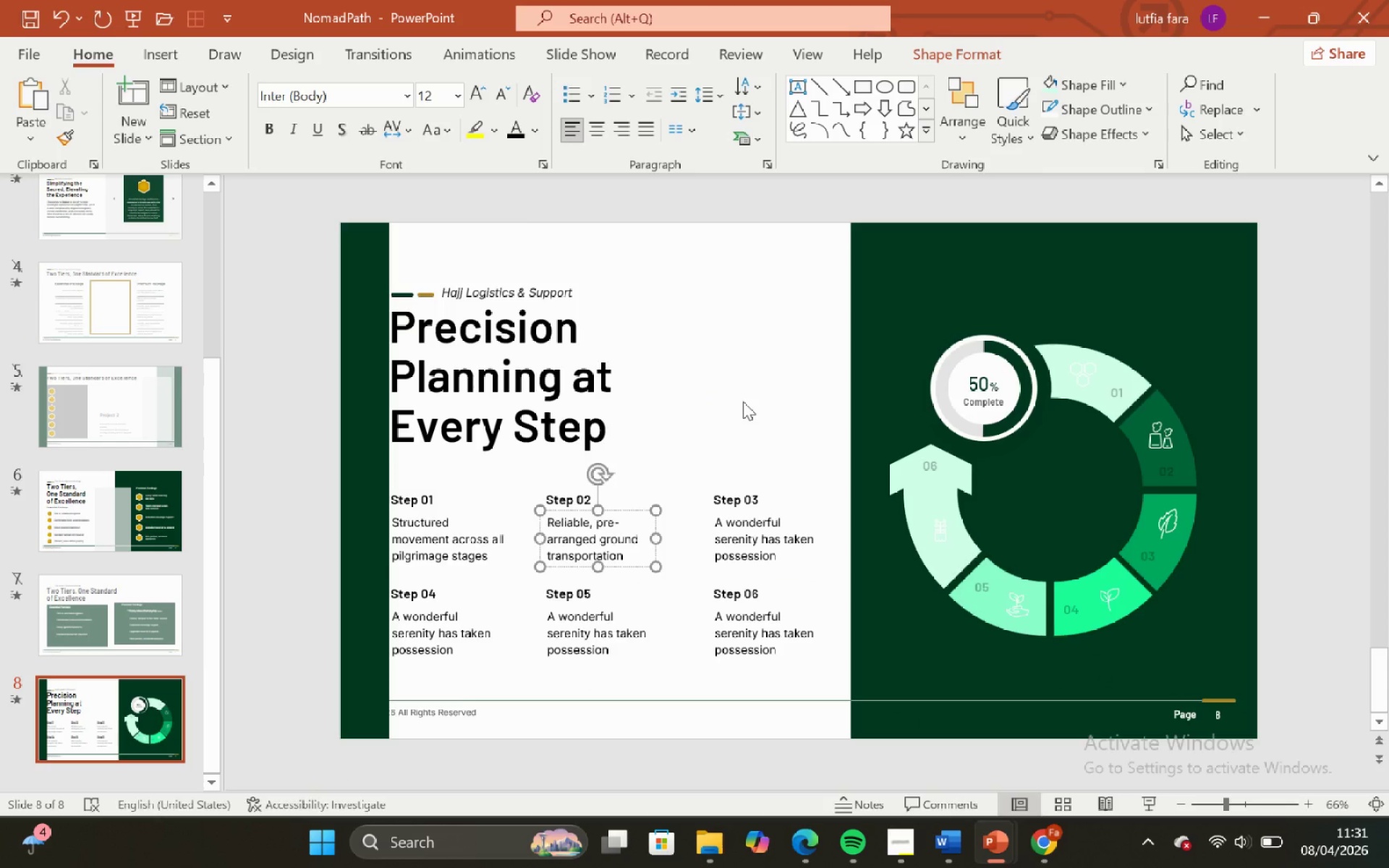 
left_click([743, 401])
 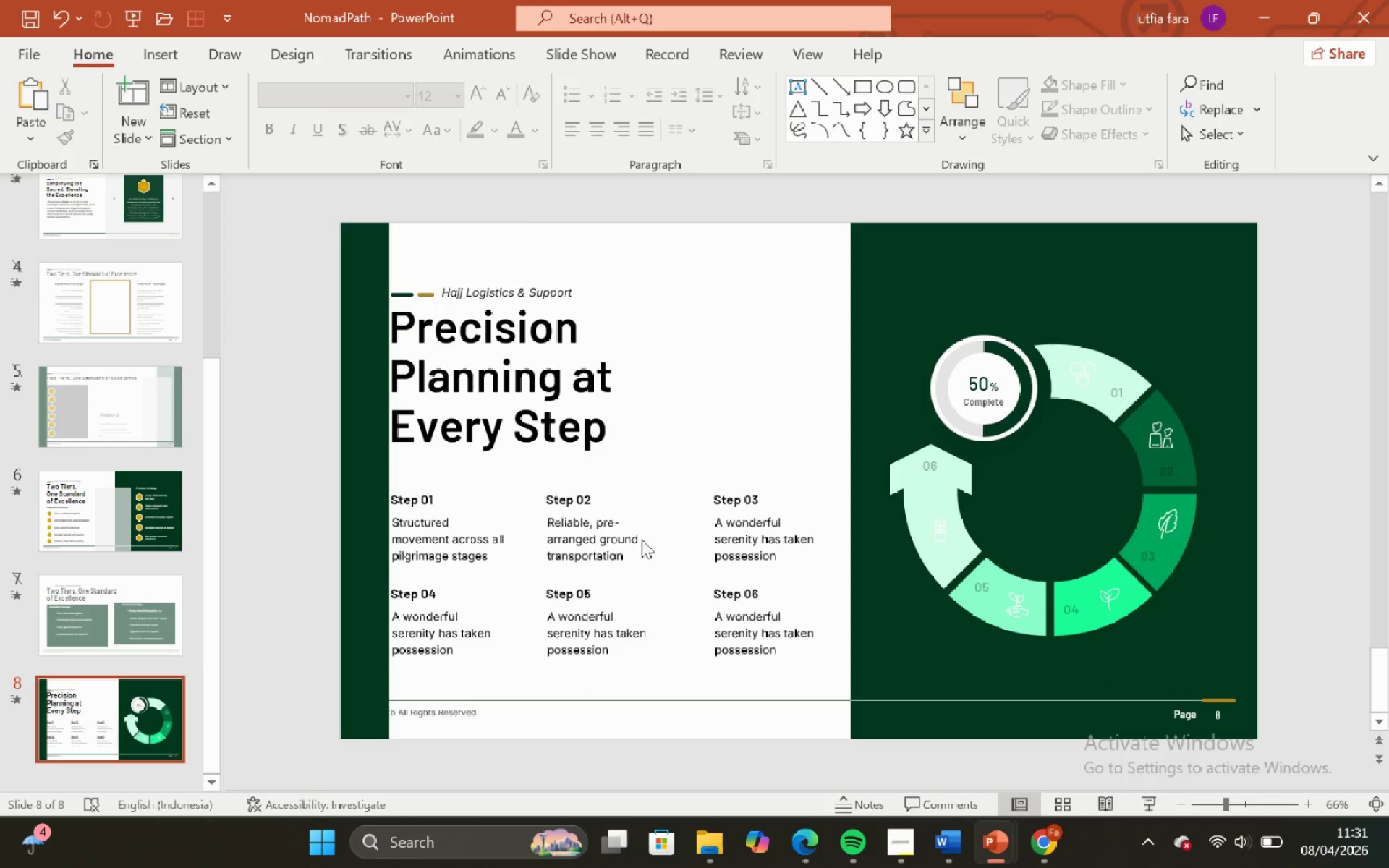 
left_click([640, 540])
 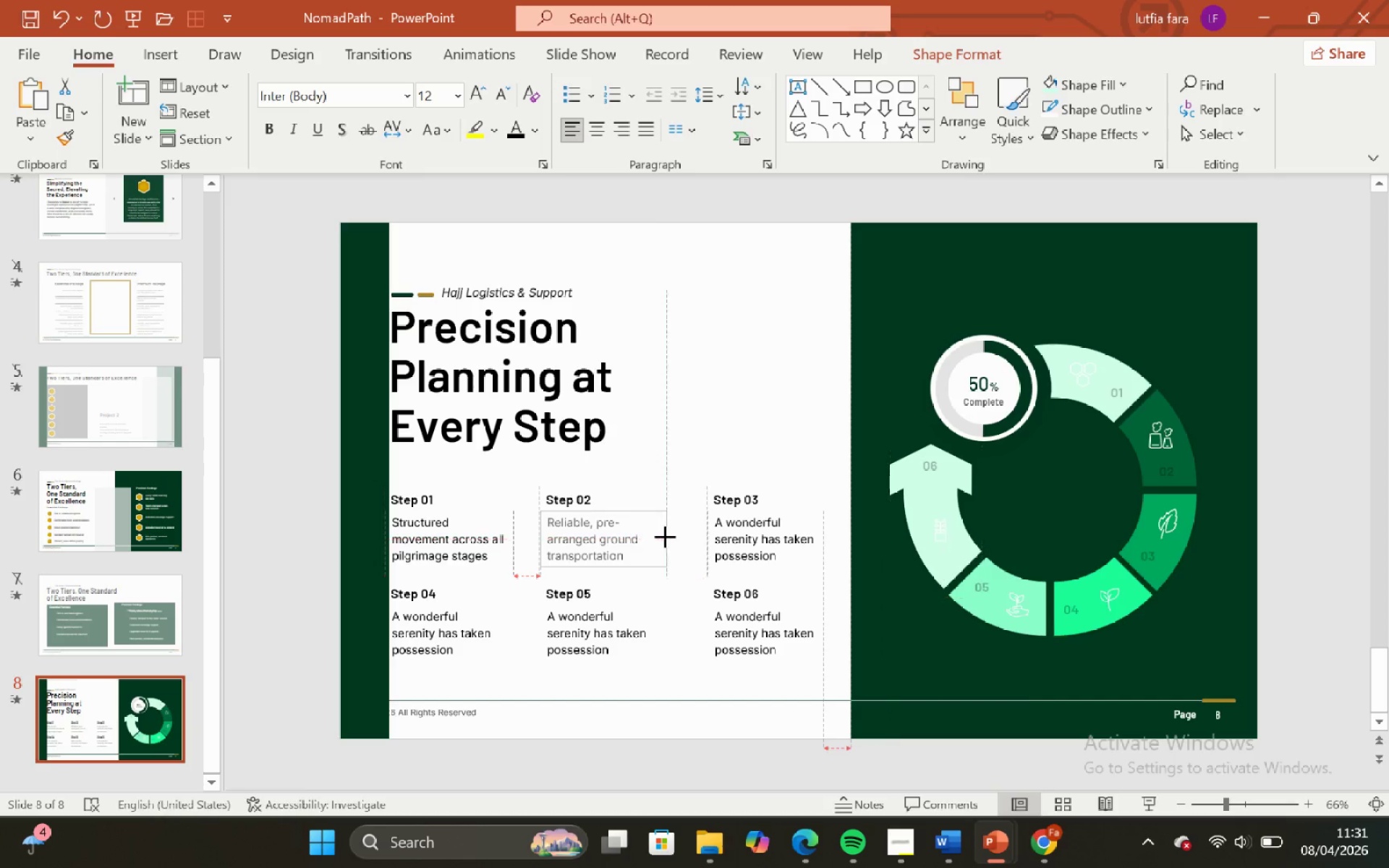 
left_click([760, 347])
 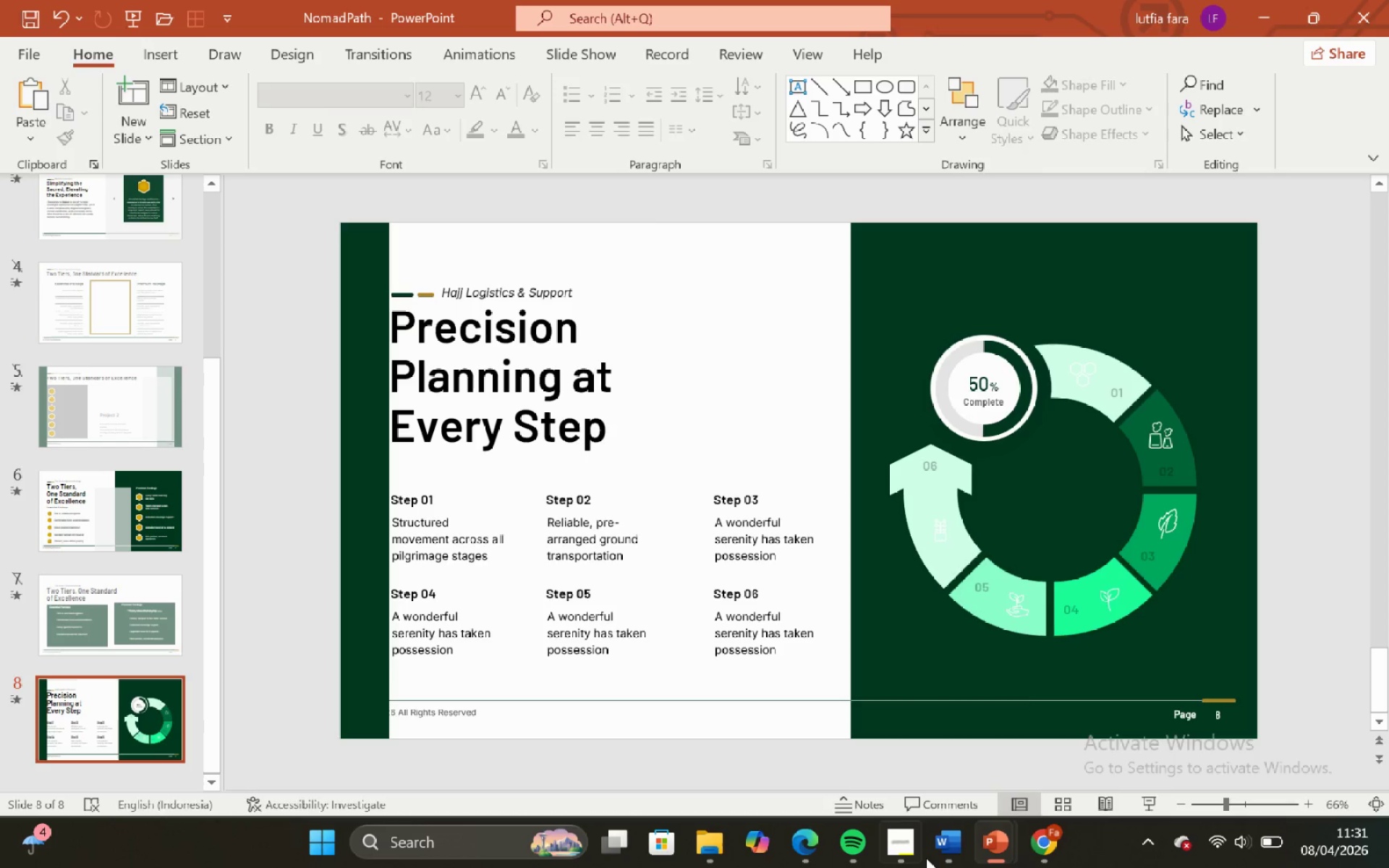 
left_click([934, 854])
 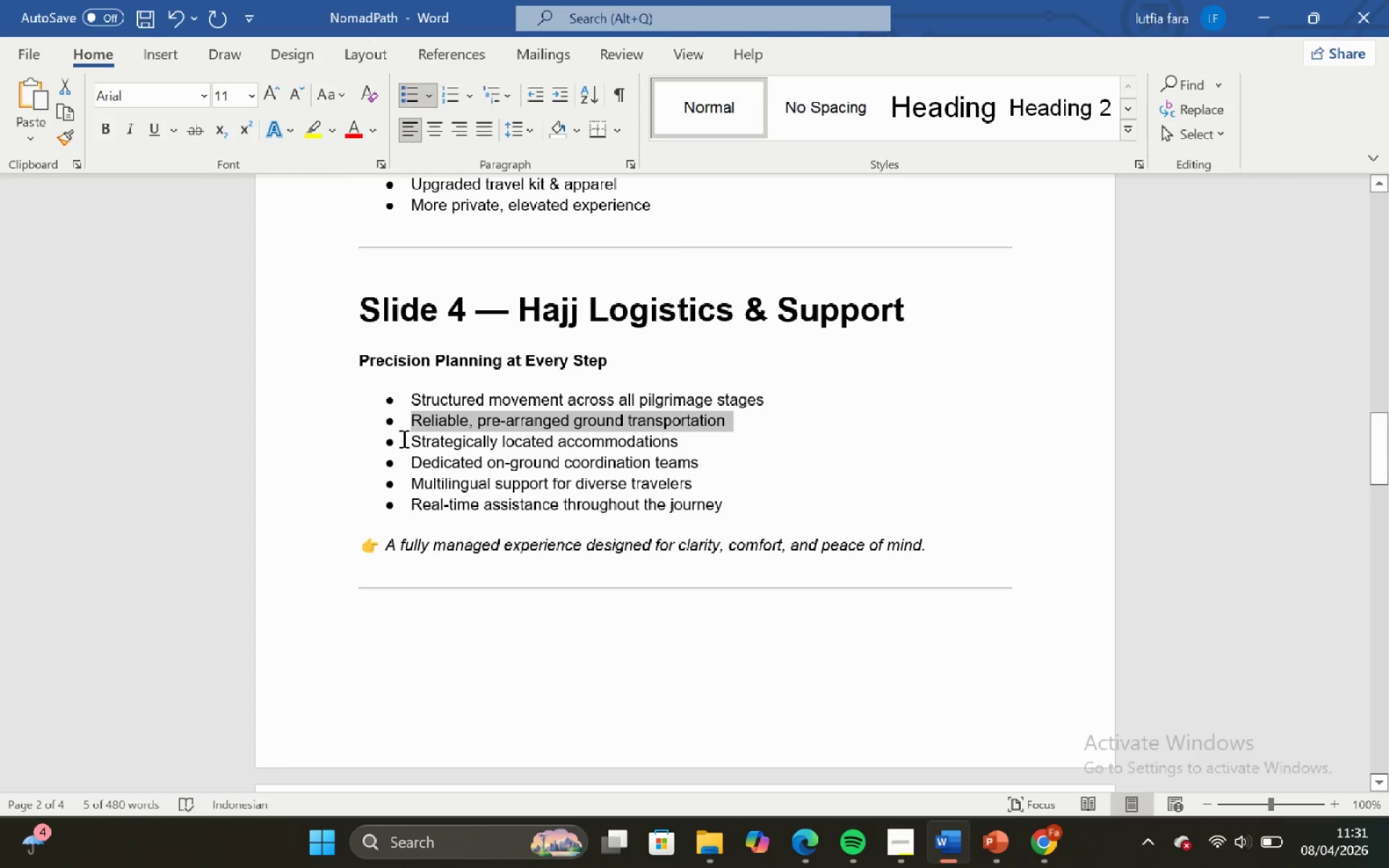 
left_click_drag(start_coordinate=[403, 438], to_coordinate=[660, 437])
 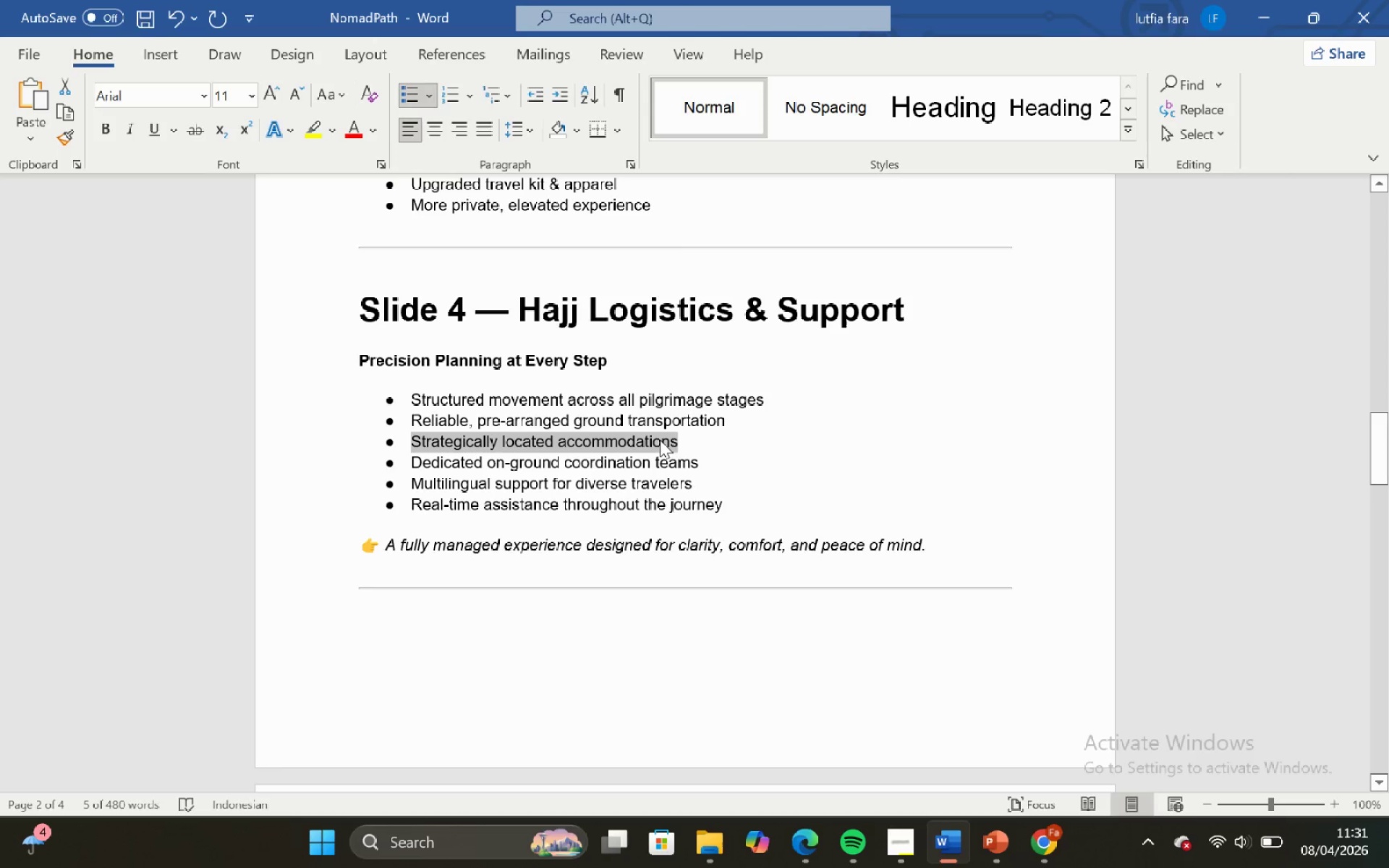 
key(Control+C)
 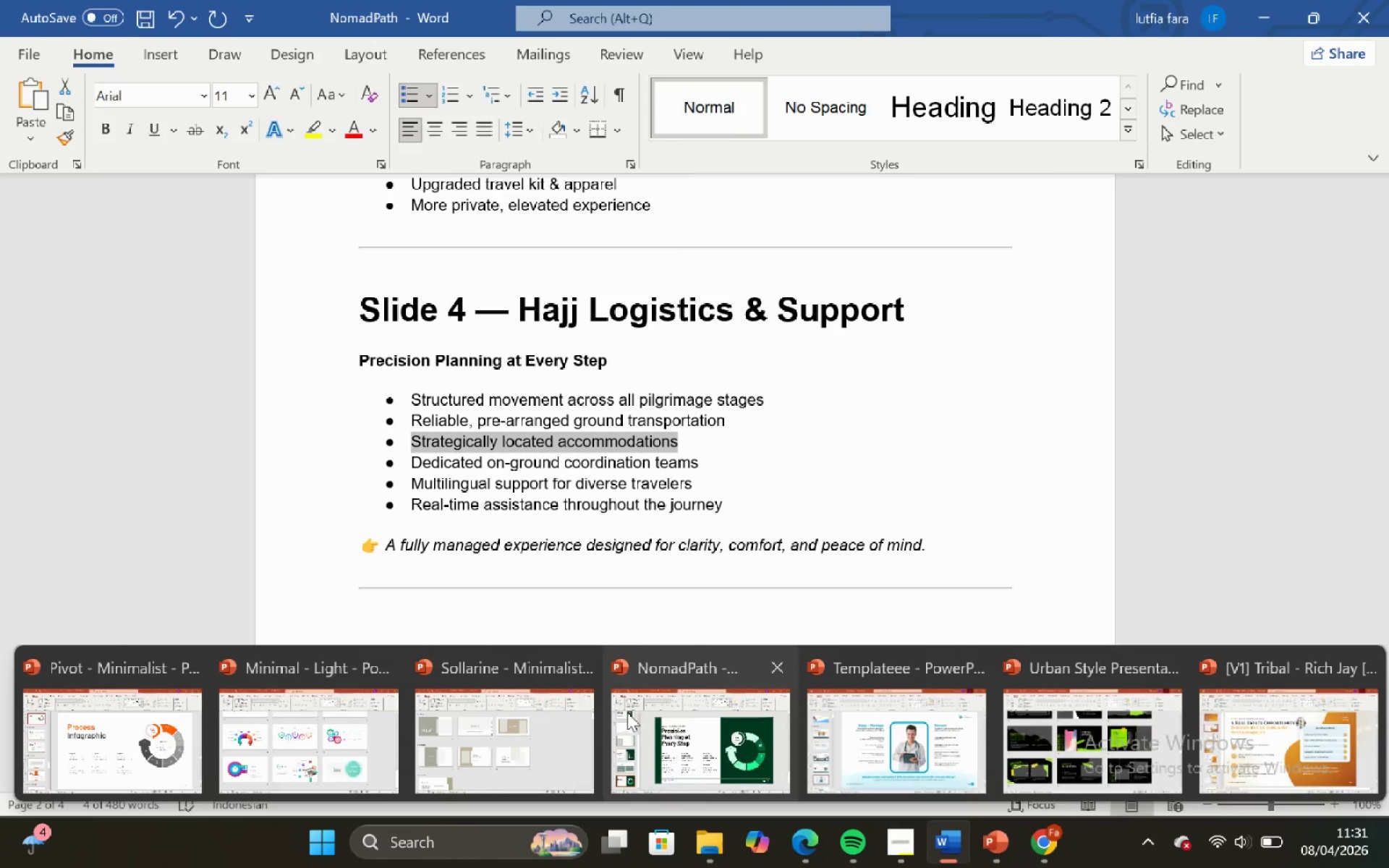 
left_click_drag(start_coordinate=[668, 744], to_coordinate=[678, 744])
 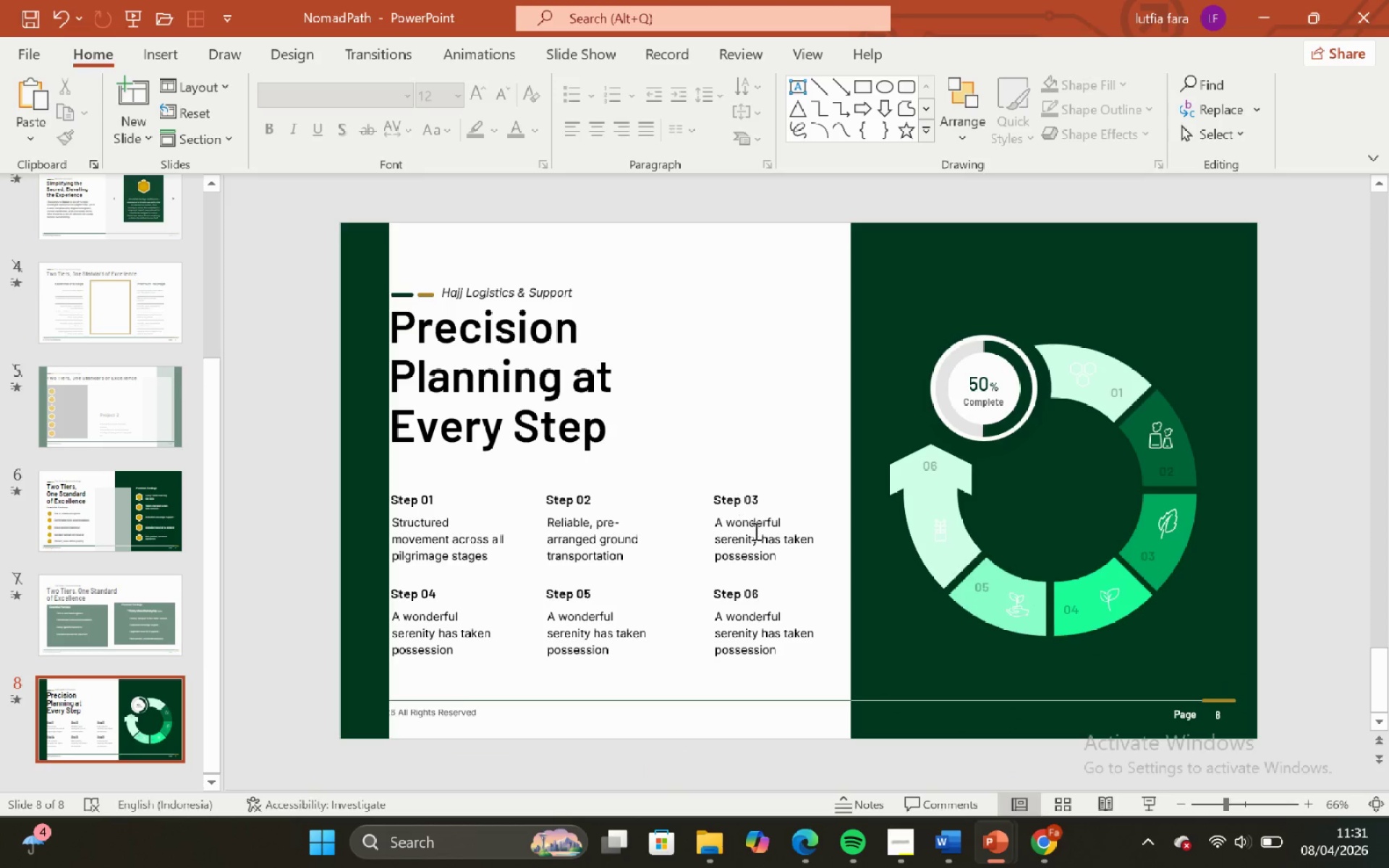 
left_click([755, 532])
 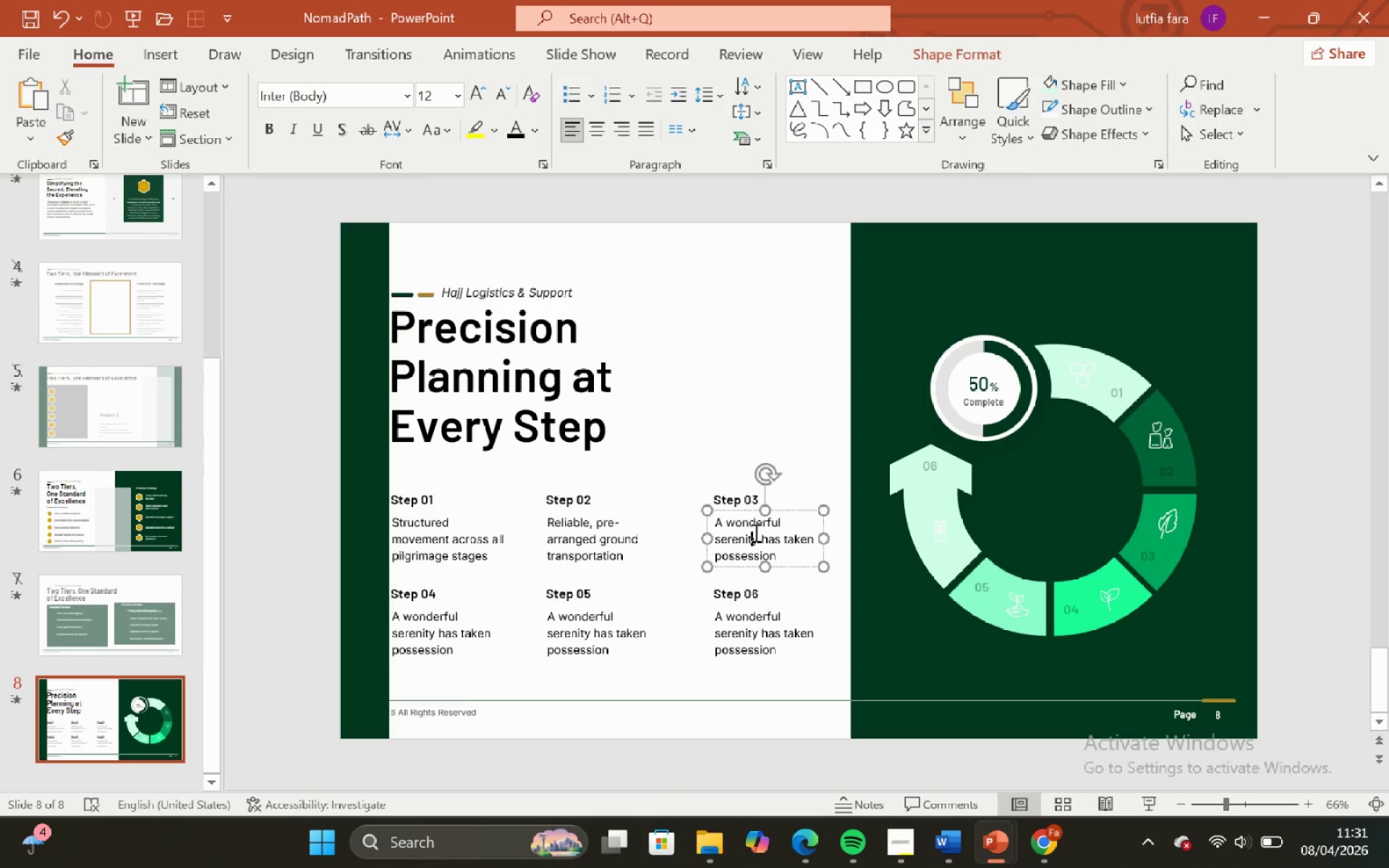 
key(Control+A)
 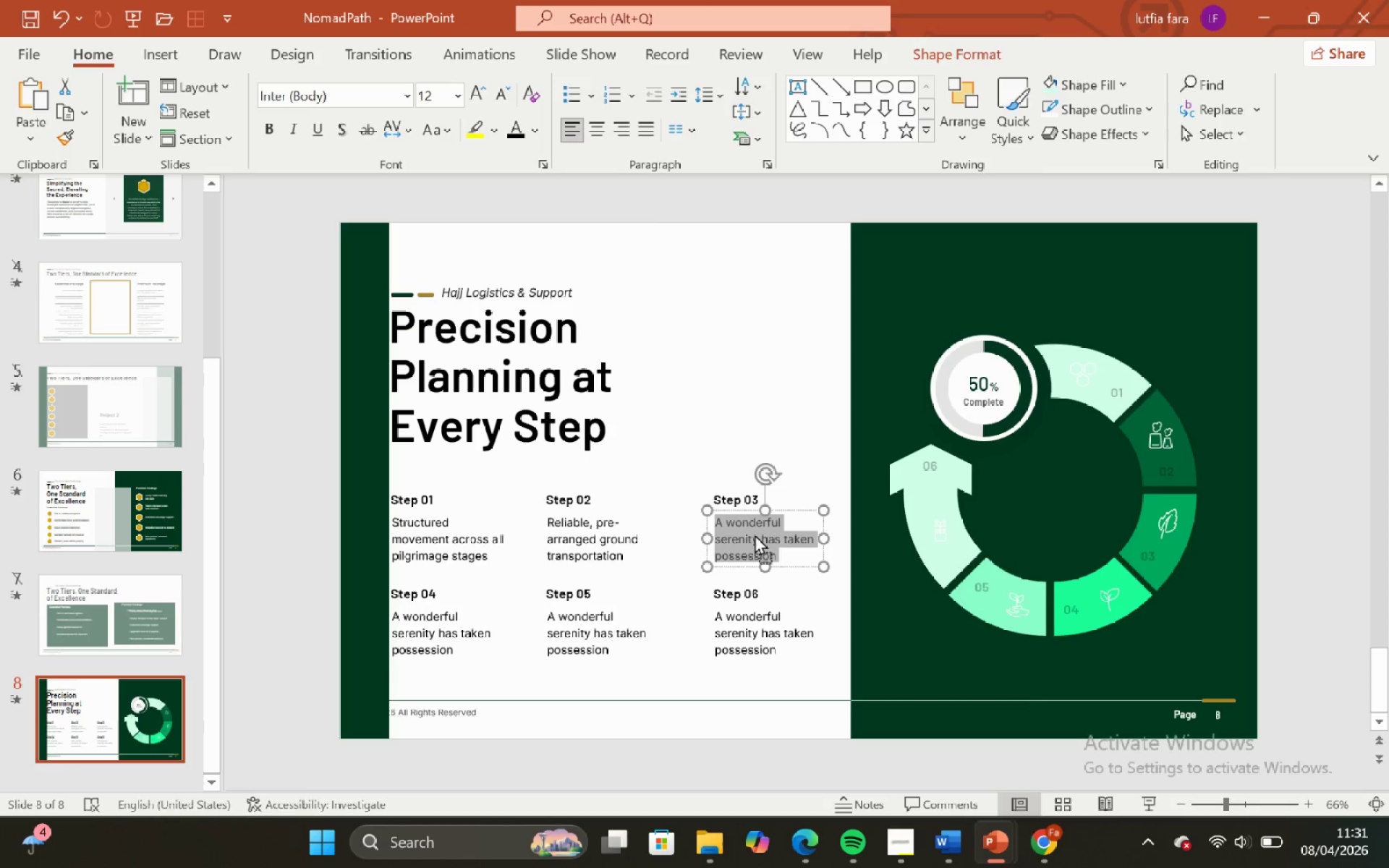 
right_click([755, 534])
 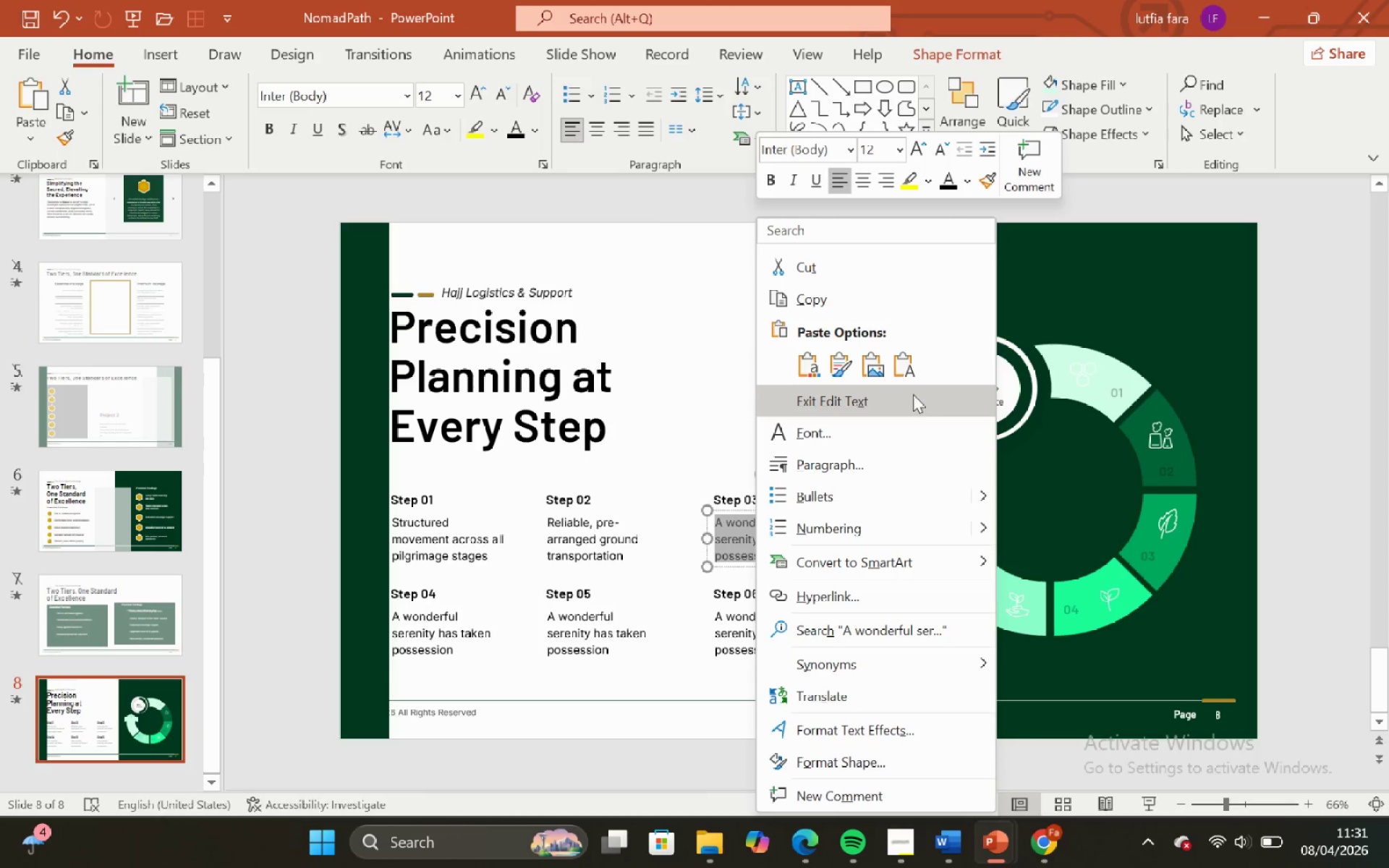 
left_click([905, 378])
 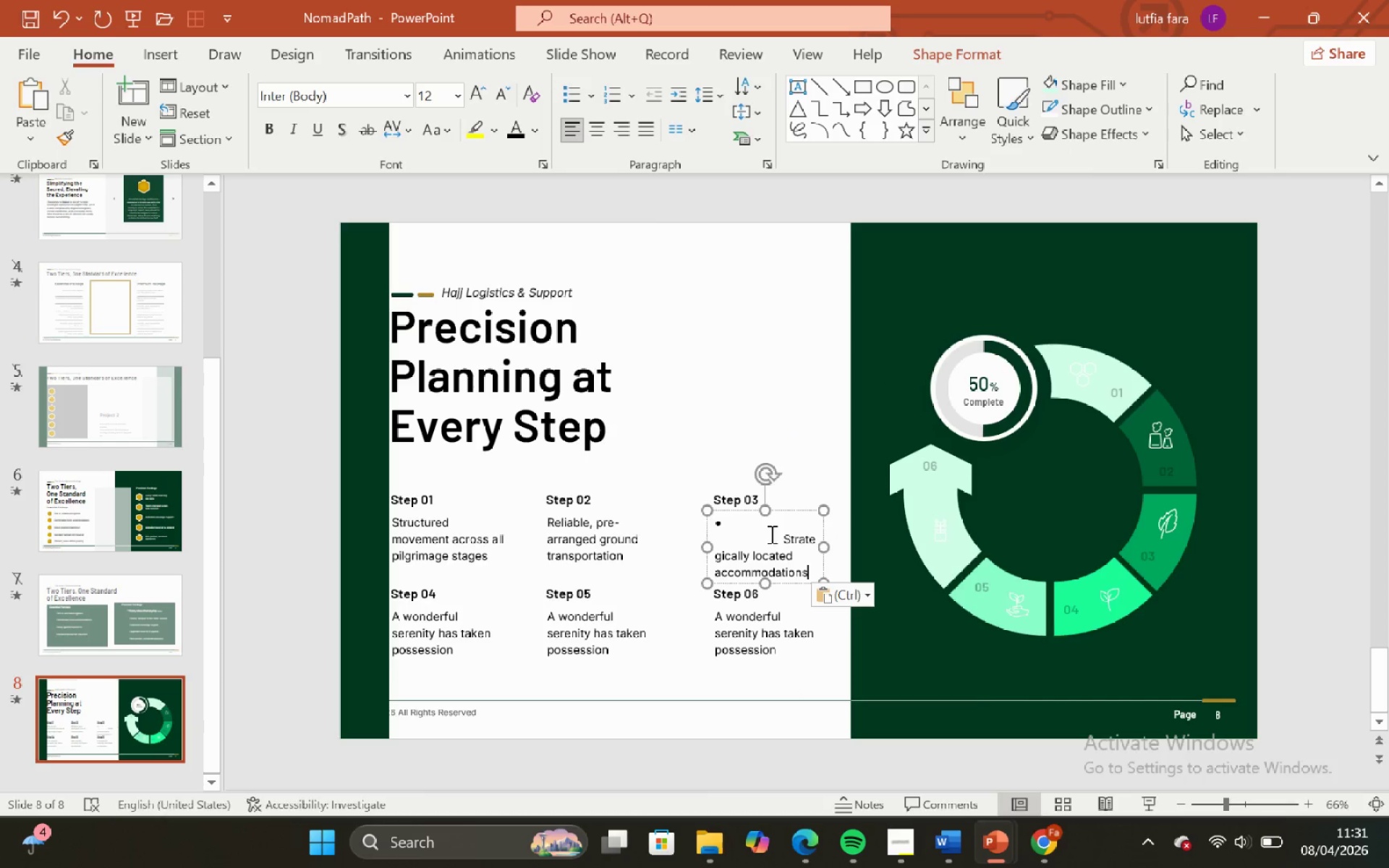 
left_click([781, 534])
 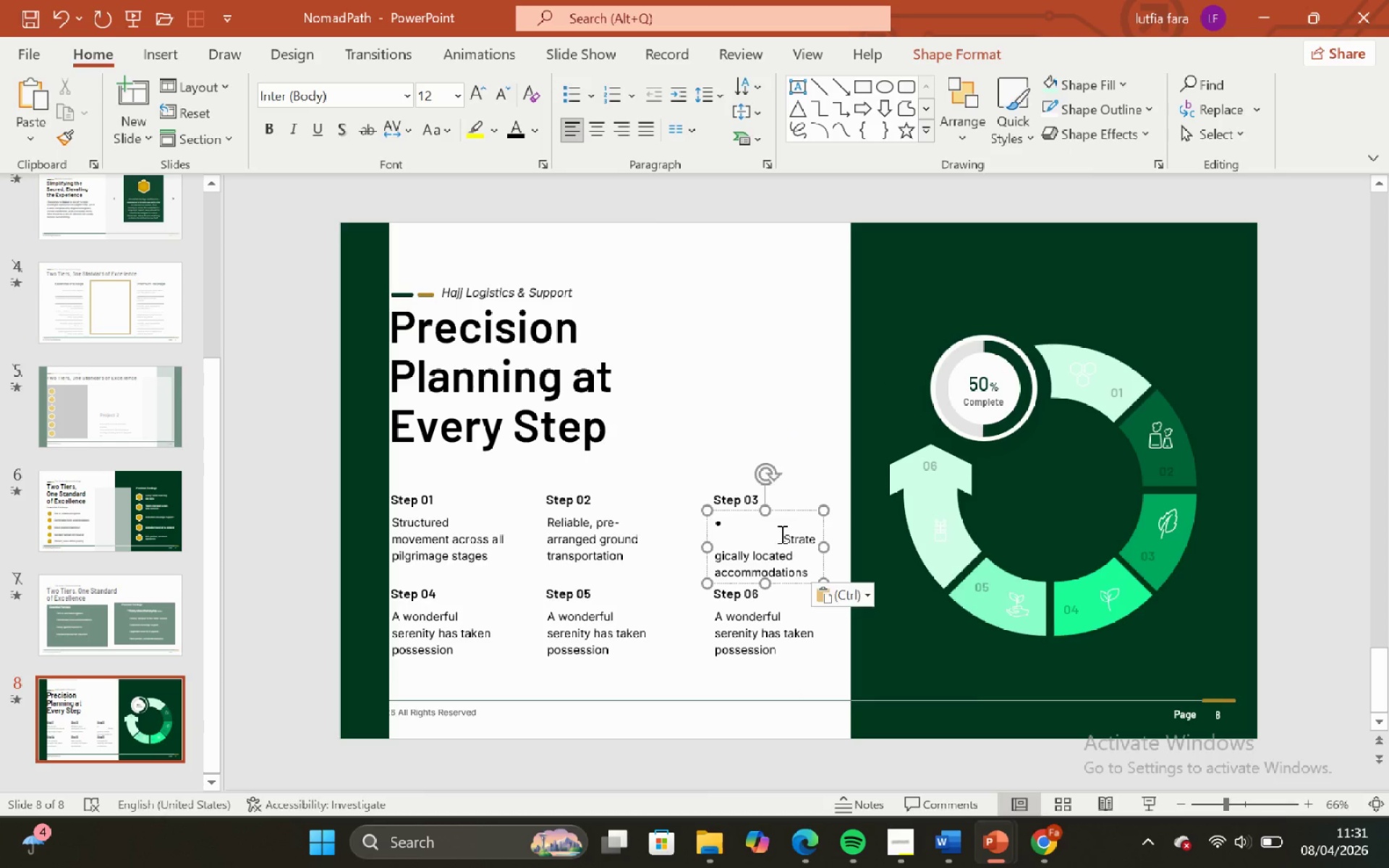 
key(Backspace)
 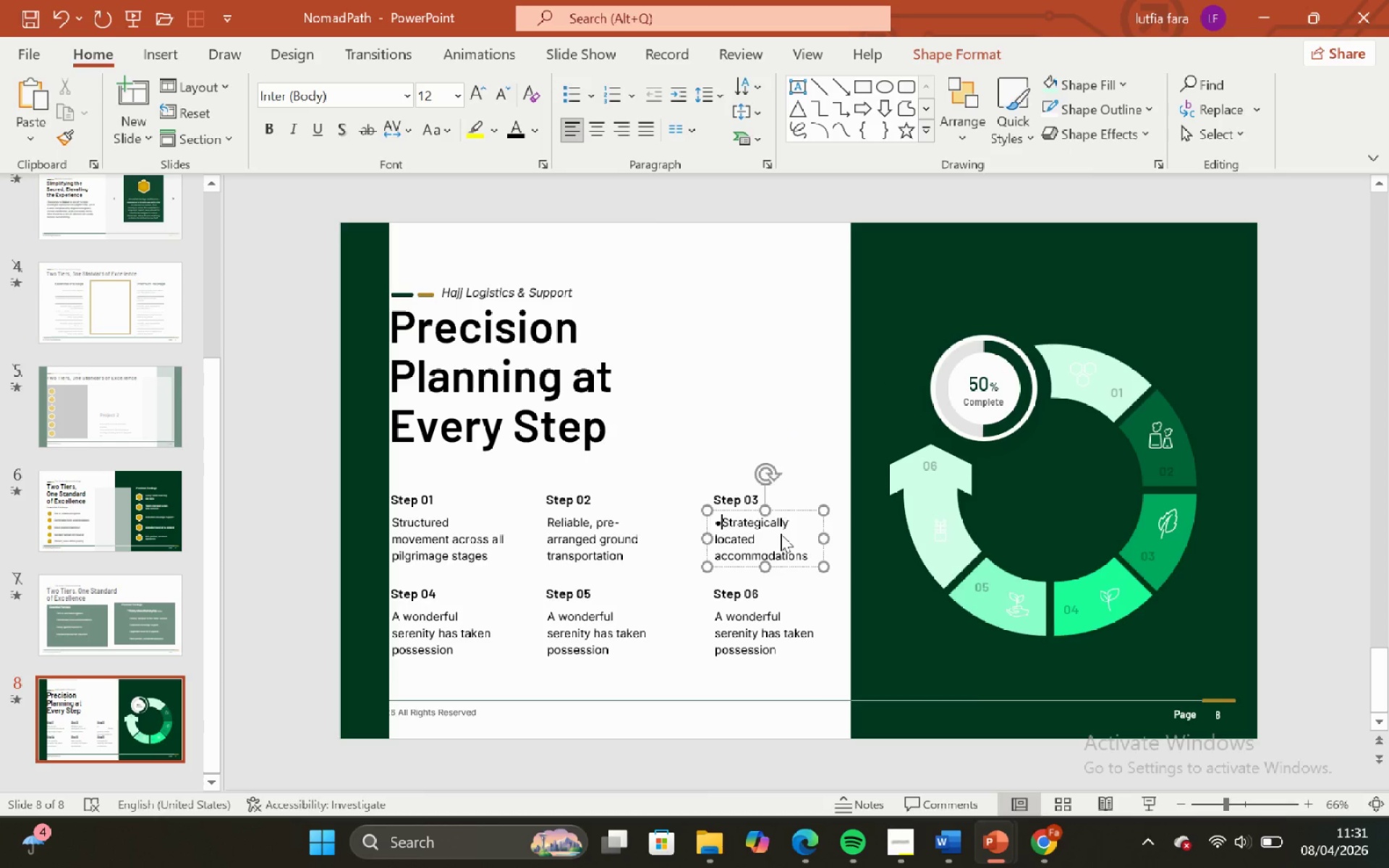 
key(Backspace)
 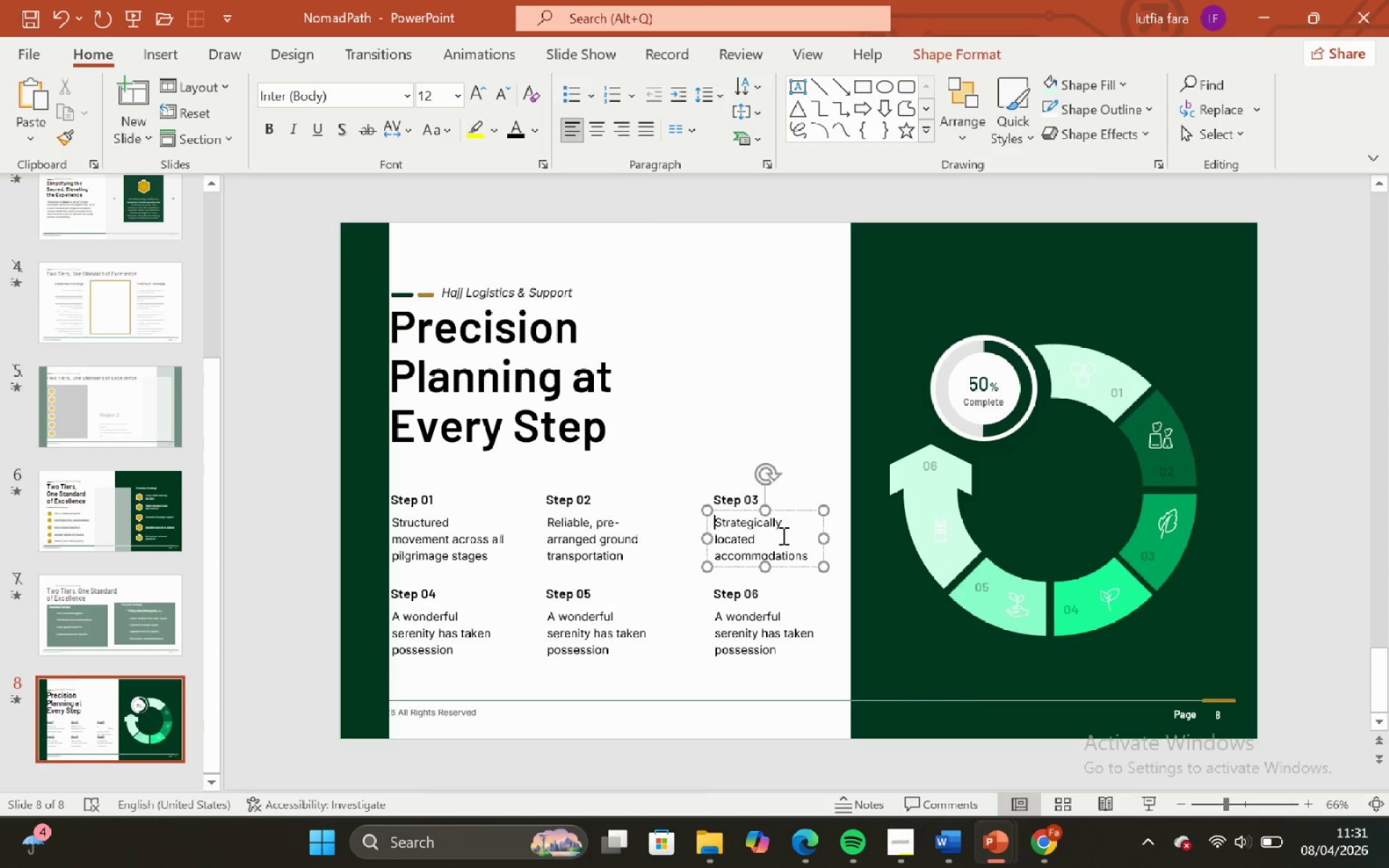 
key(Backspace)
 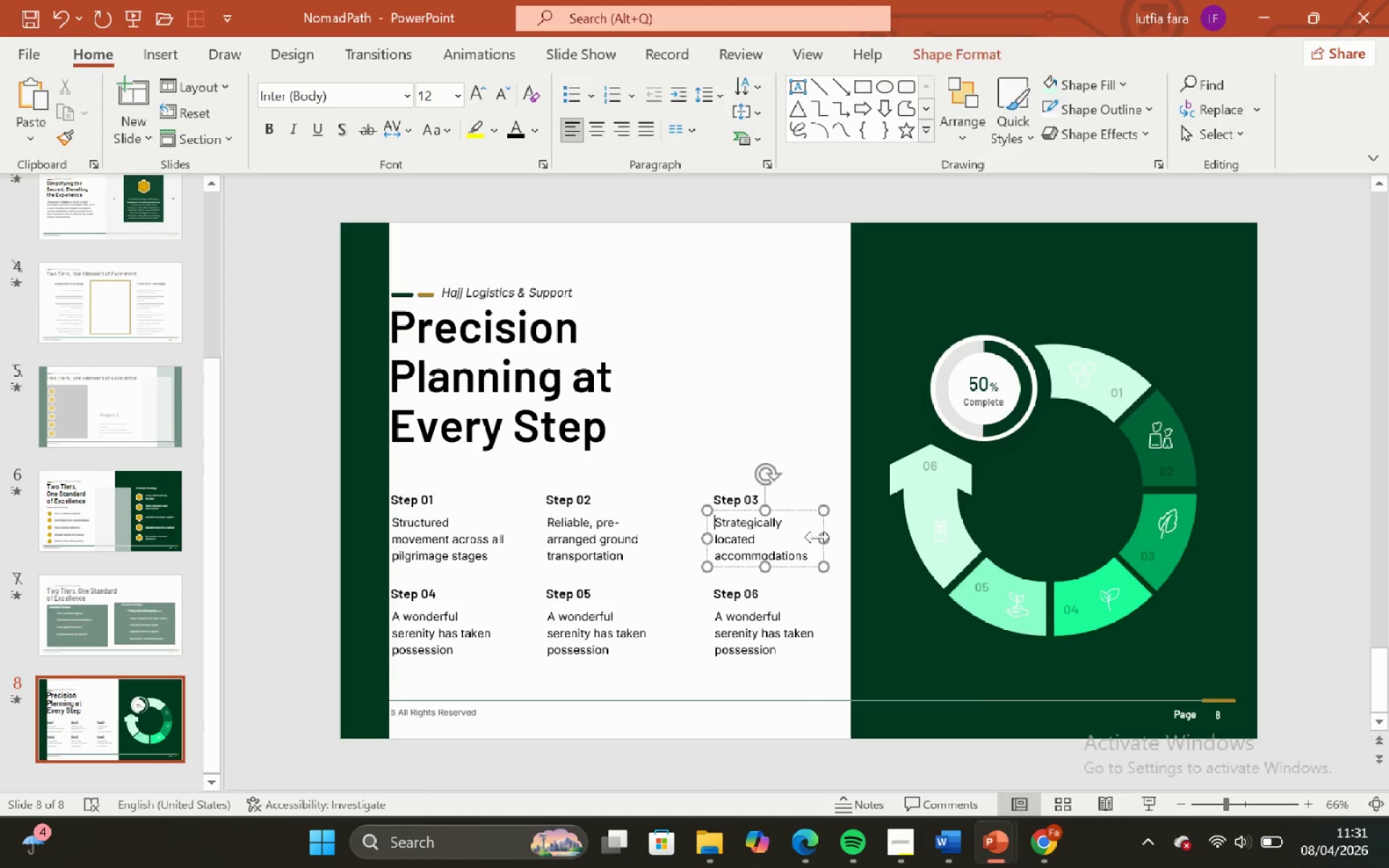 
left_click_drag(start_coordinate=[820, 539], to_coordinate=[844, 535])
 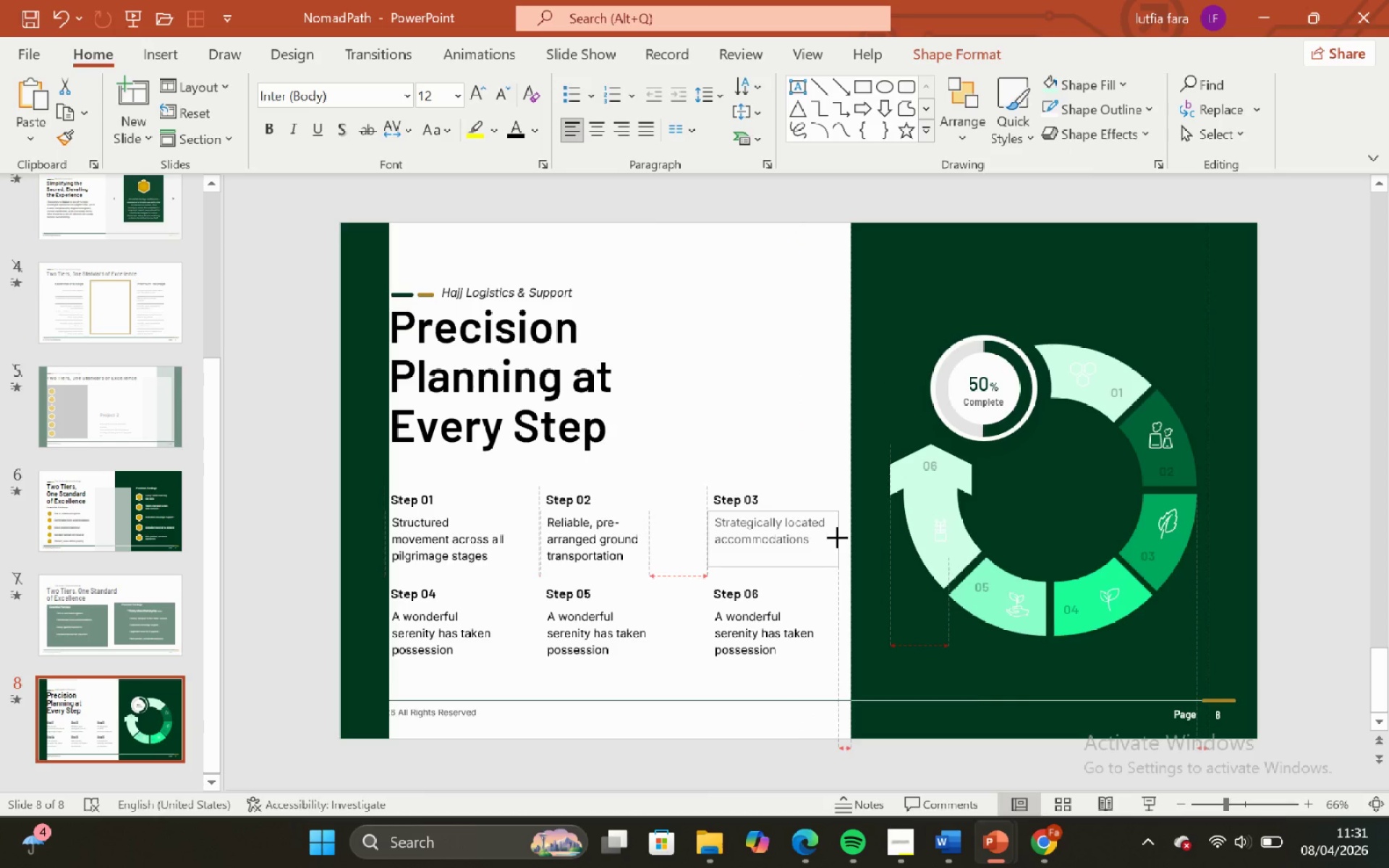 
left_click([801, 401])
 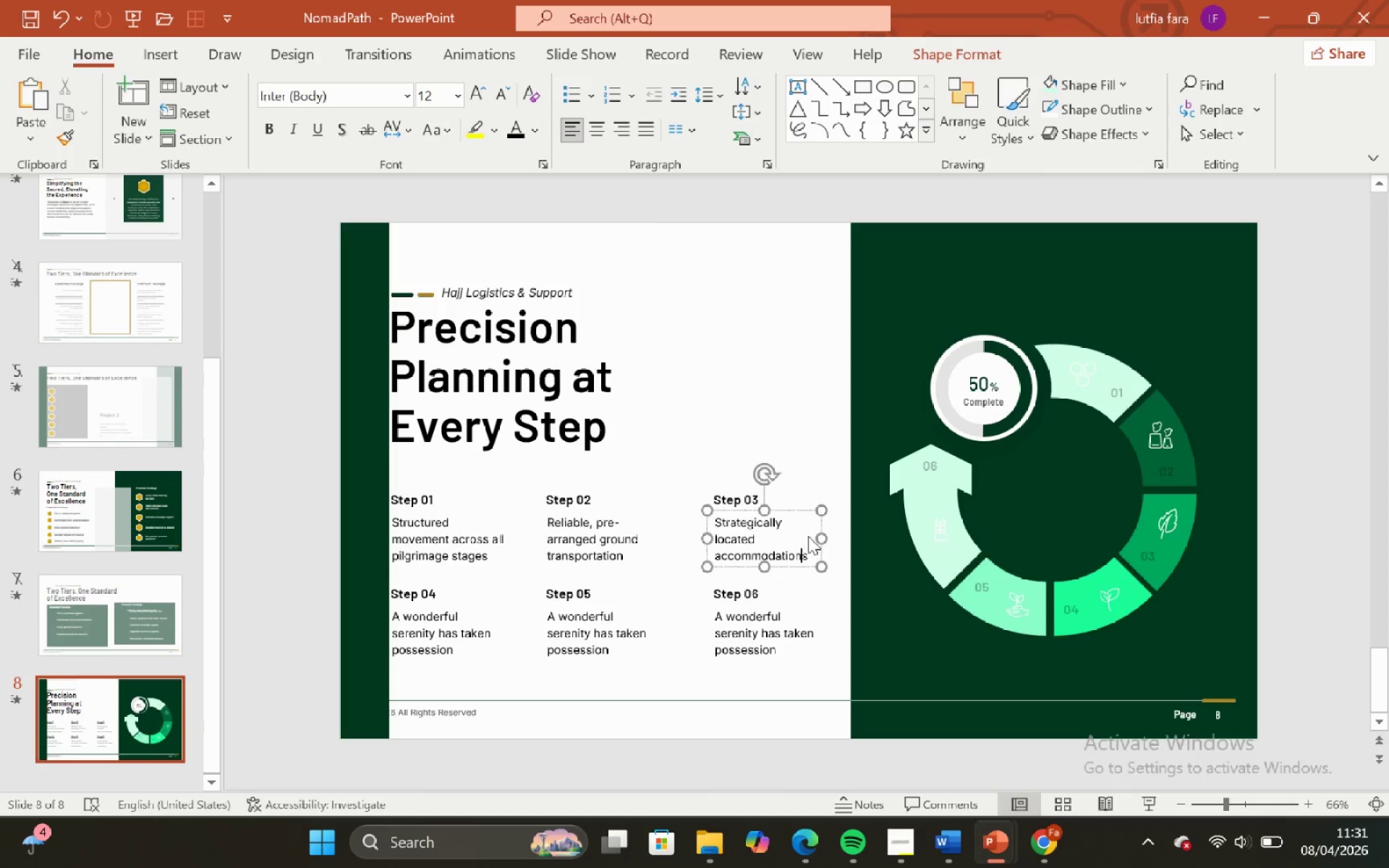 
left_click_drag(start_coordinate=[819, 537], to_coordinate=[842, 536])
 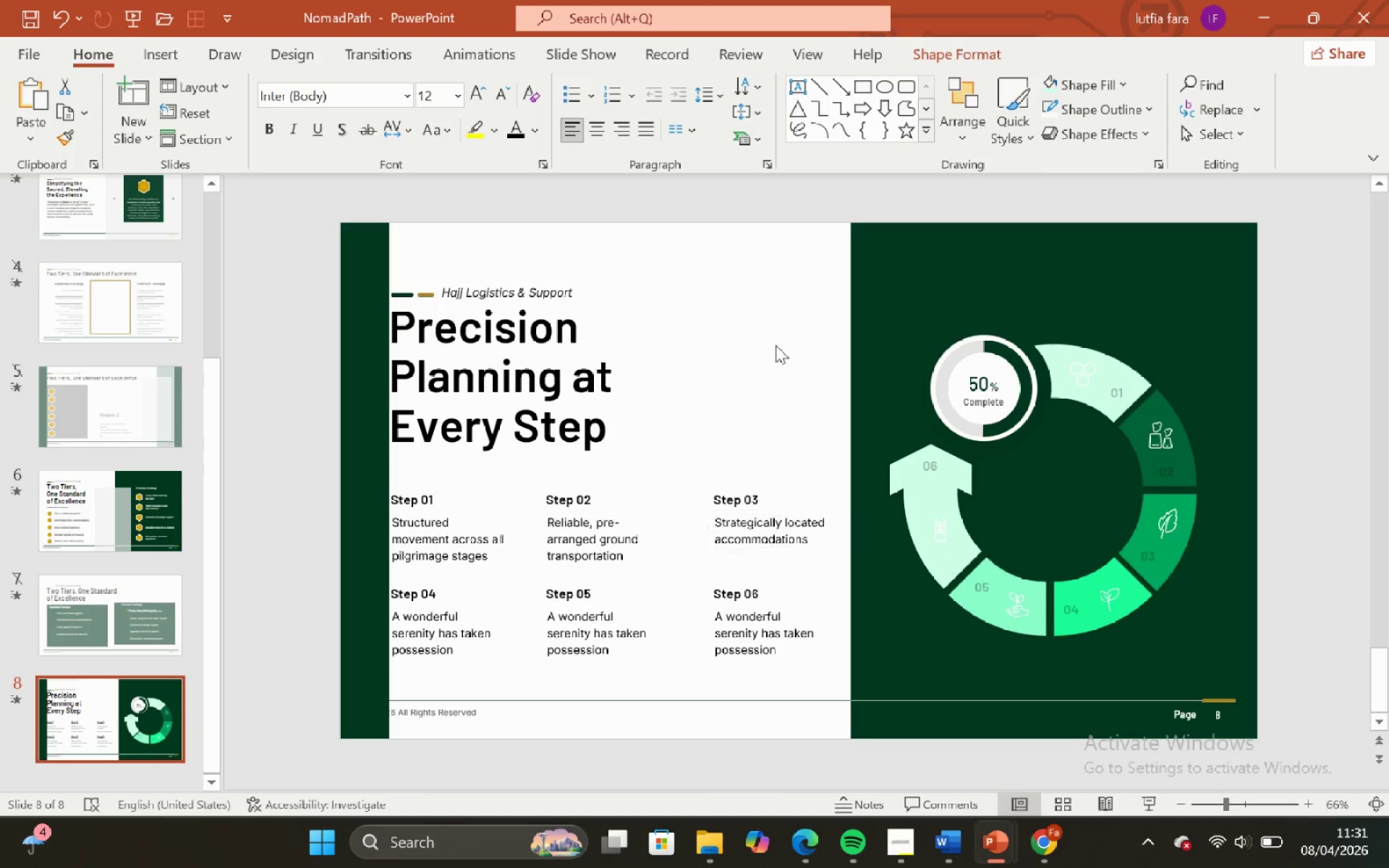 
left_click([776, 345])
 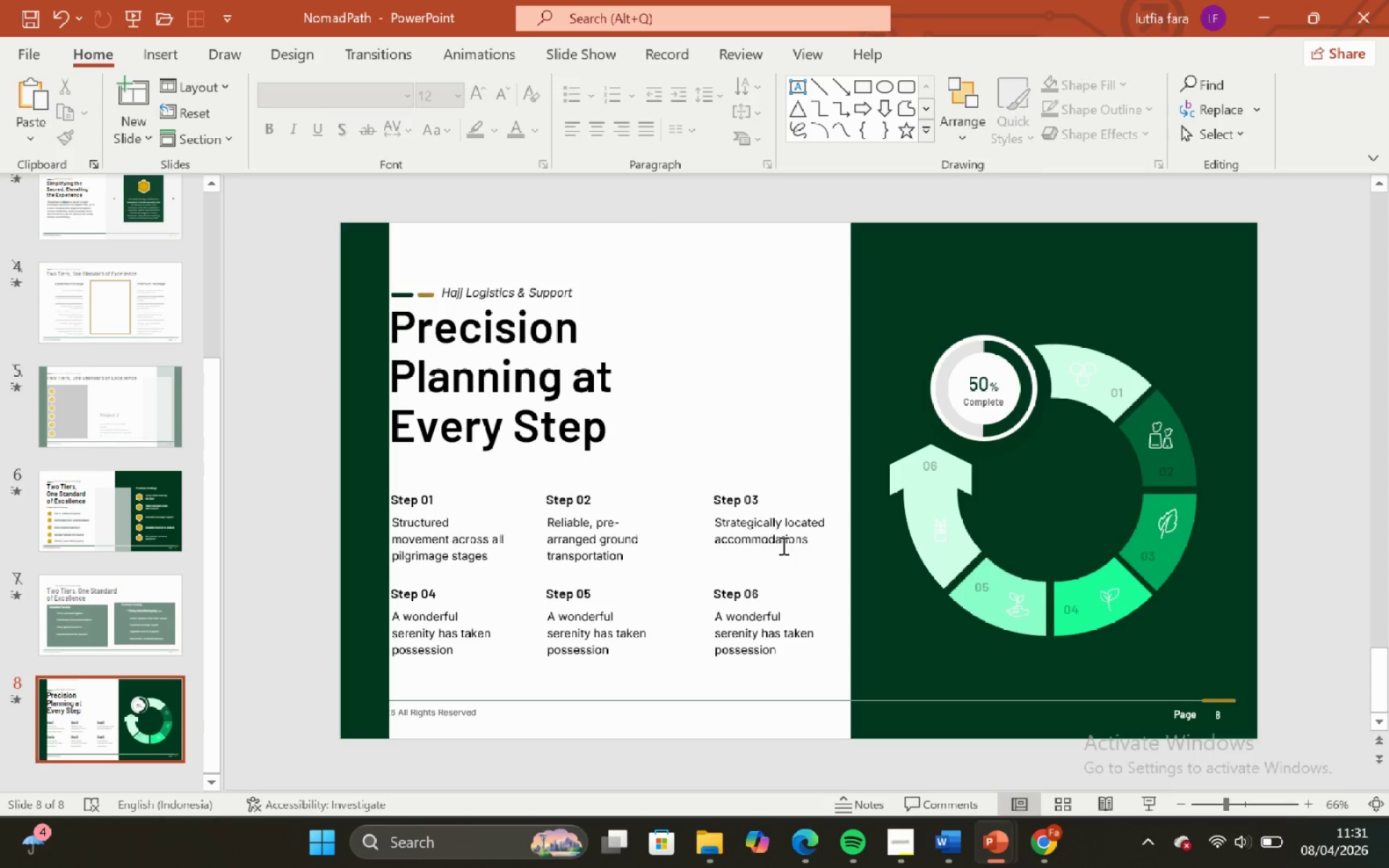 
left_click([782, 545])
 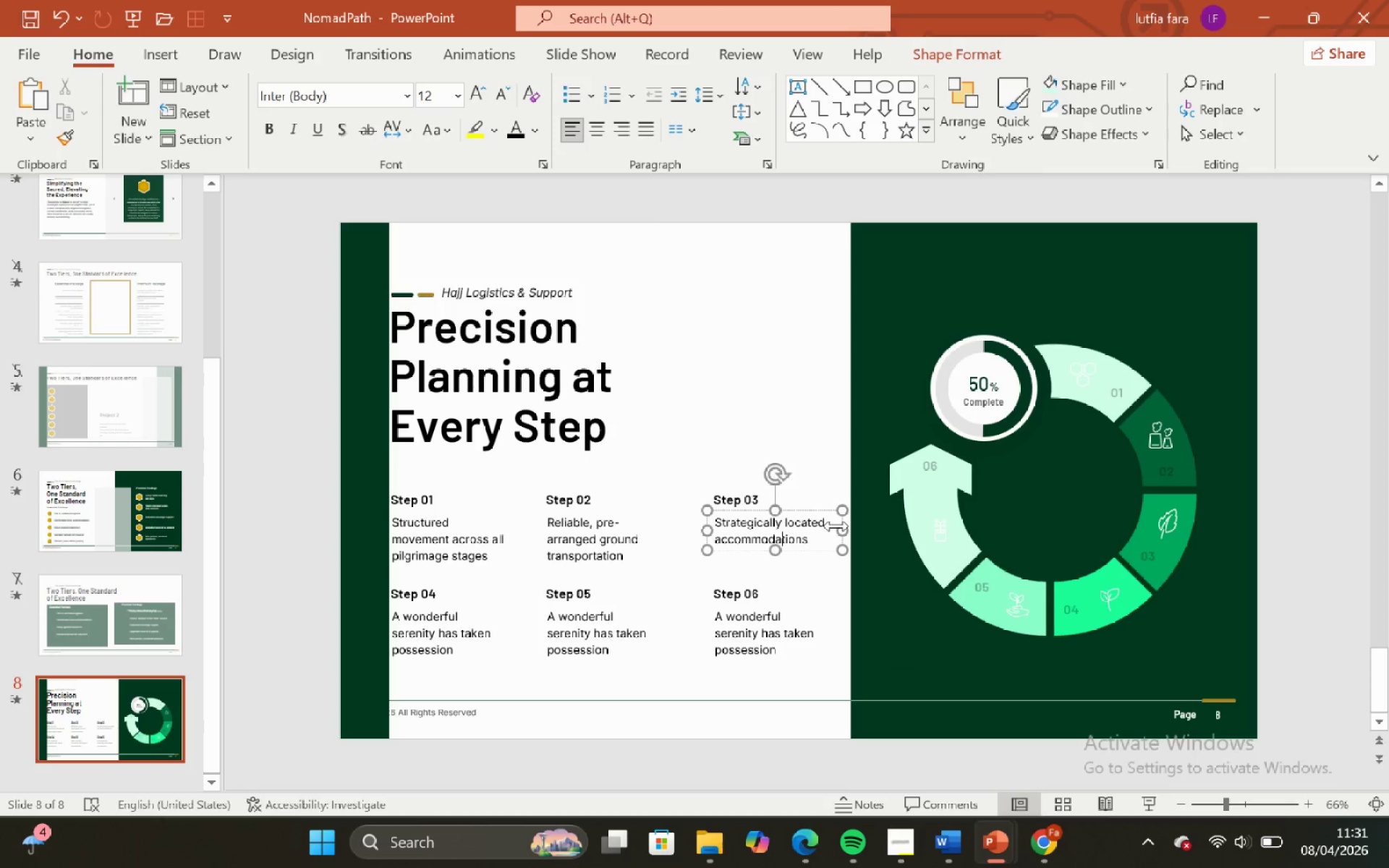 
left_click_drag(start_coordinate=[836, 526], to_coordinate=[814, 514])
 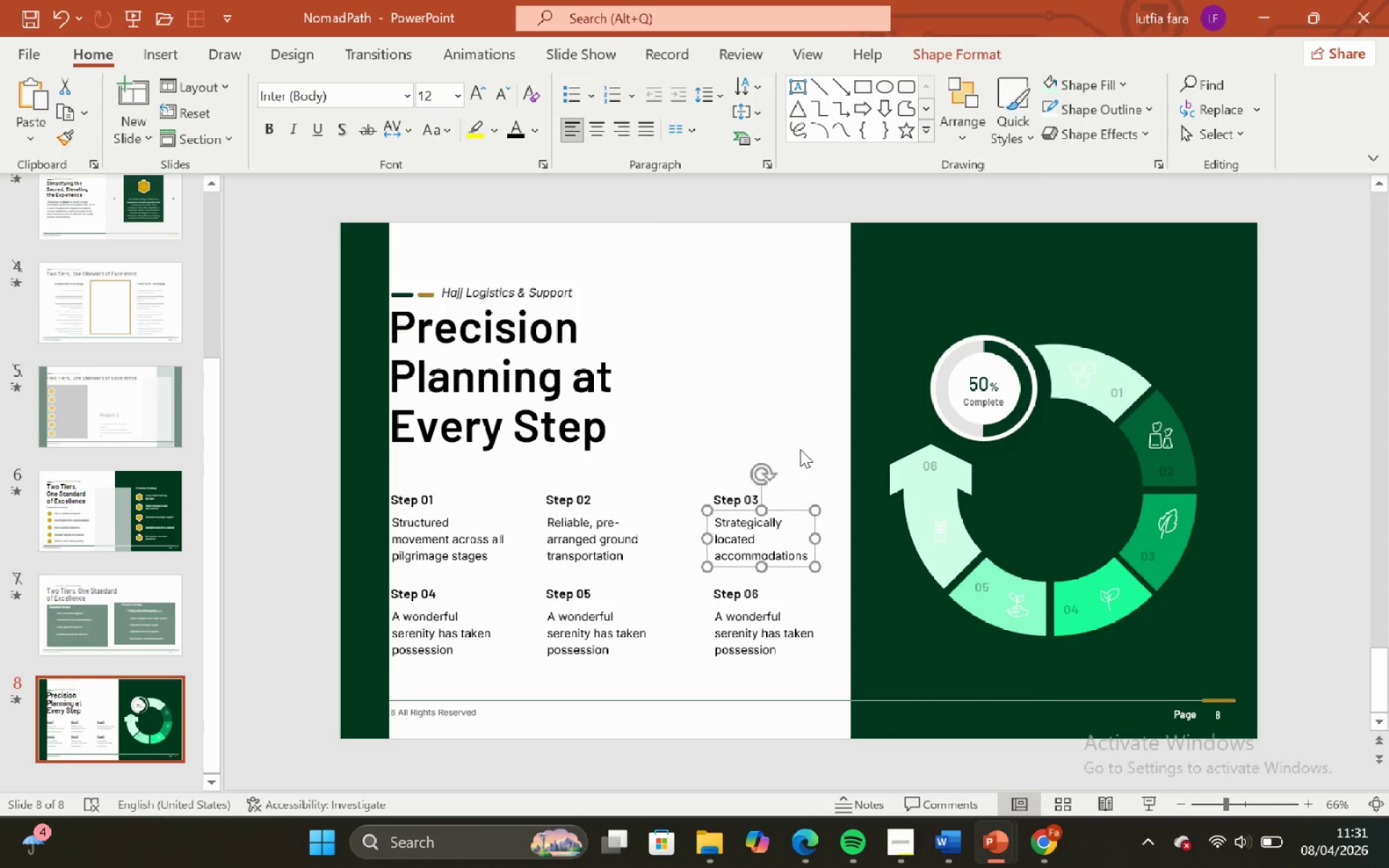 
left_click([800, 449])
 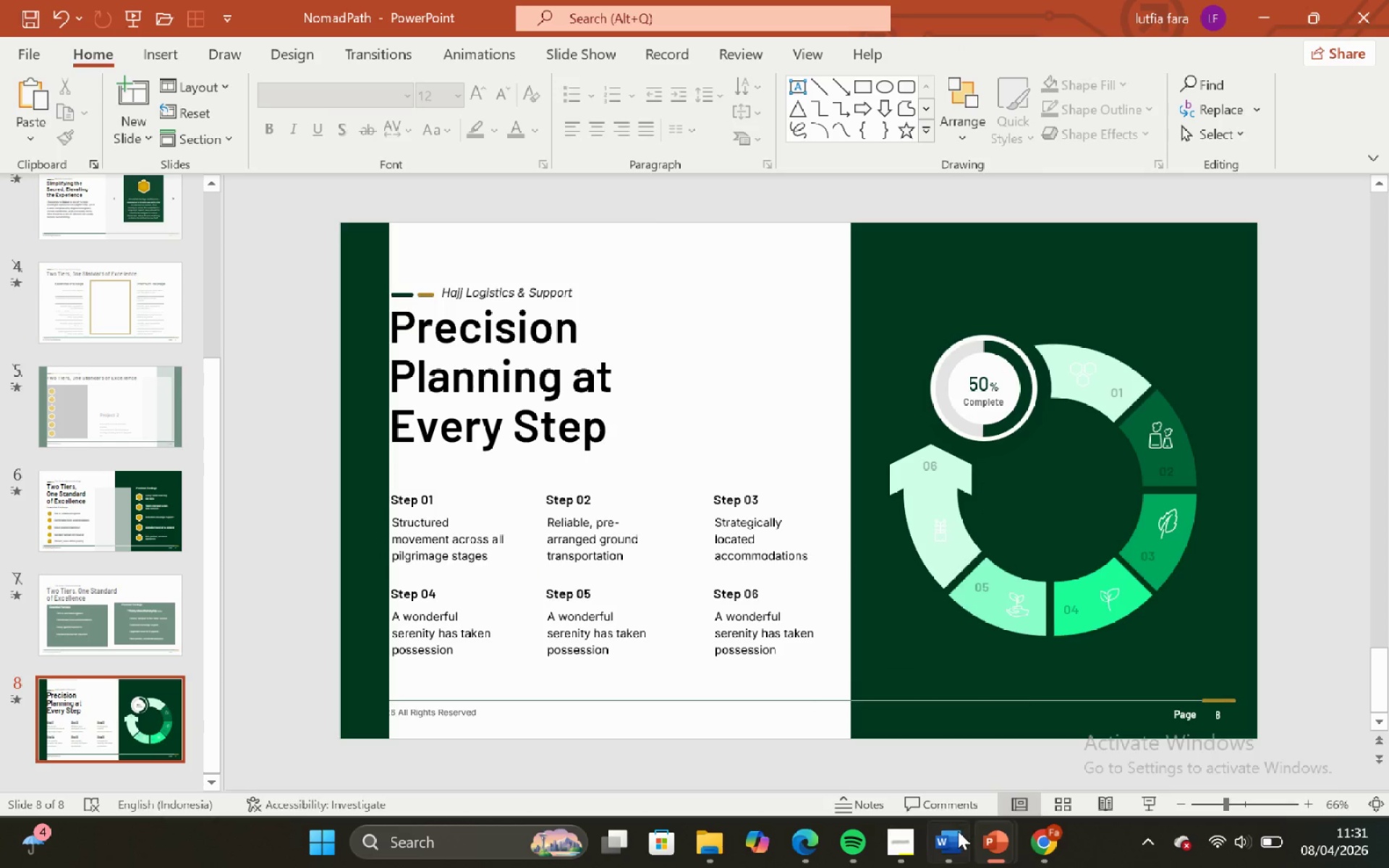 
left_click([953, 839])
 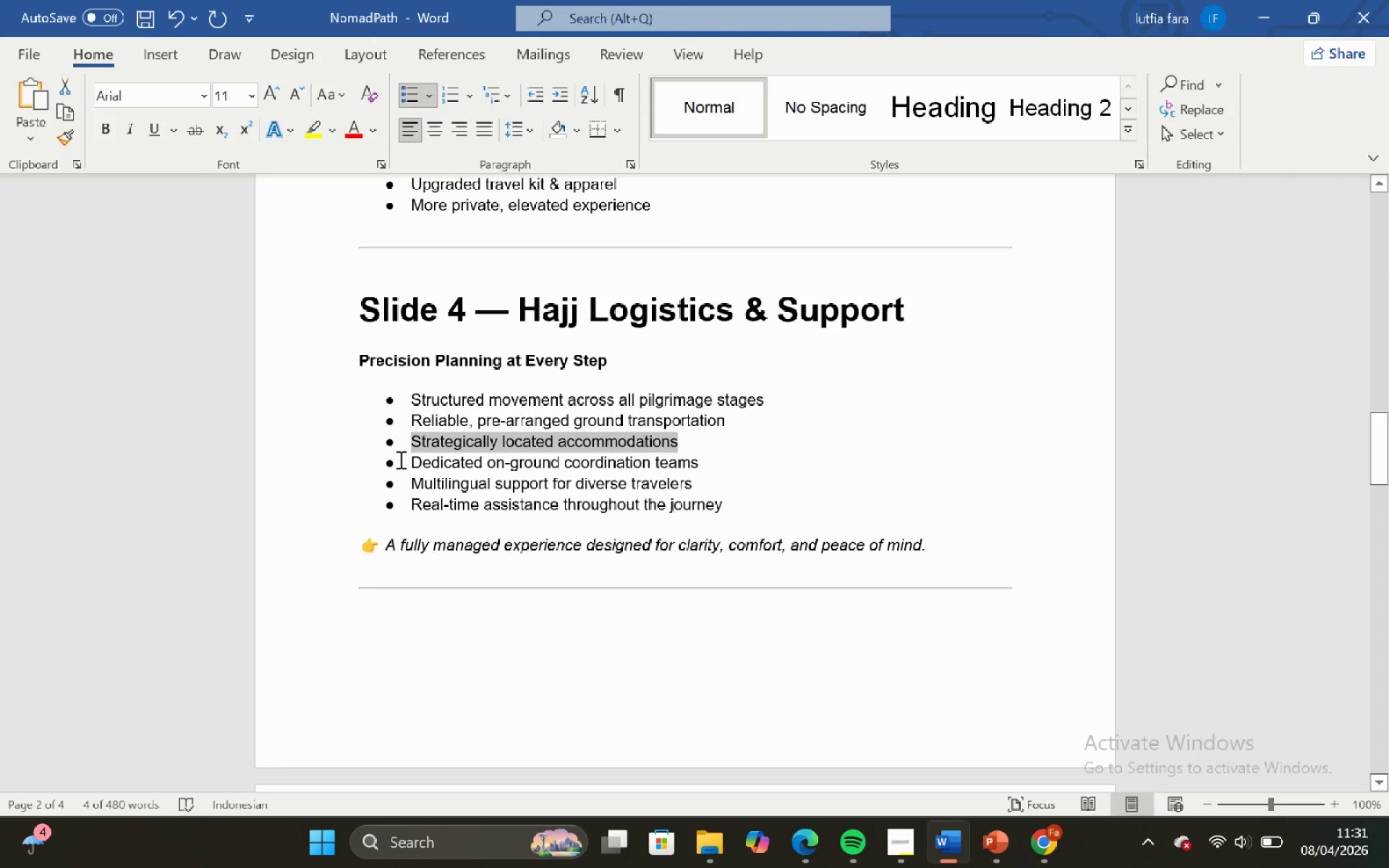 
left_click_drag(start_coordinate=[403, 459], to_coordinate=[713, 477])
 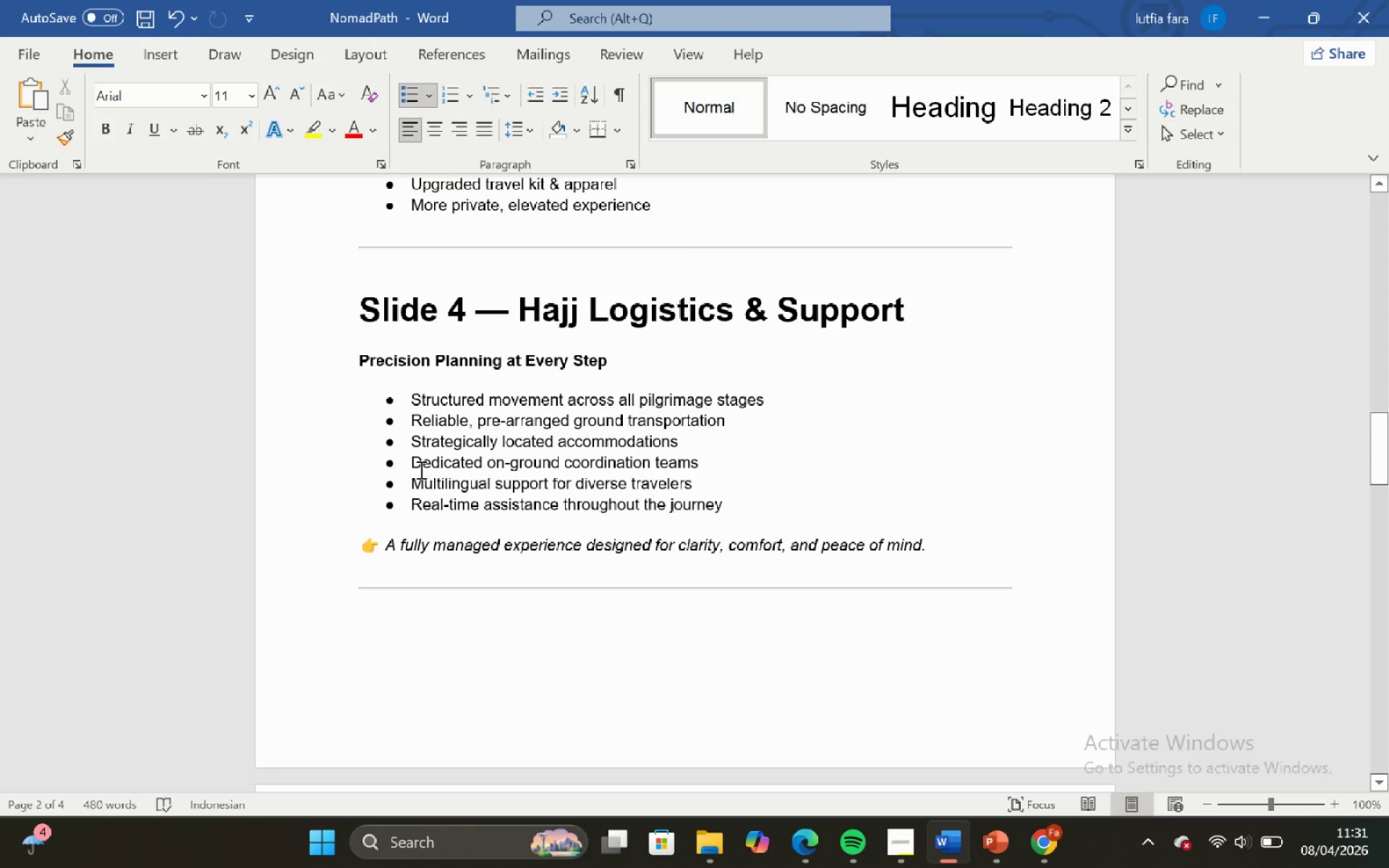 
left_click_drag(start_coordinate=[410, 464], to_coordinate=[747, 461])
 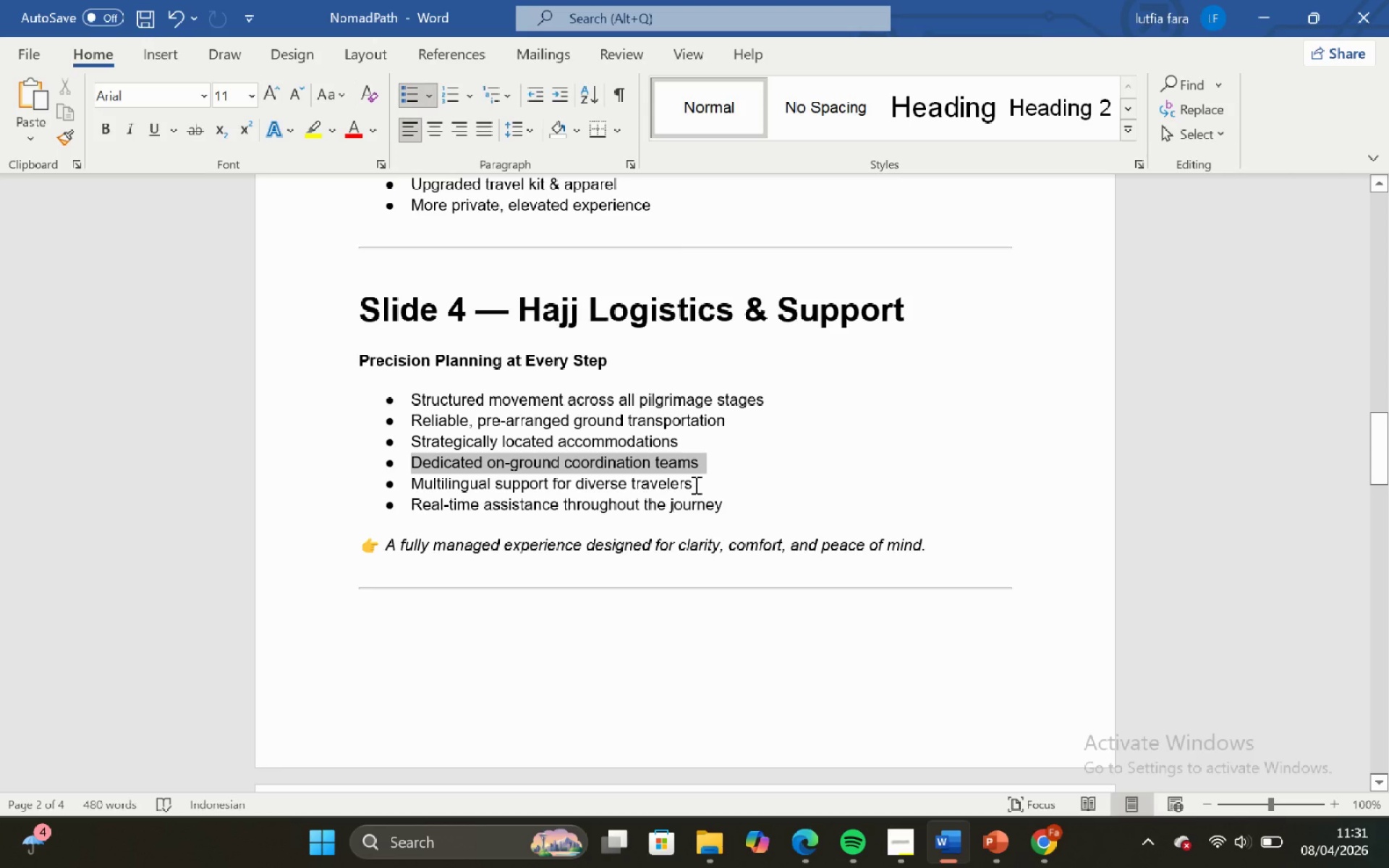 
key(Control+C)
 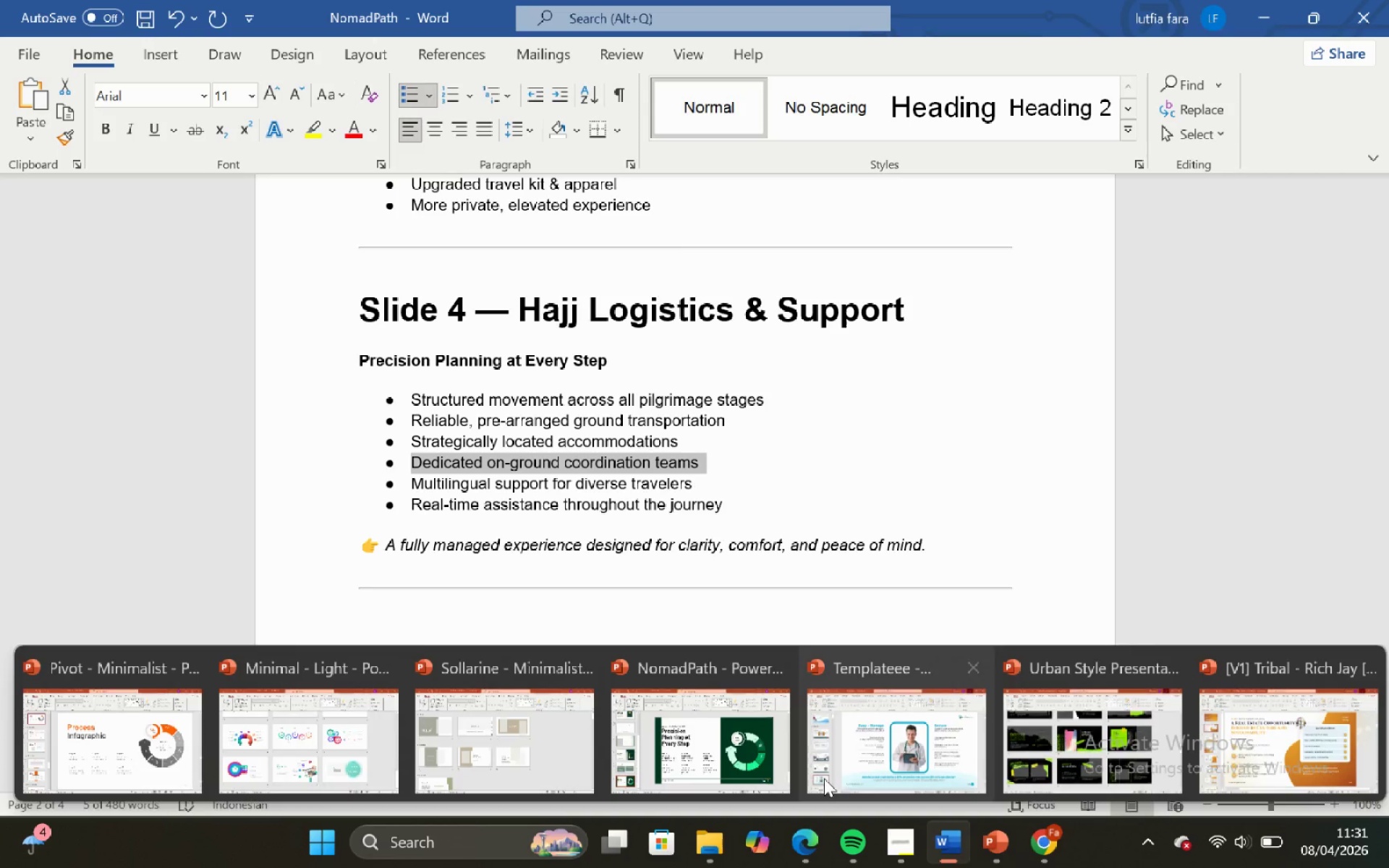 
left_click_drag(start_coordinate=[752, 749], to_coordinate=[746, 744])
 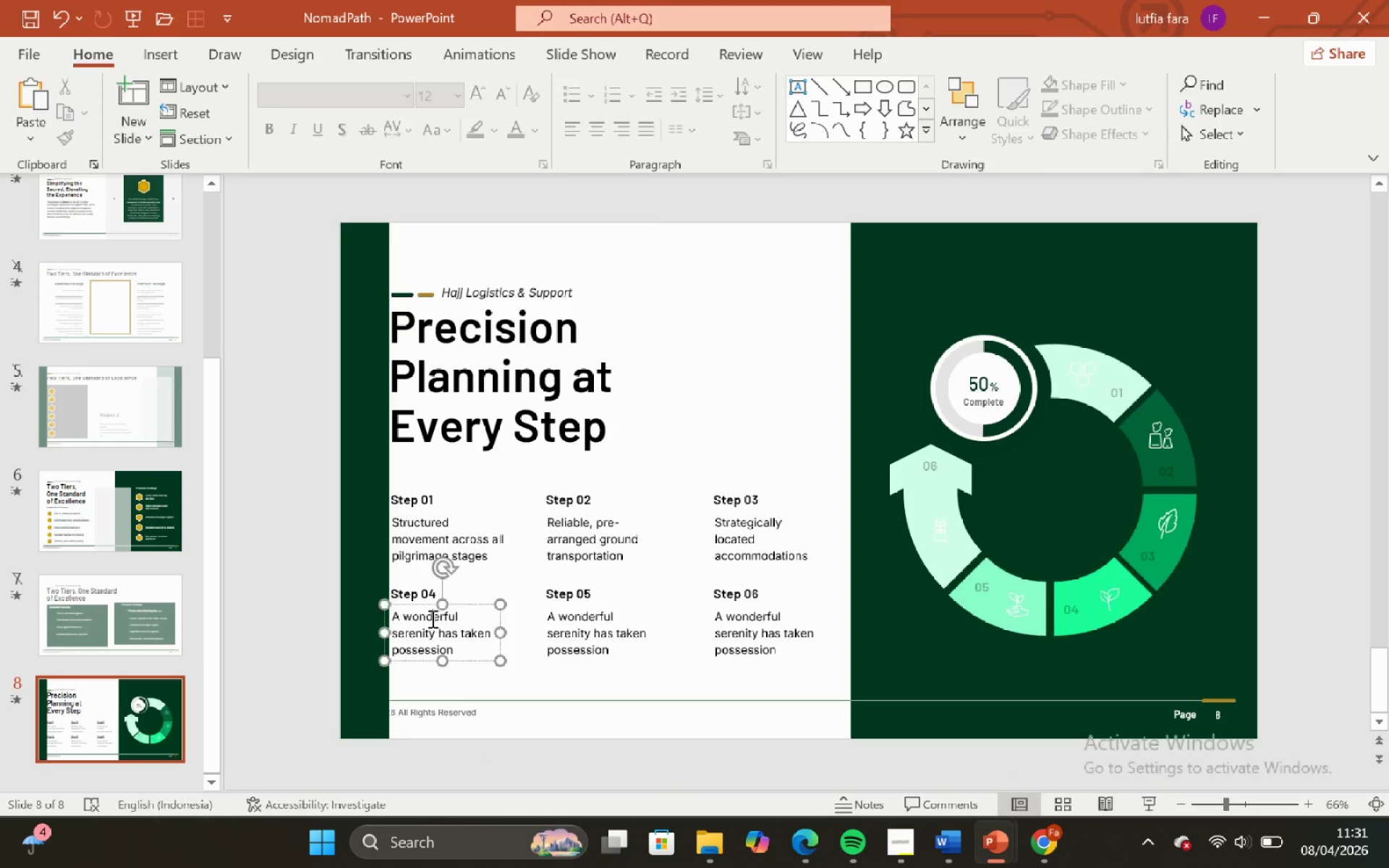 
key(Control+A)
 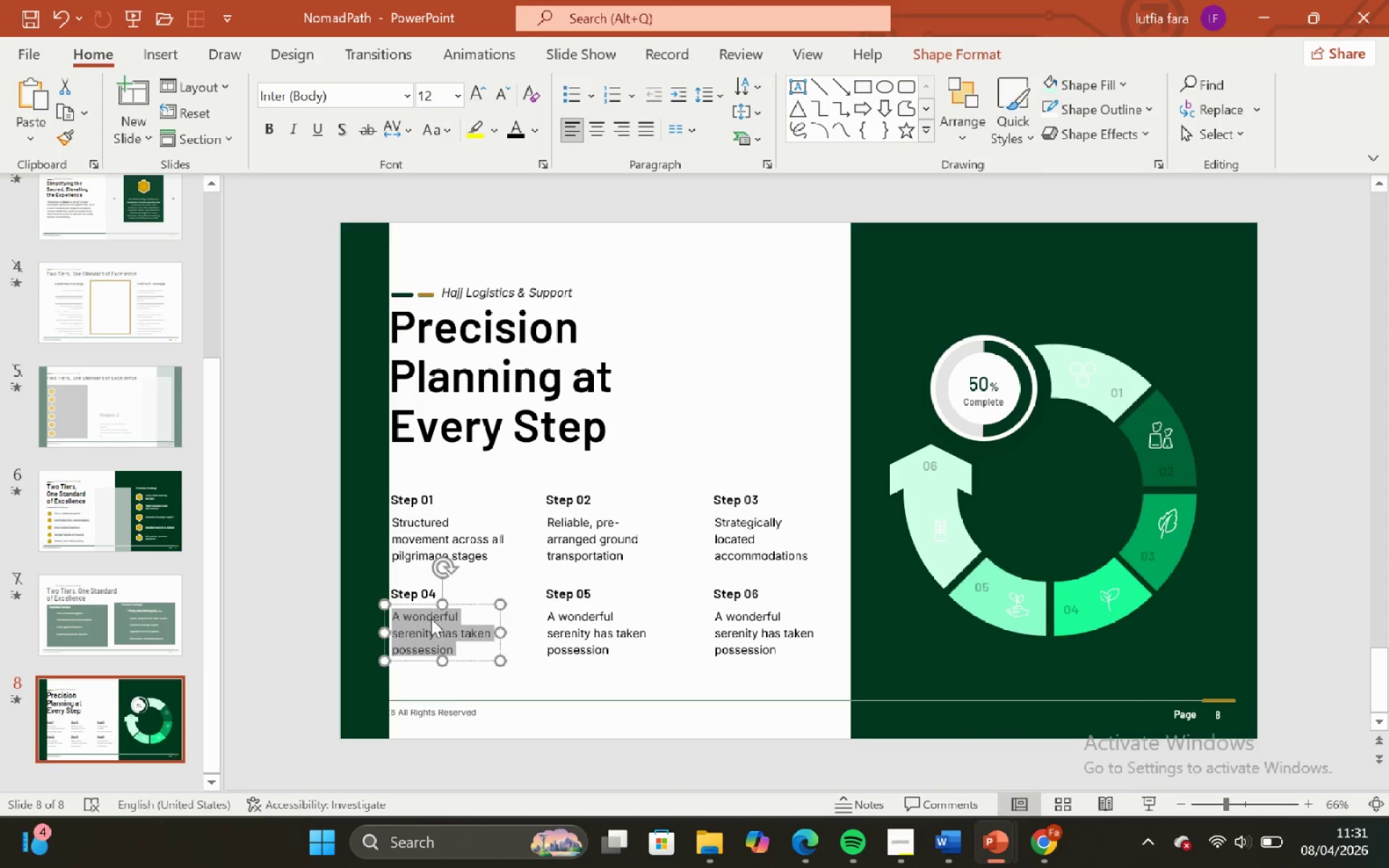 
right_click([431, 618])
 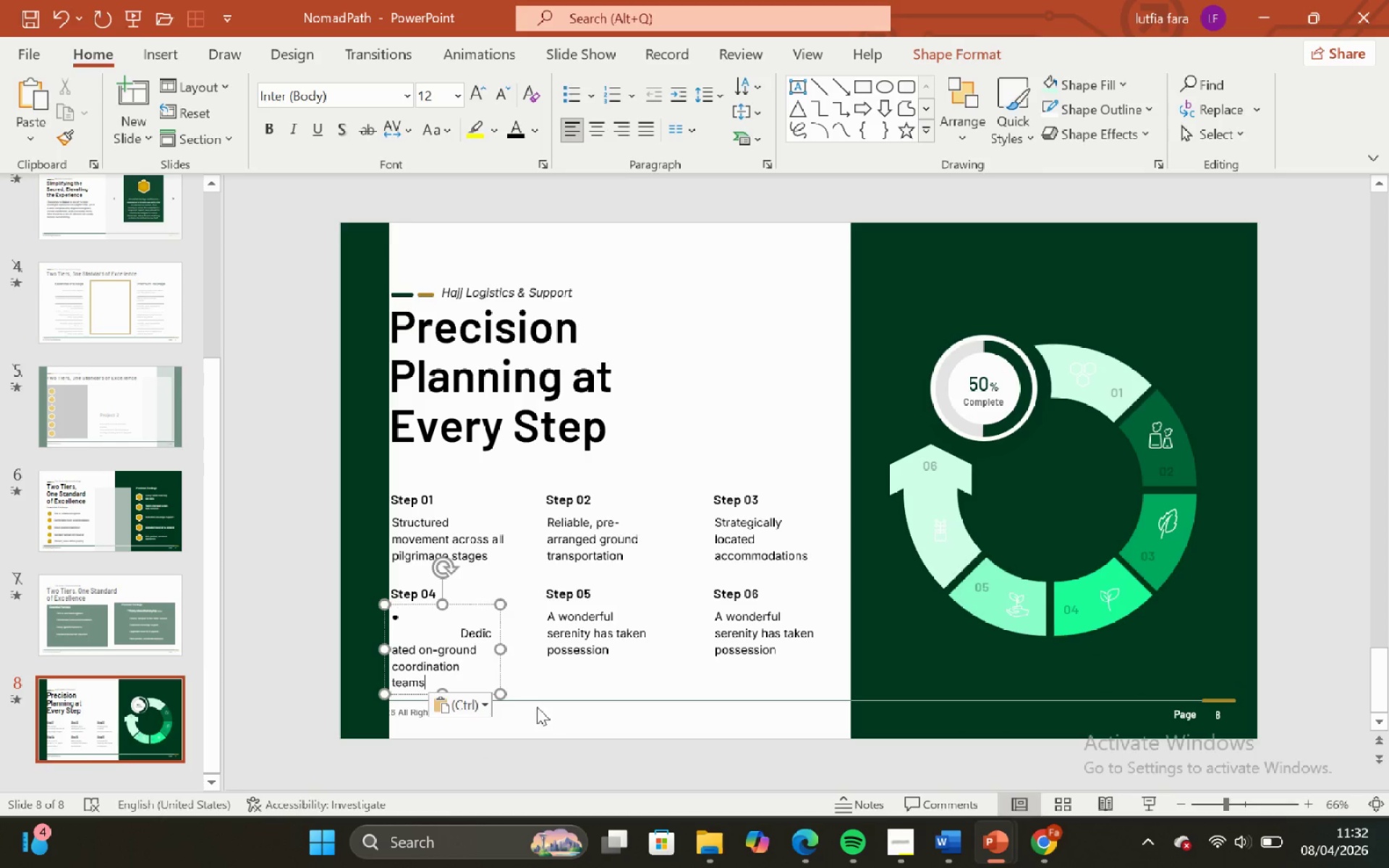 
left_click([459, 634])
 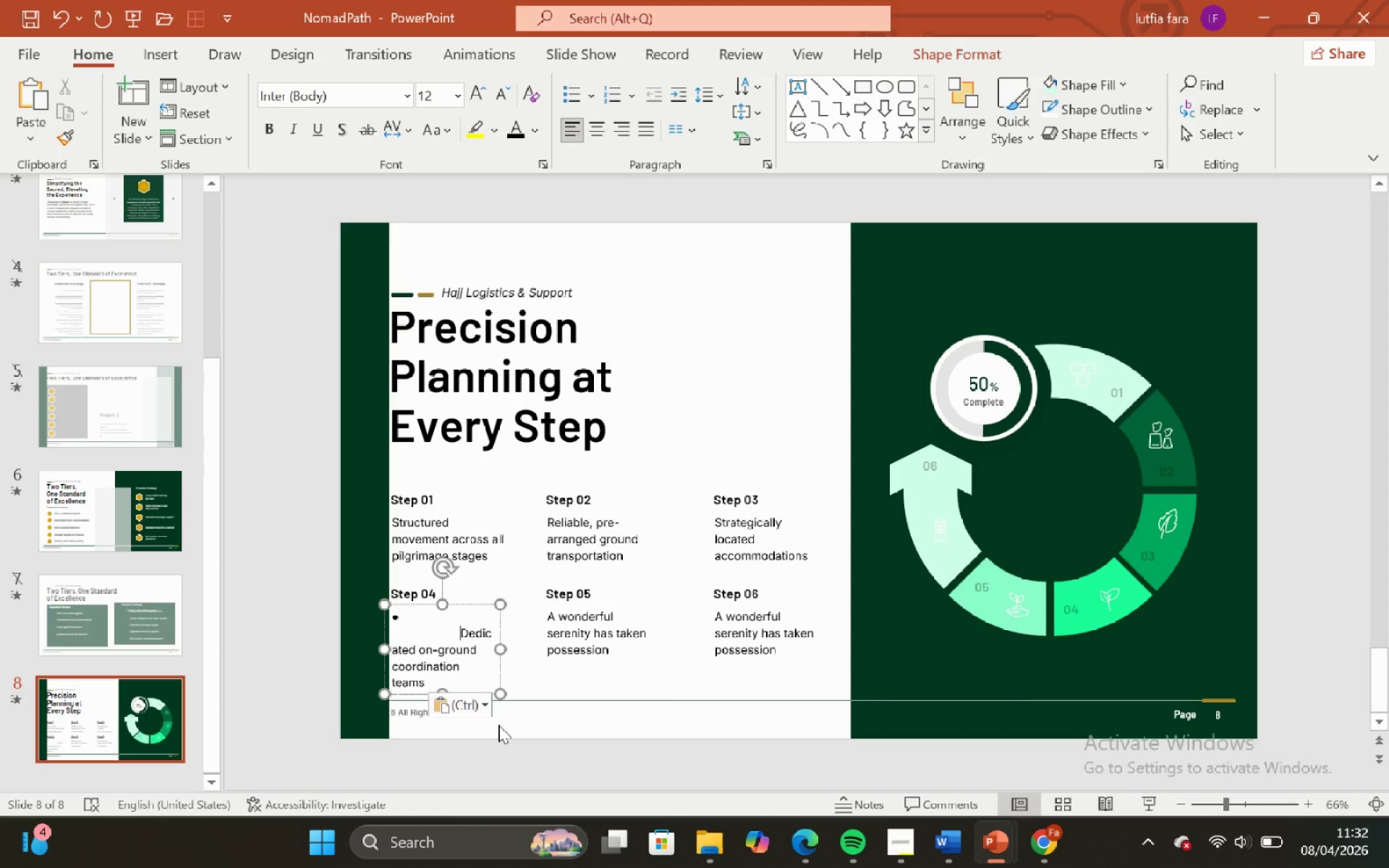 
key(Backspace)
 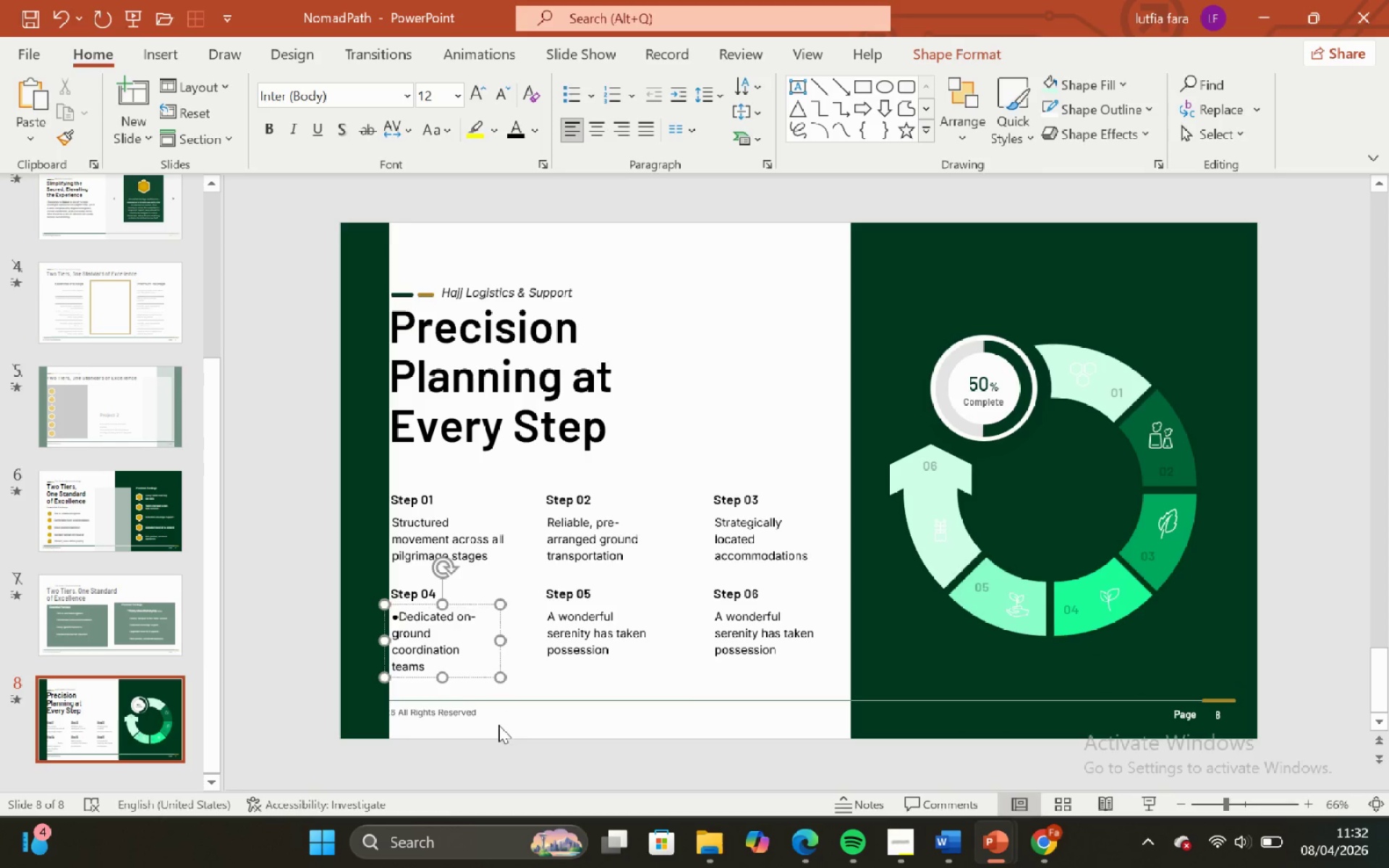 
key(Backspace)
 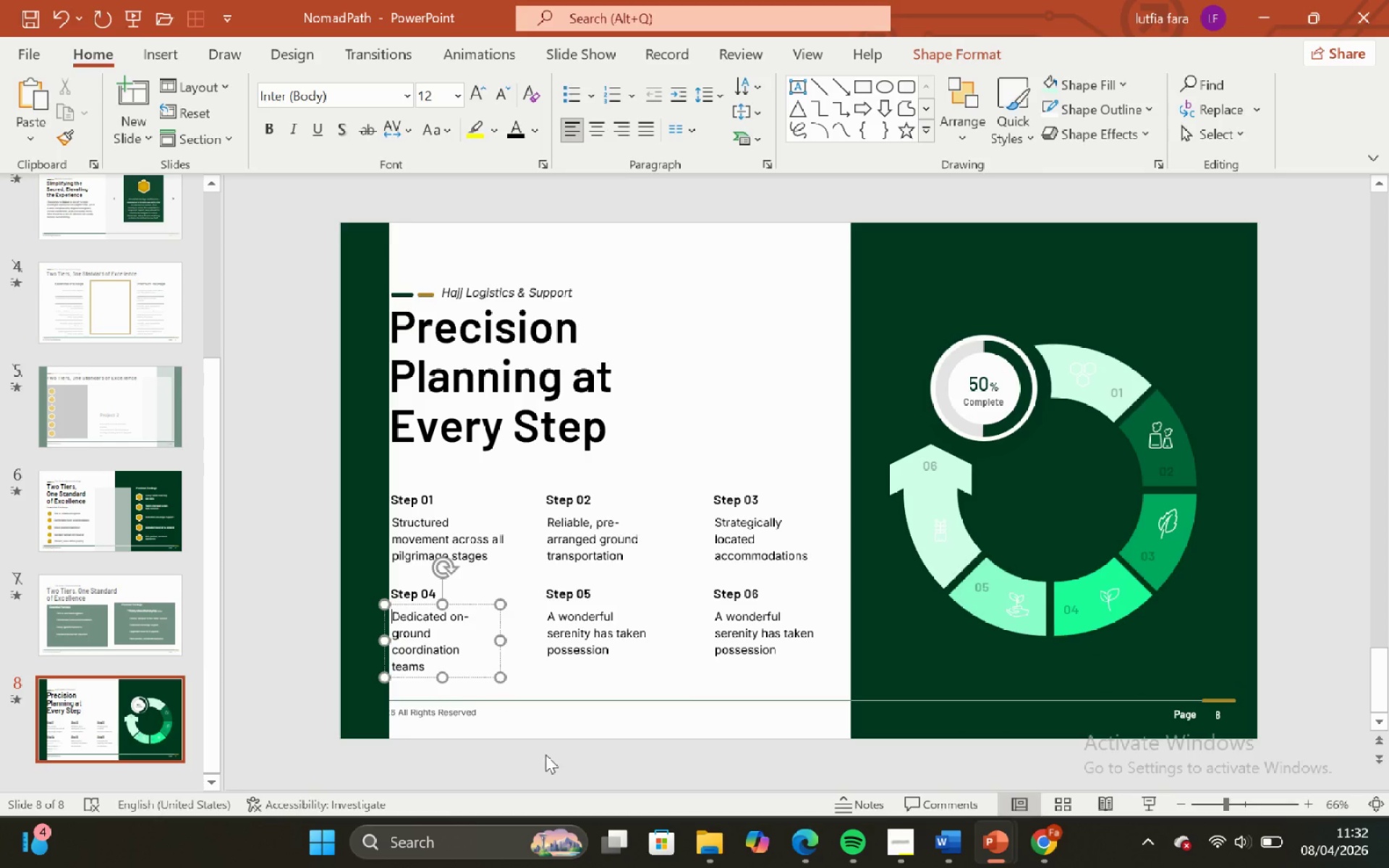 
key(Backspace)
 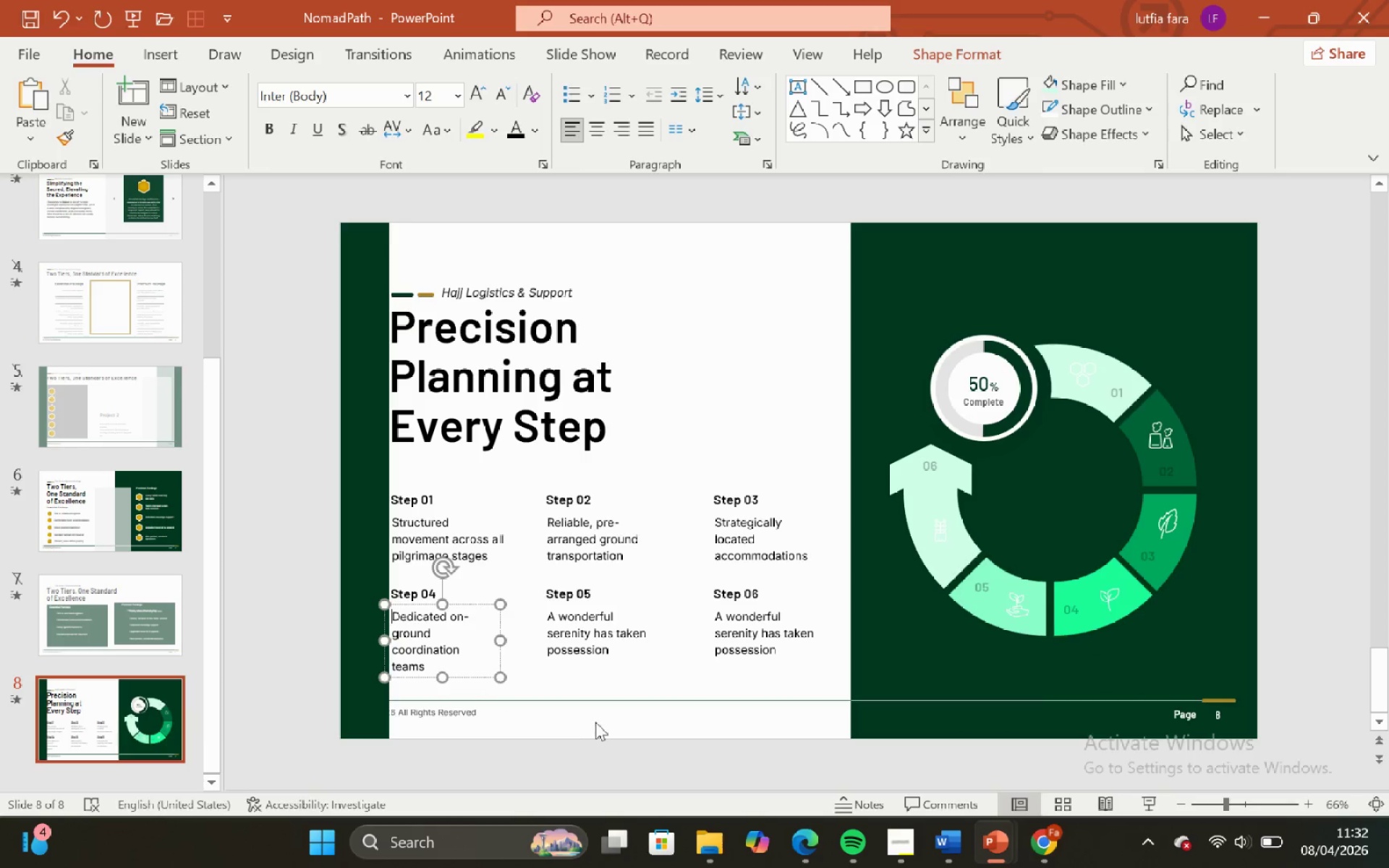 
left_click([596, 721])
 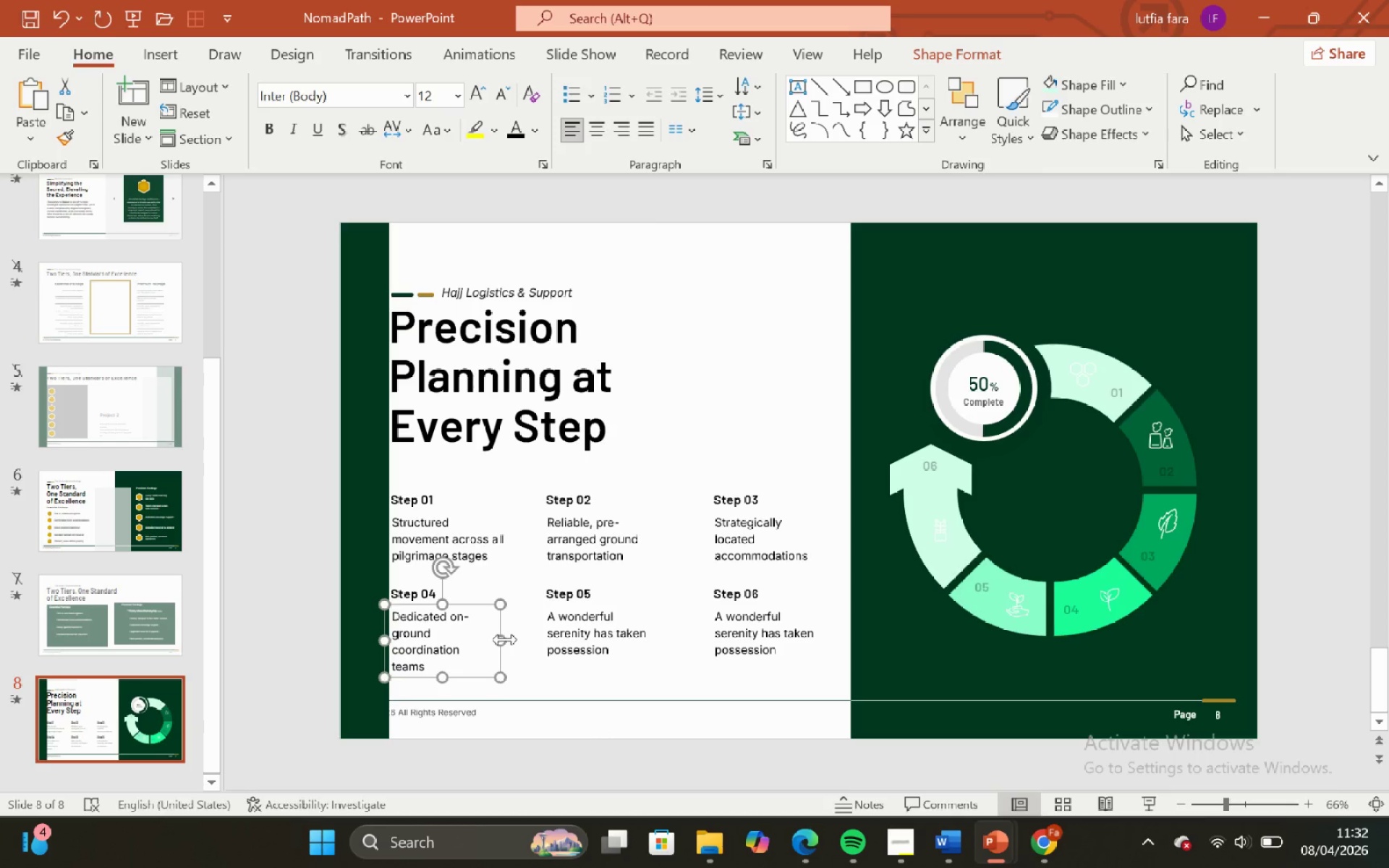 
left_click_drag(start_coordinate=[505, 640], to_coordinate=[518, 640])
 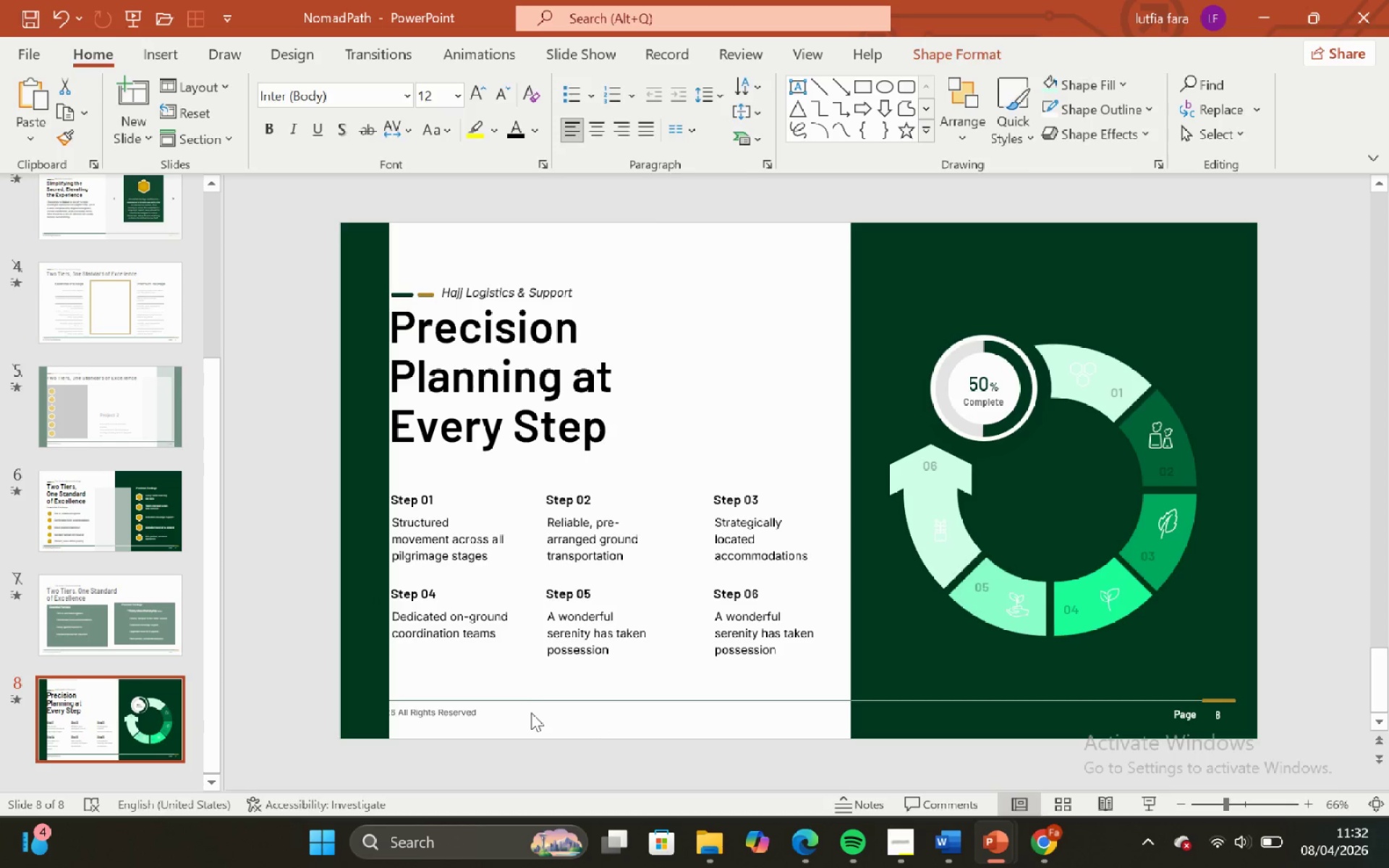 
left_click_drag(start_coordinate=[534, 719], to_coordinate=[528, 709])
 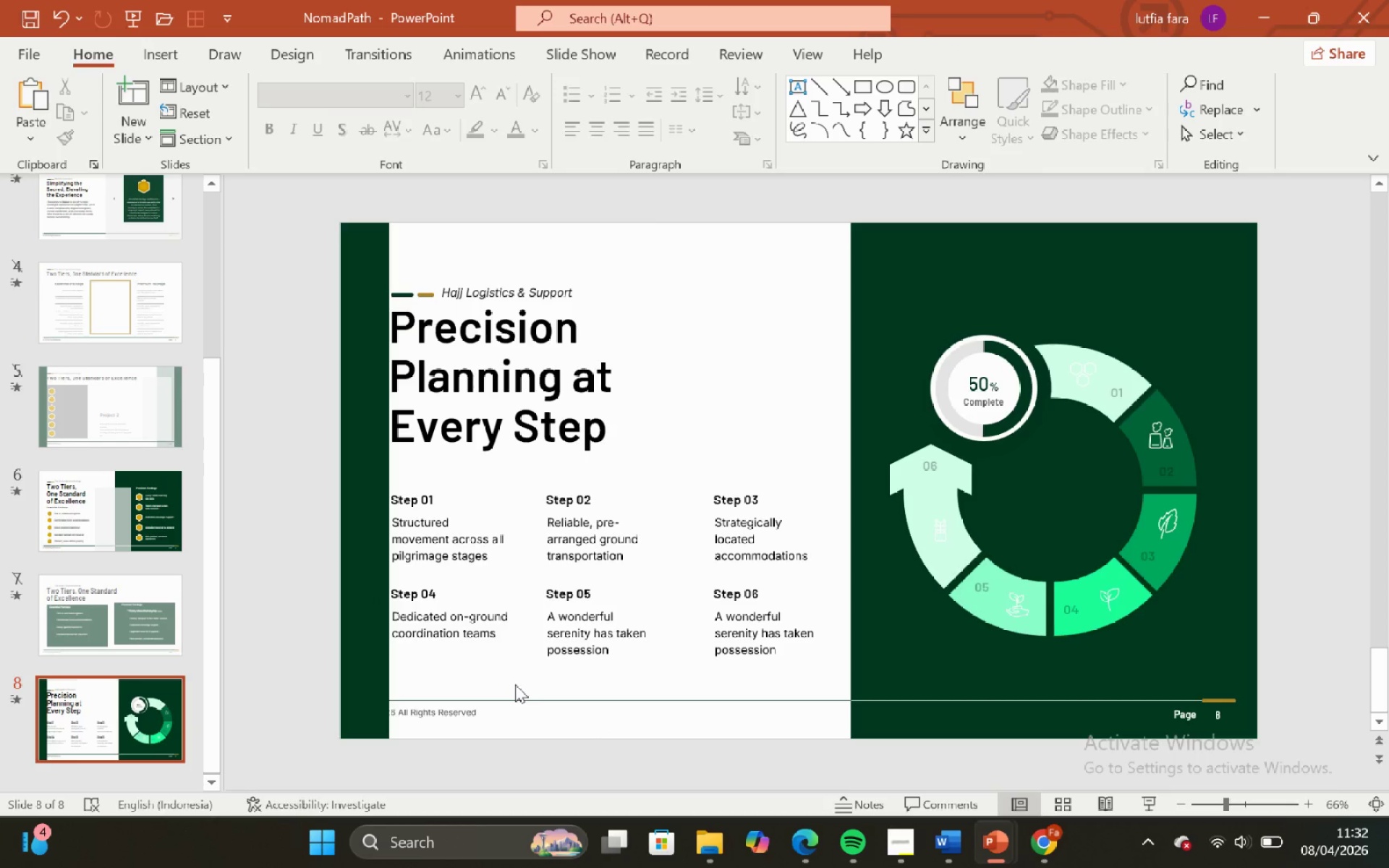 
key(Control+ControlLeft)
 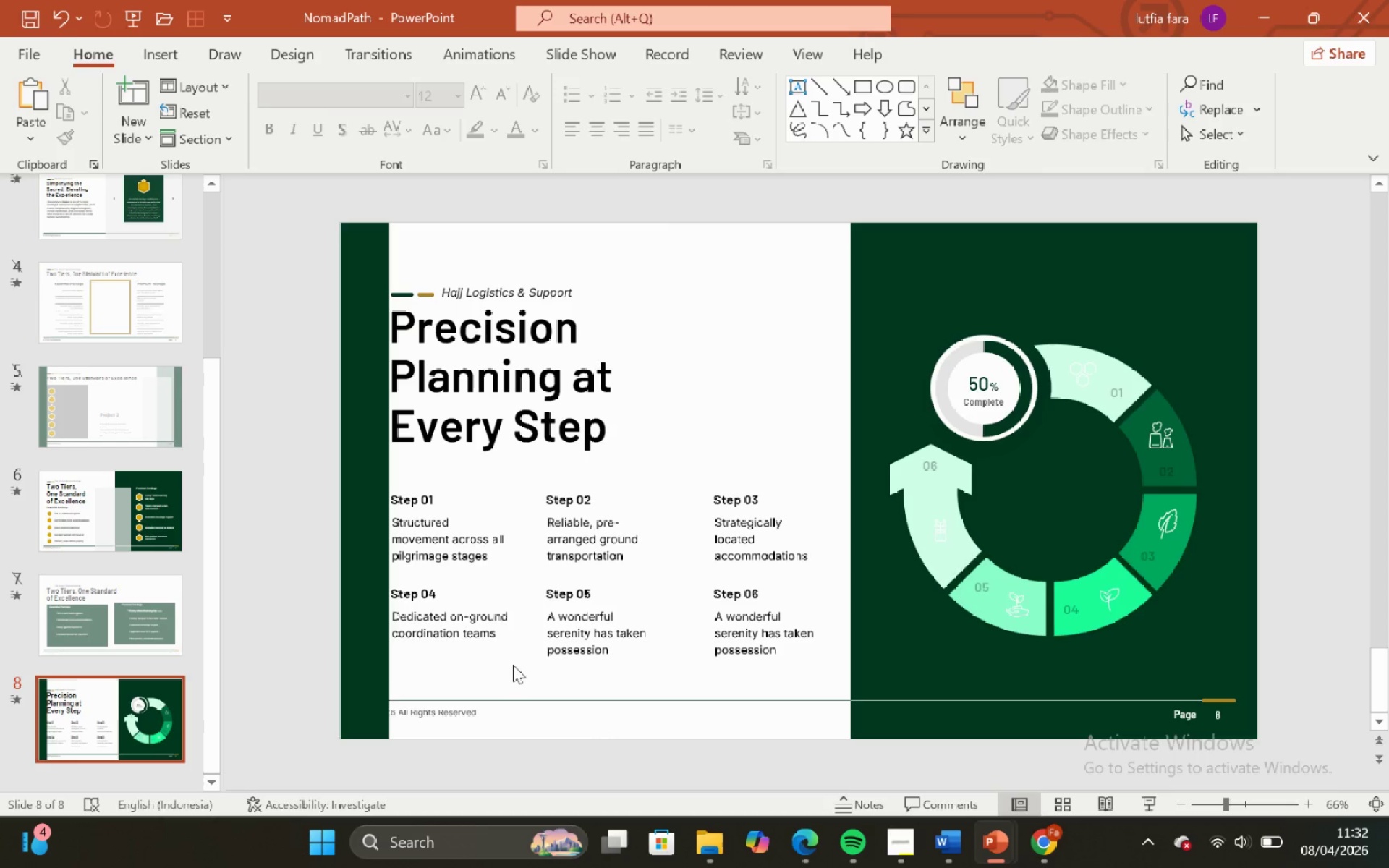 
key(Control+Z)
 